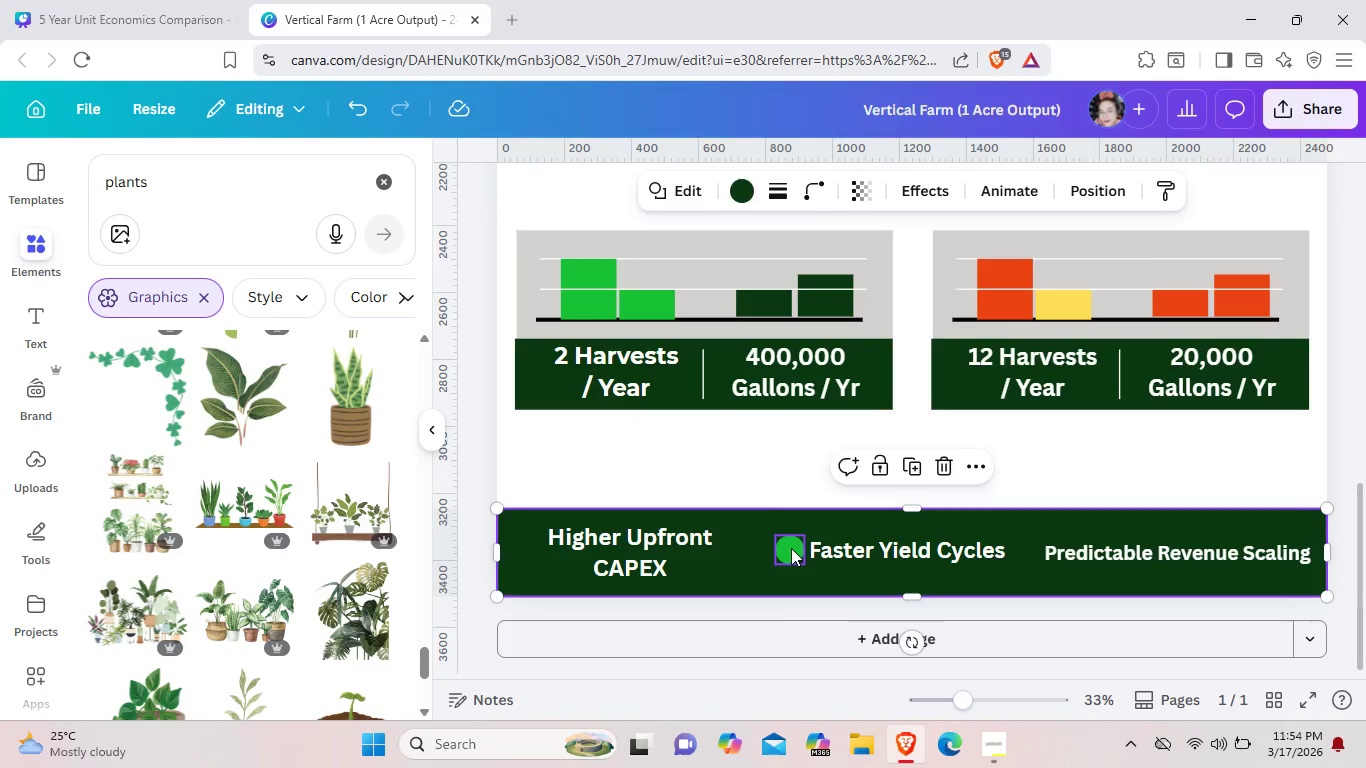 
left_click([791, 548])
 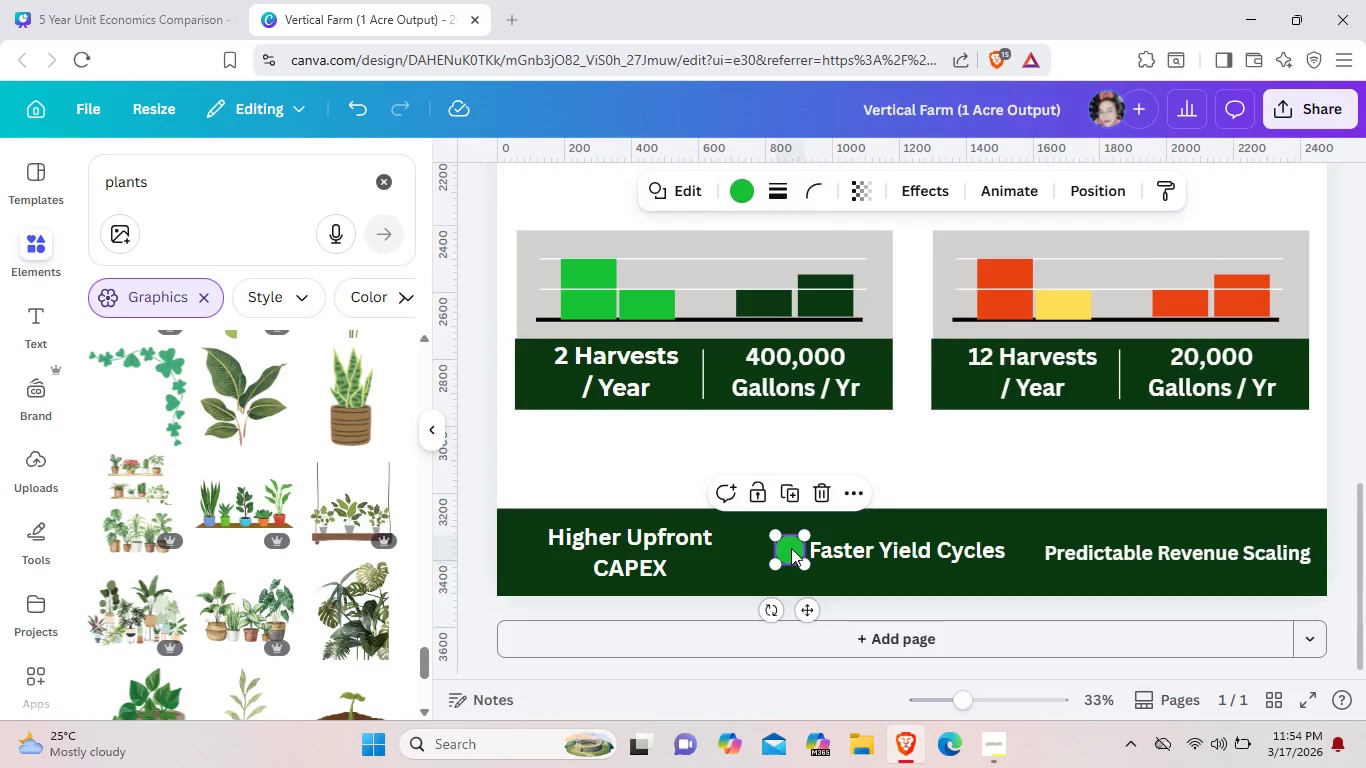 
key(Control+C)
 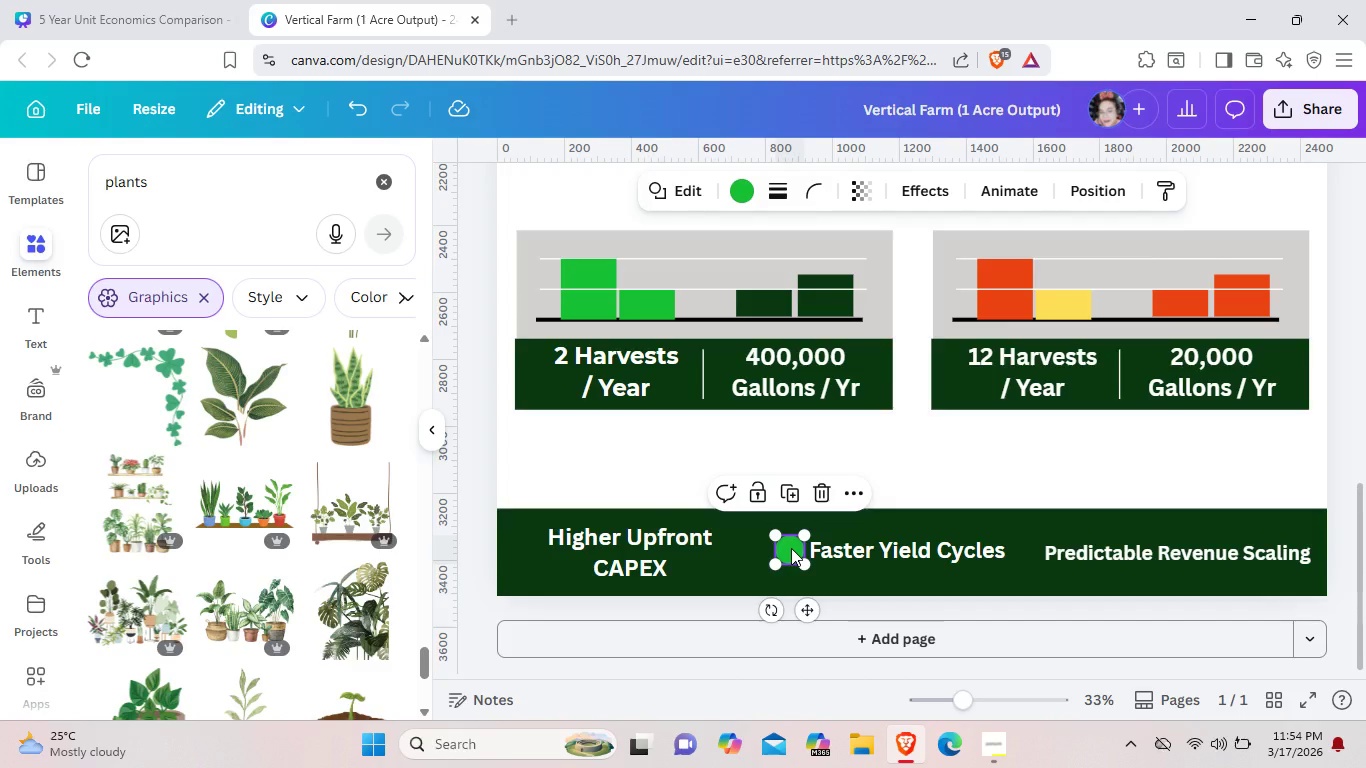 
wait(9.75)
 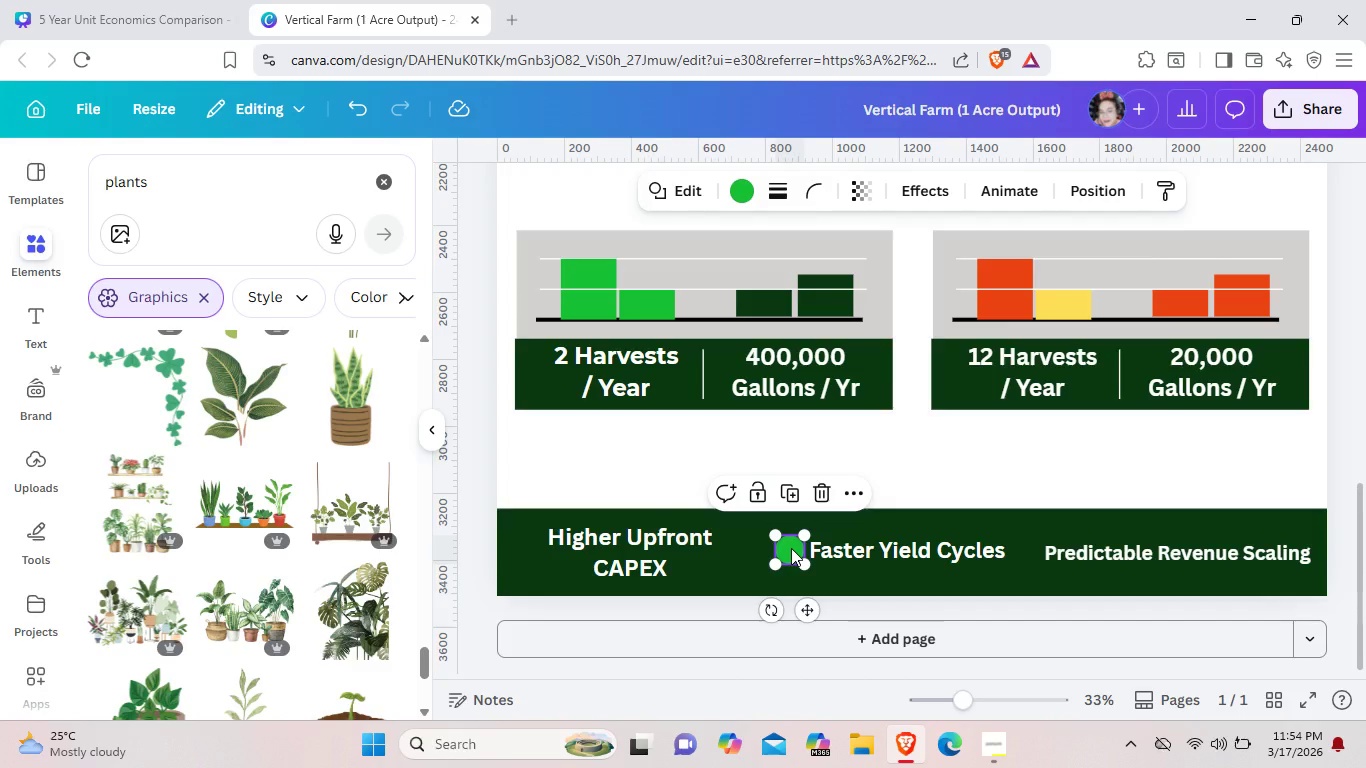 
left_click([797, 559])
 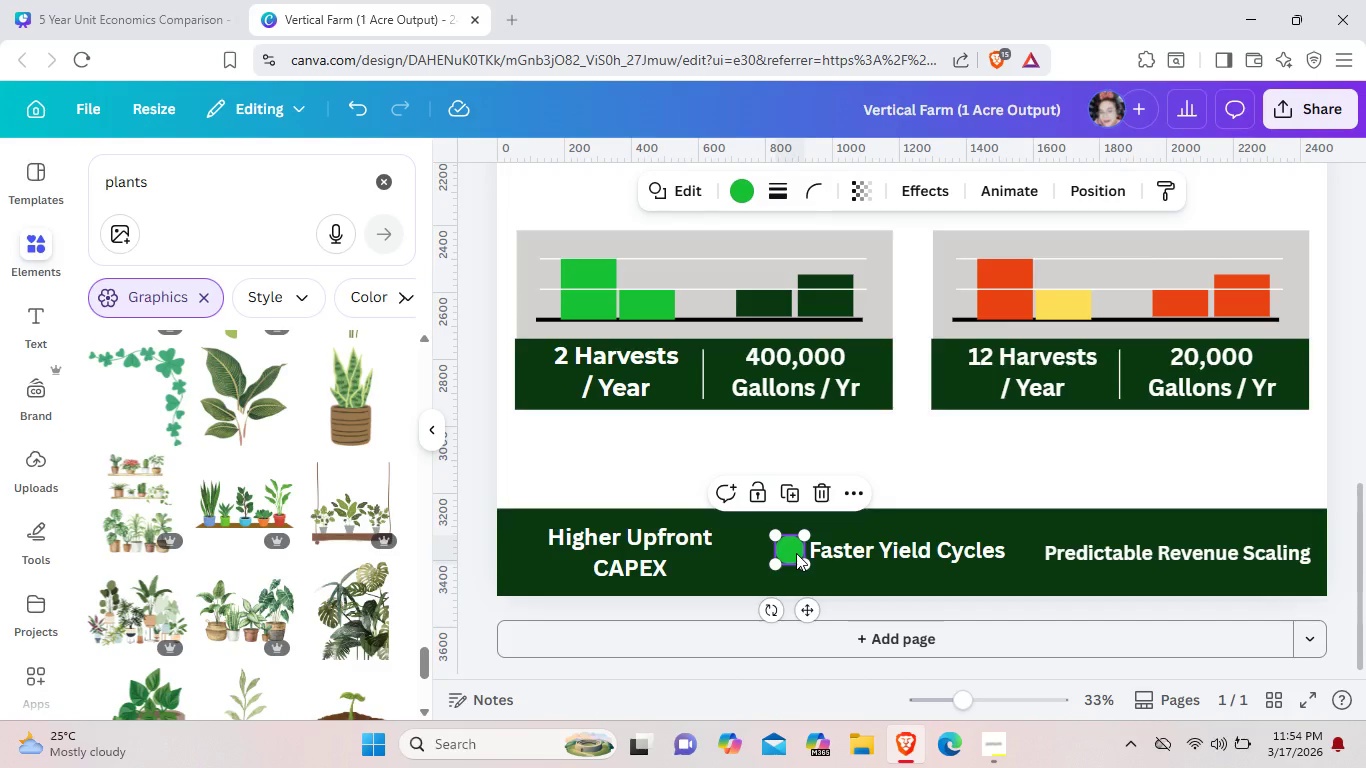 
left_click([796, 553])
 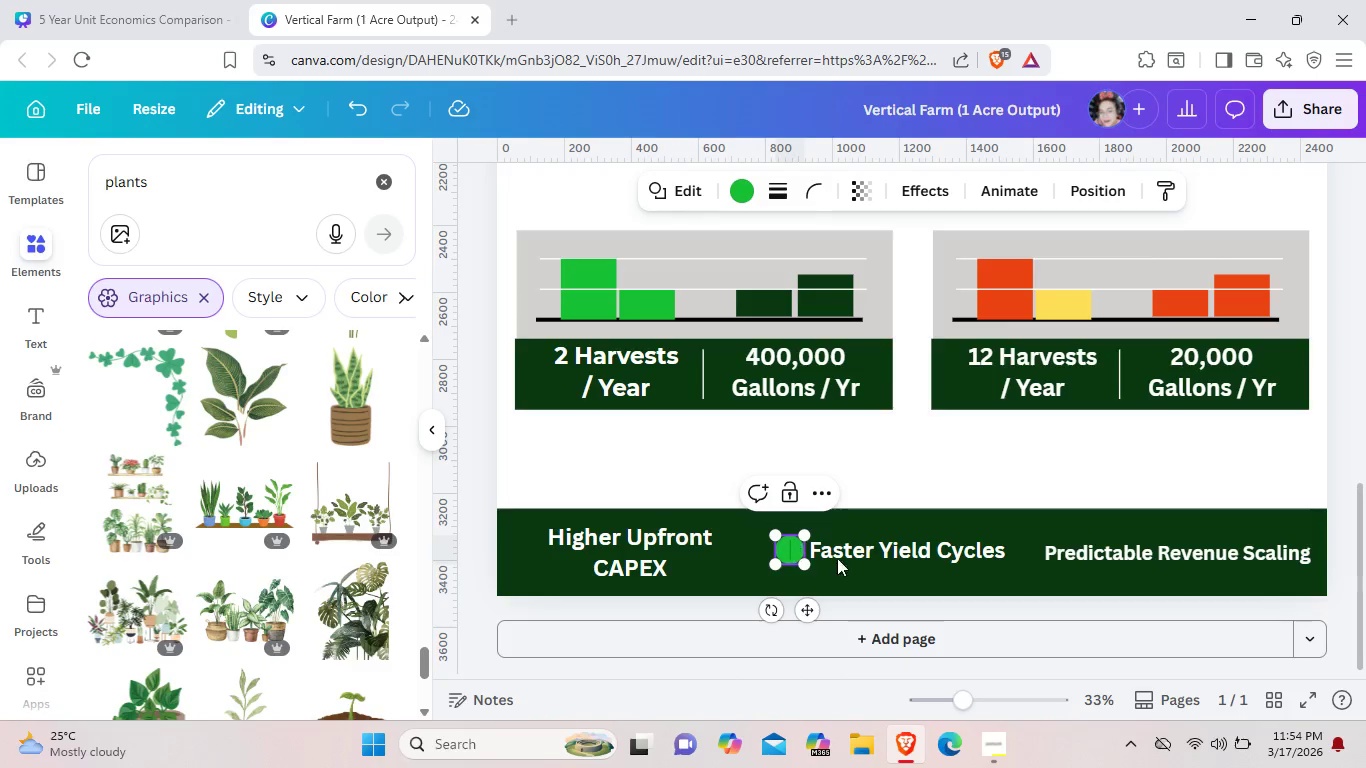 
key(Control+C)
 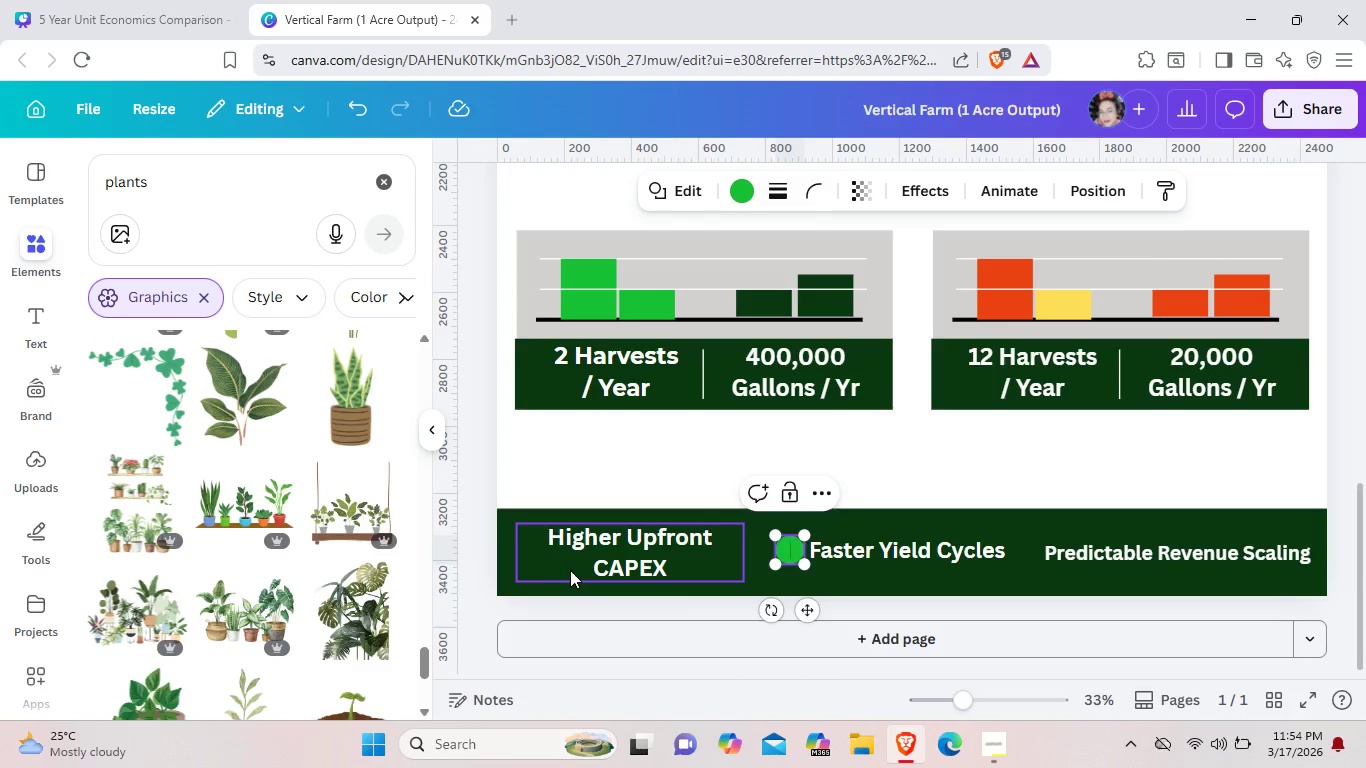 
left_click([551, 559])
 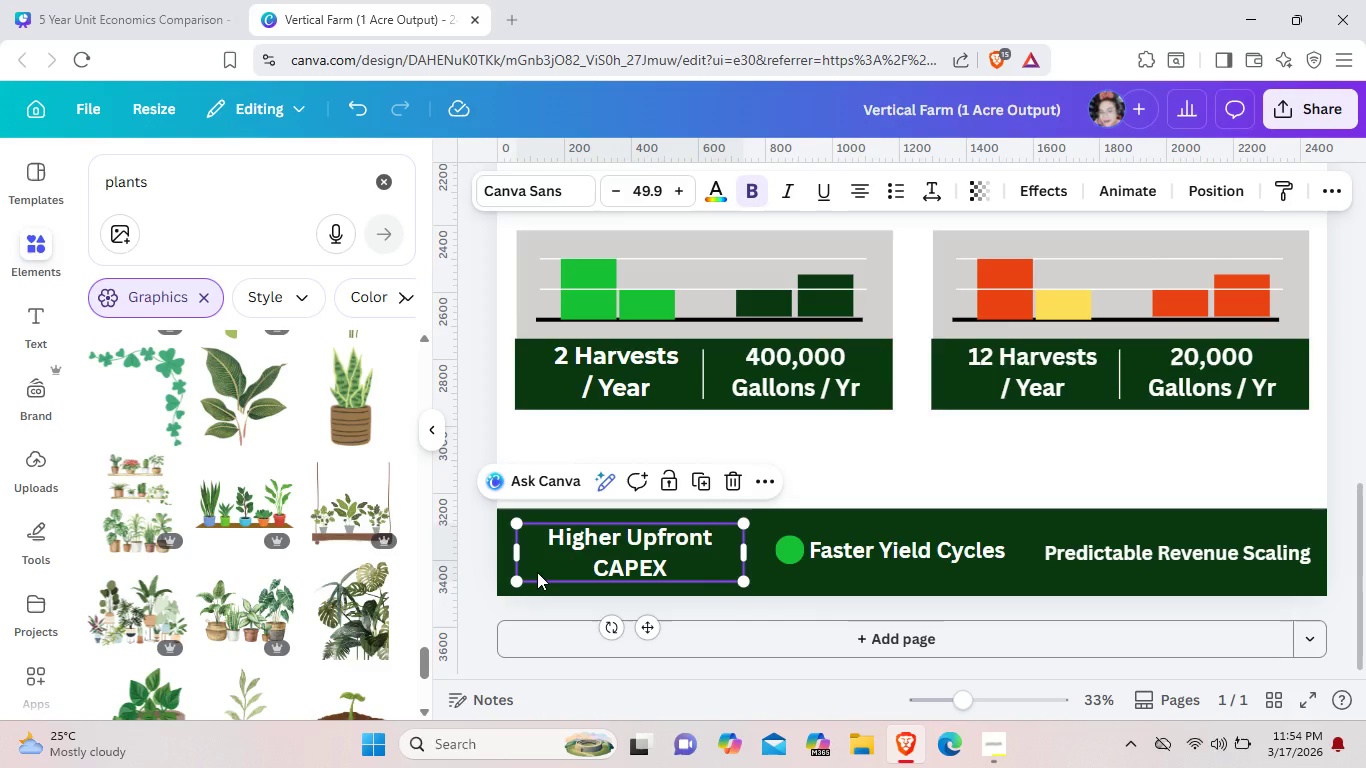 
key(Control+V)
 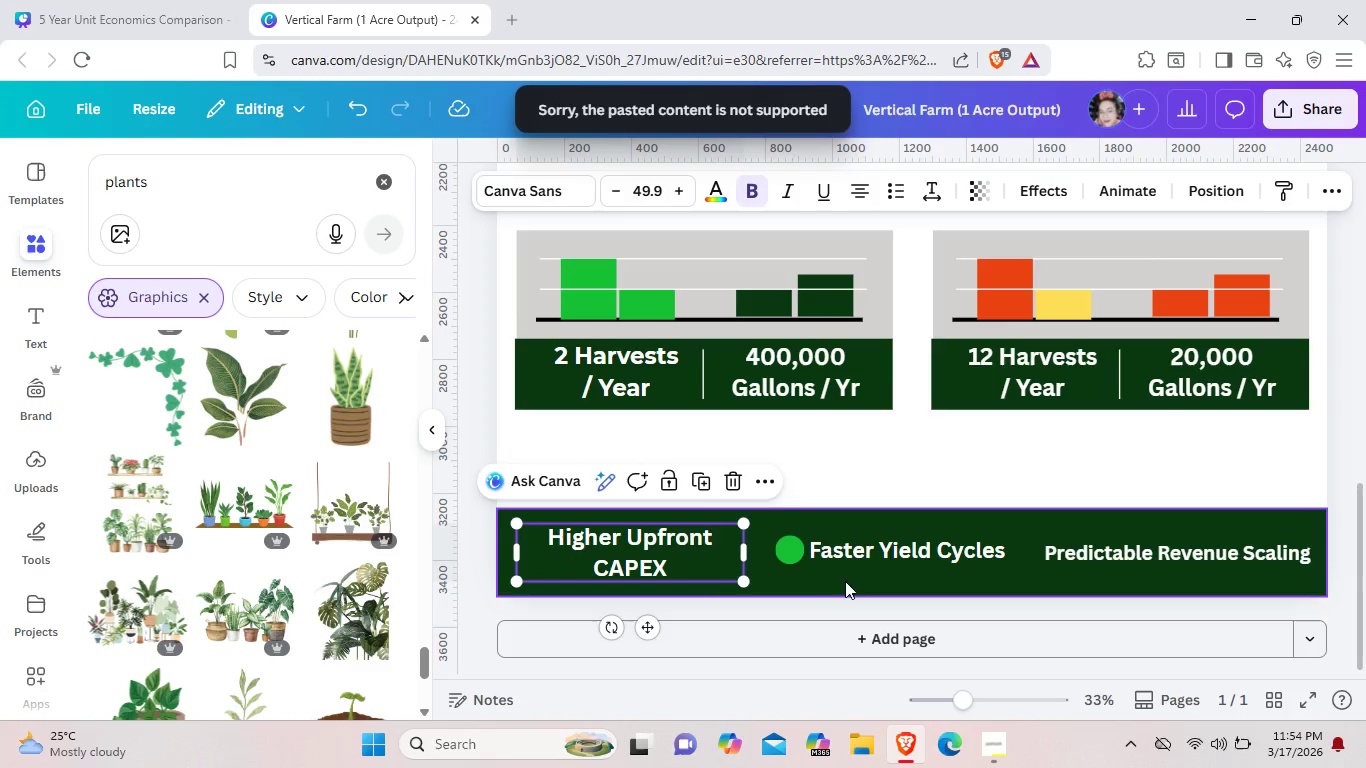 
left_click([811, 588])
 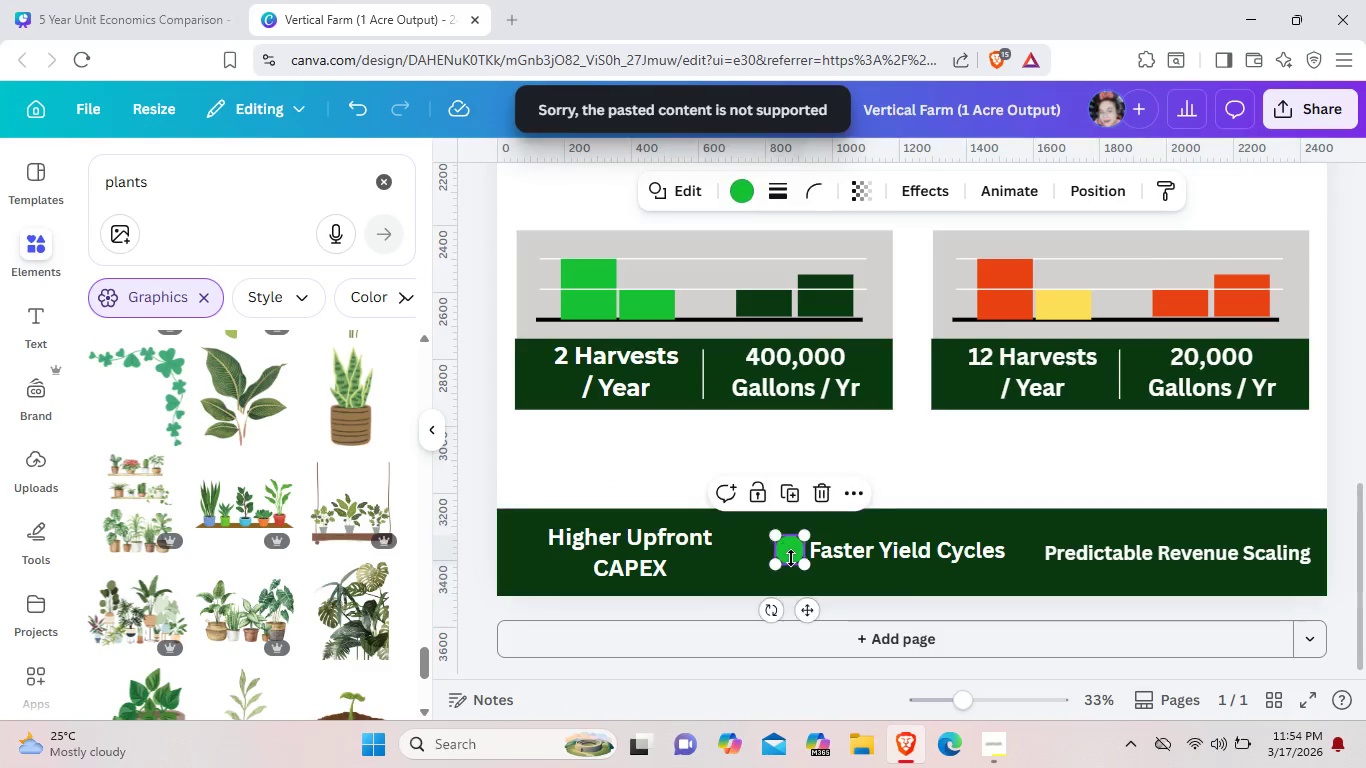 
left_click([791, 558])
 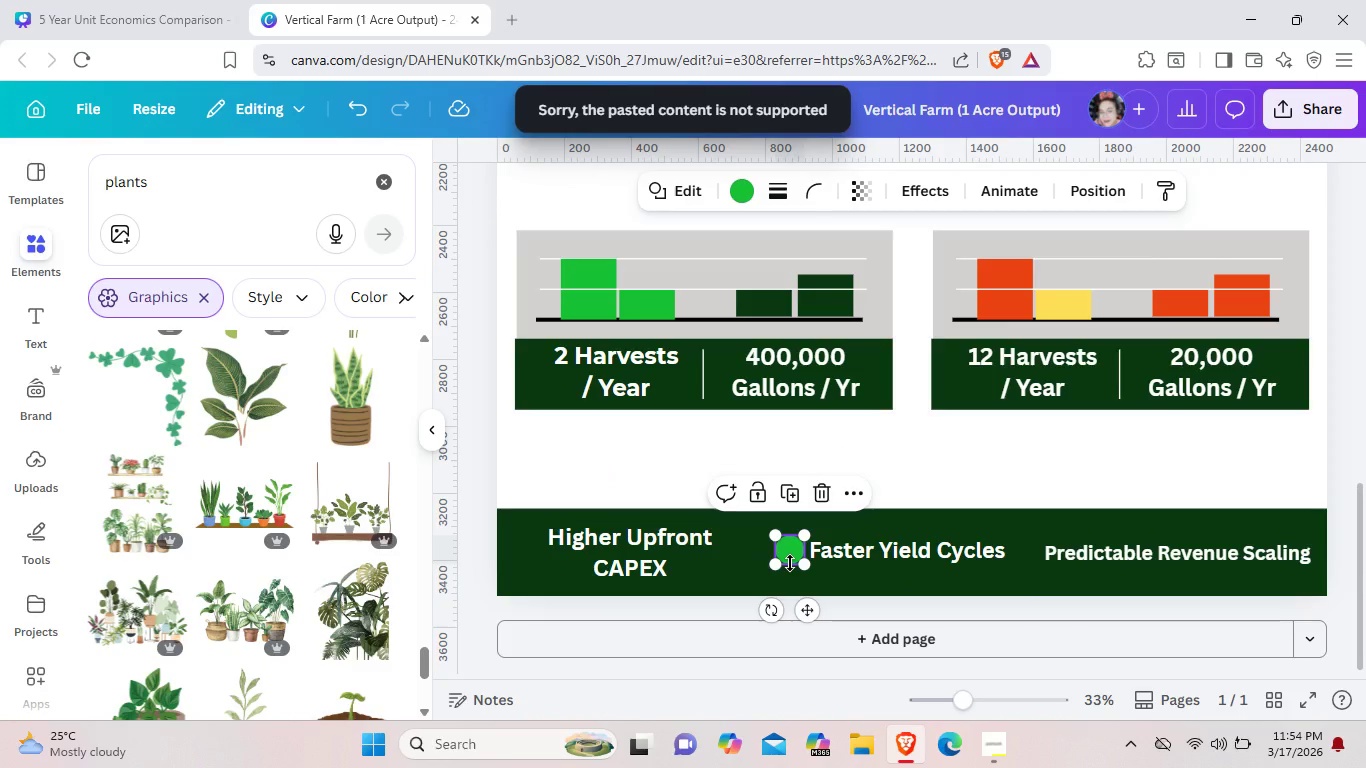 
key(Control+C)
 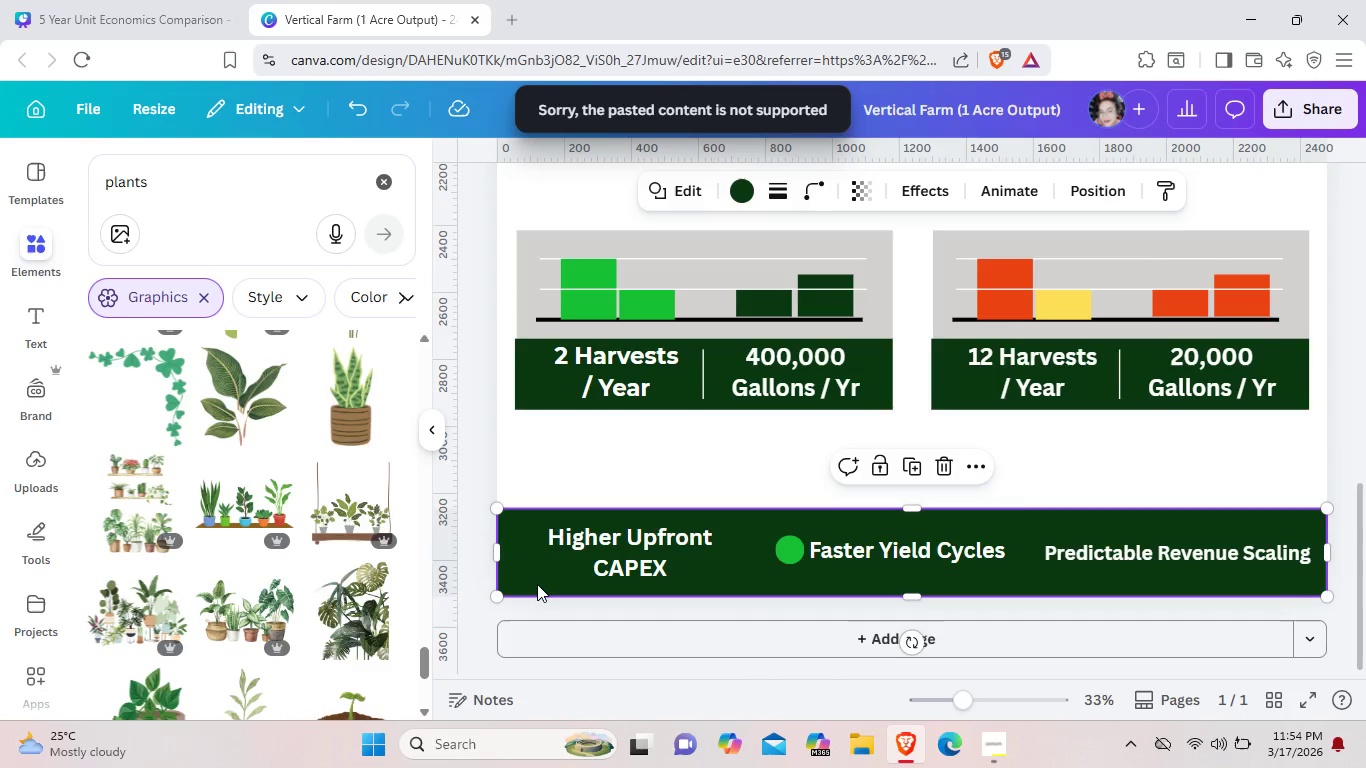 
left_click([537, 584])
 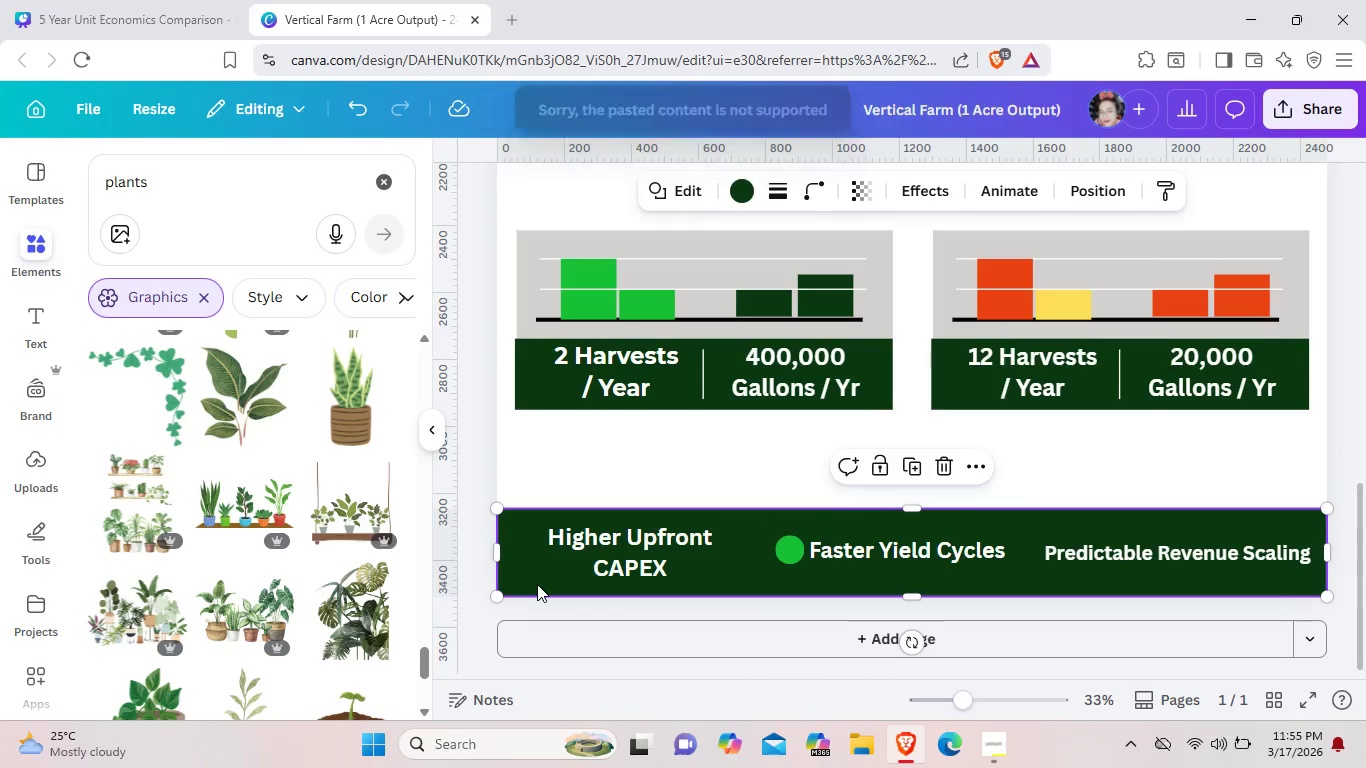 
key(Control+V)
 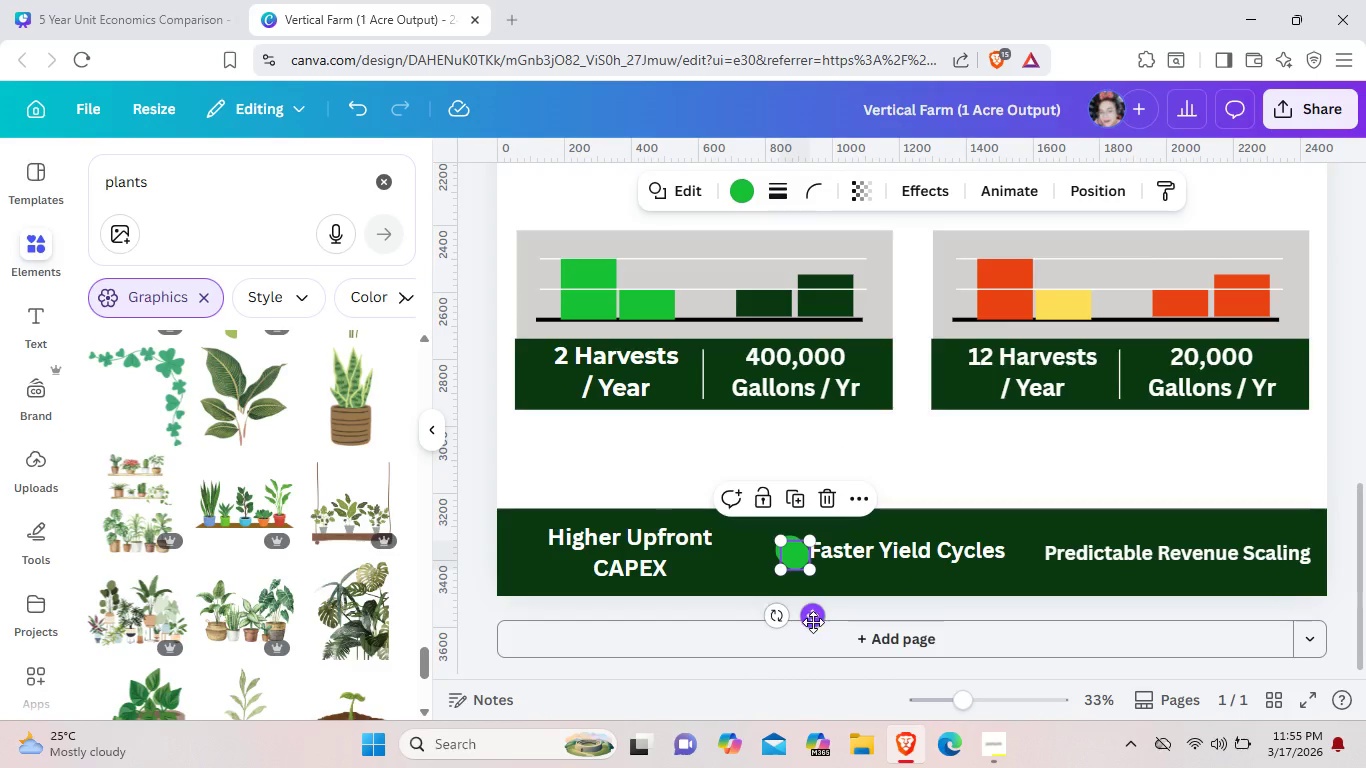 
left_click_drag(start_coordinate=[815, 622], to_coordinate=[544, 606])
 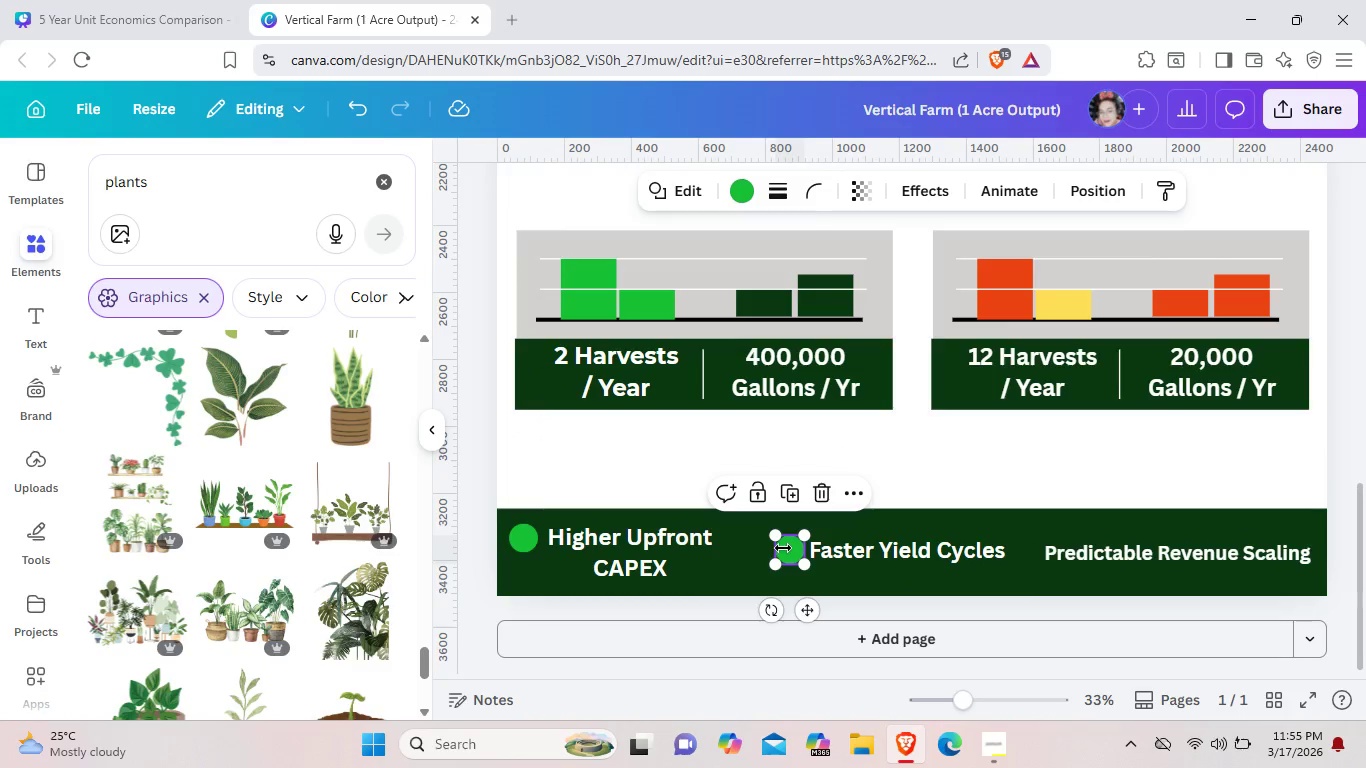 
left_click_drag(start_coordinate=[782, 550], to_coordinate=[783, 544])
 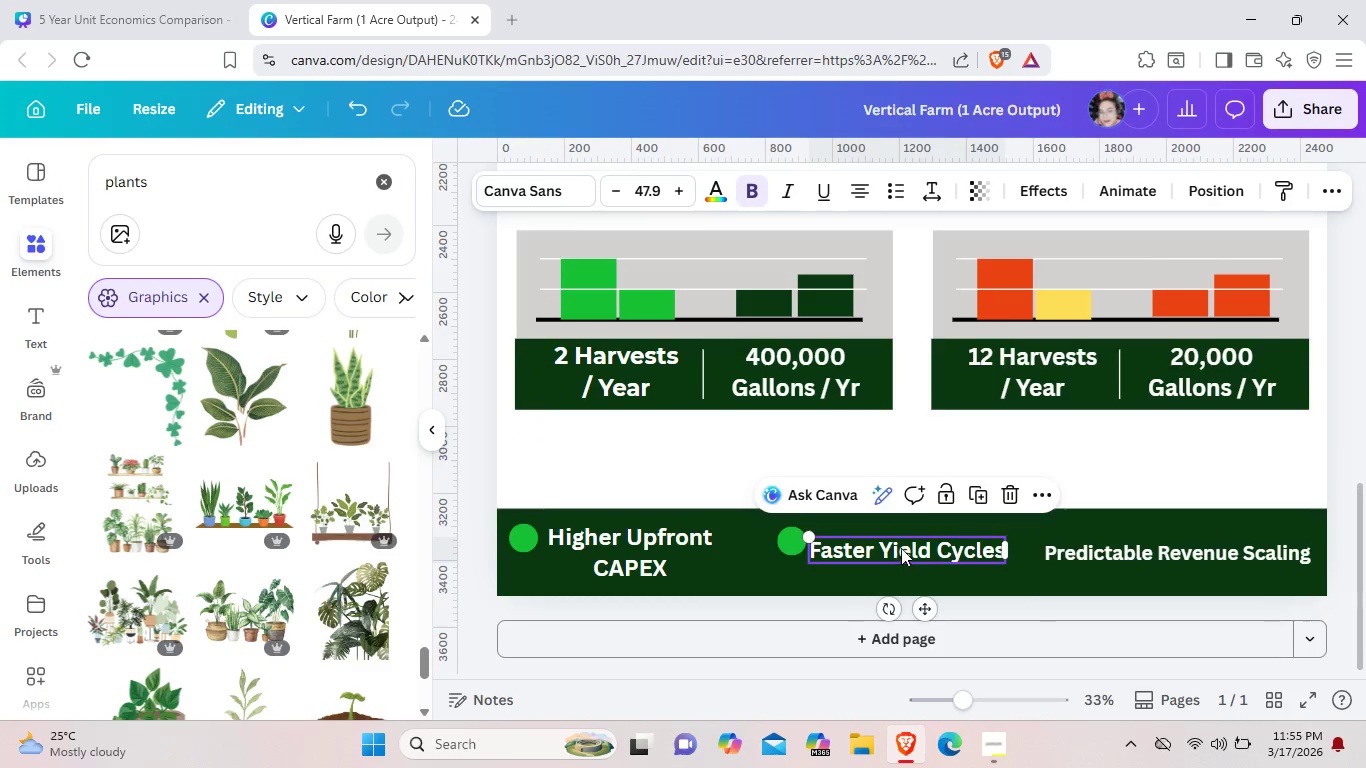 
left_click_drag(start_coordinate=[898, 557], to_coordinate=[901, 548])
 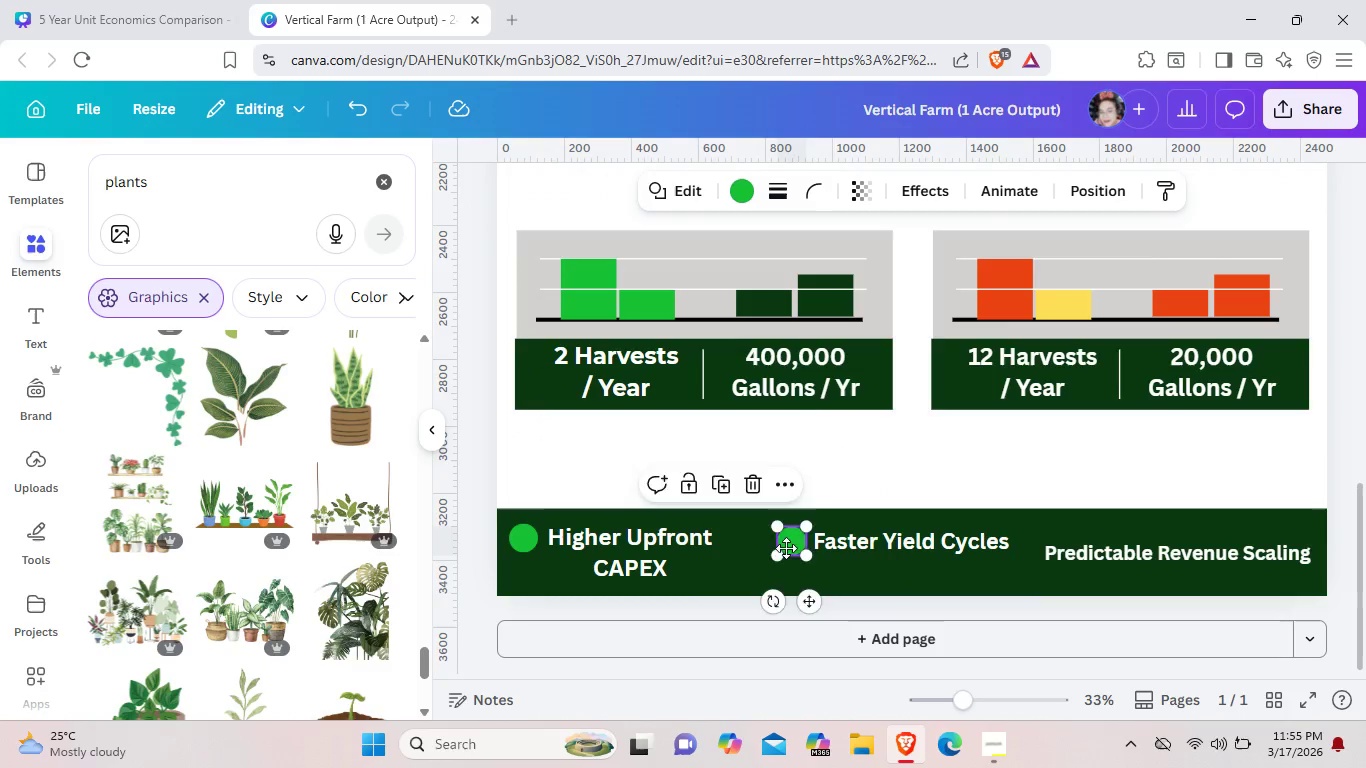 
left_click_drag(start_coordinate=[794, 548], to_coordinate=[778, 548])
 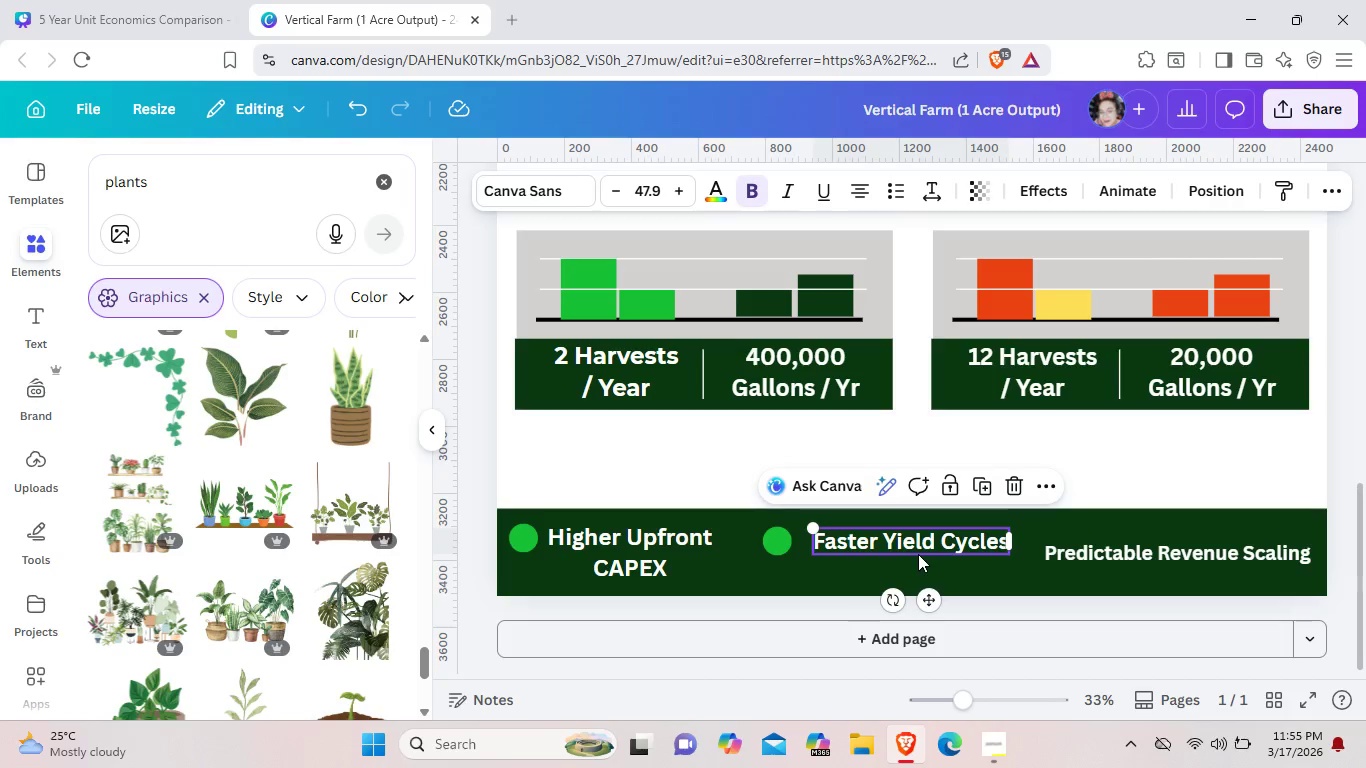 
left_click_drag(start_coordinate=[918, 553], to_coordinate=[913, 557])
 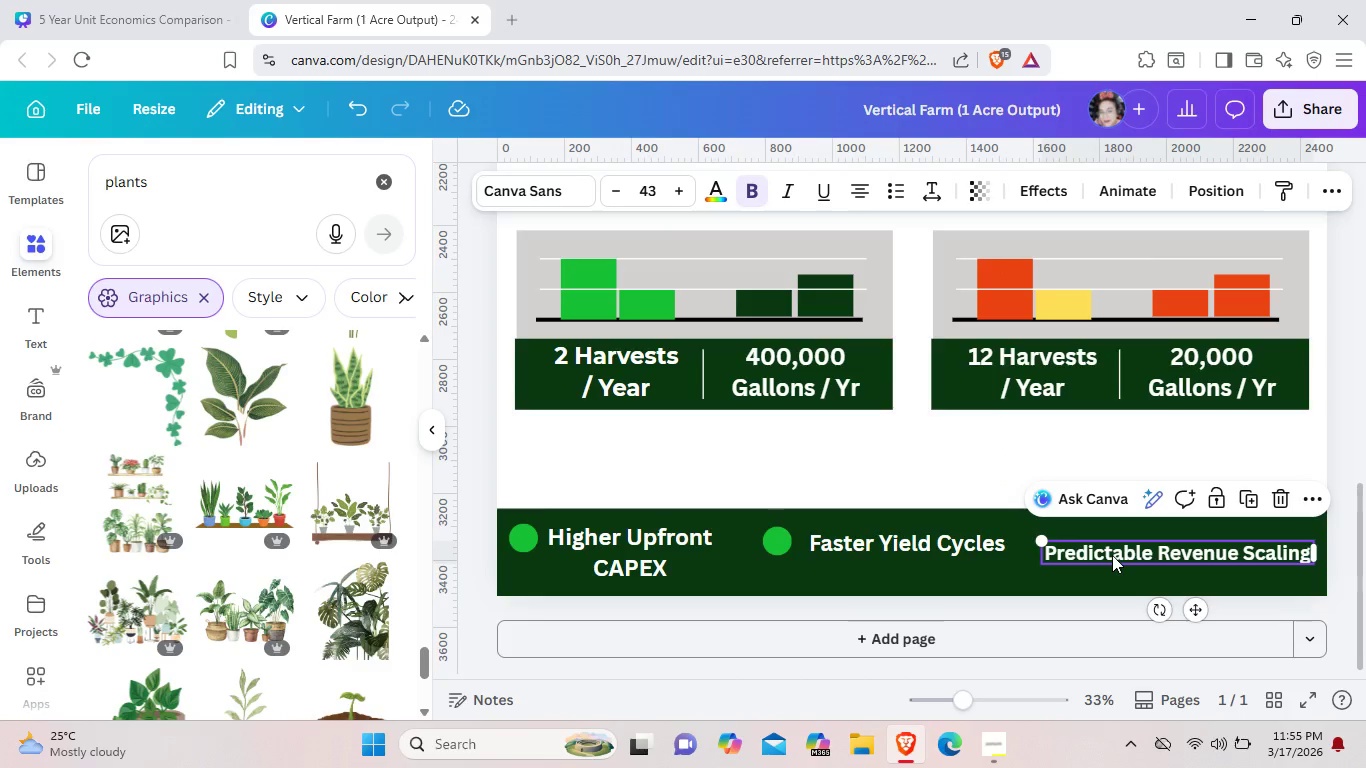 
left_click_drag(start_coordinate=[1112, 555], to_coordinate=[1112, 549])
 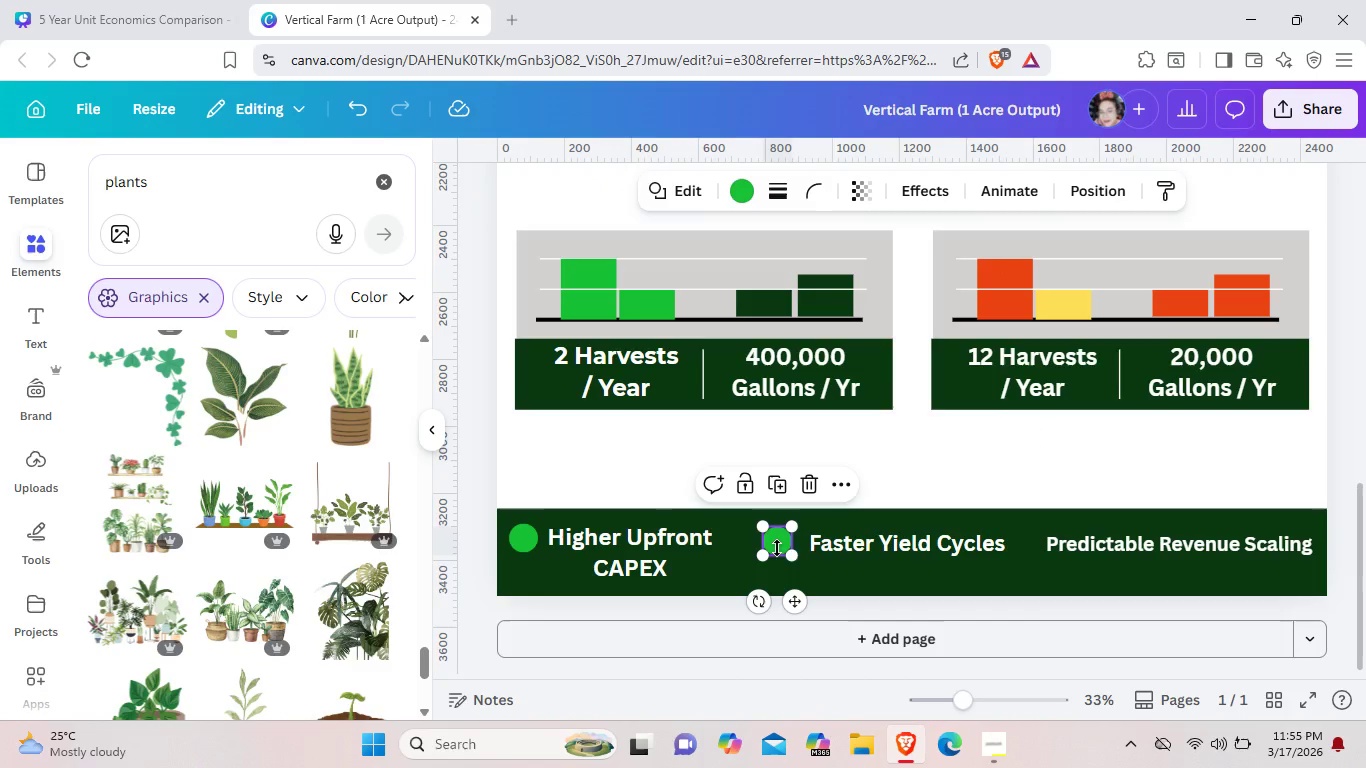 
left_click_drag(start_coordinate=[780, 548], to_coordinate=[768, 548])
 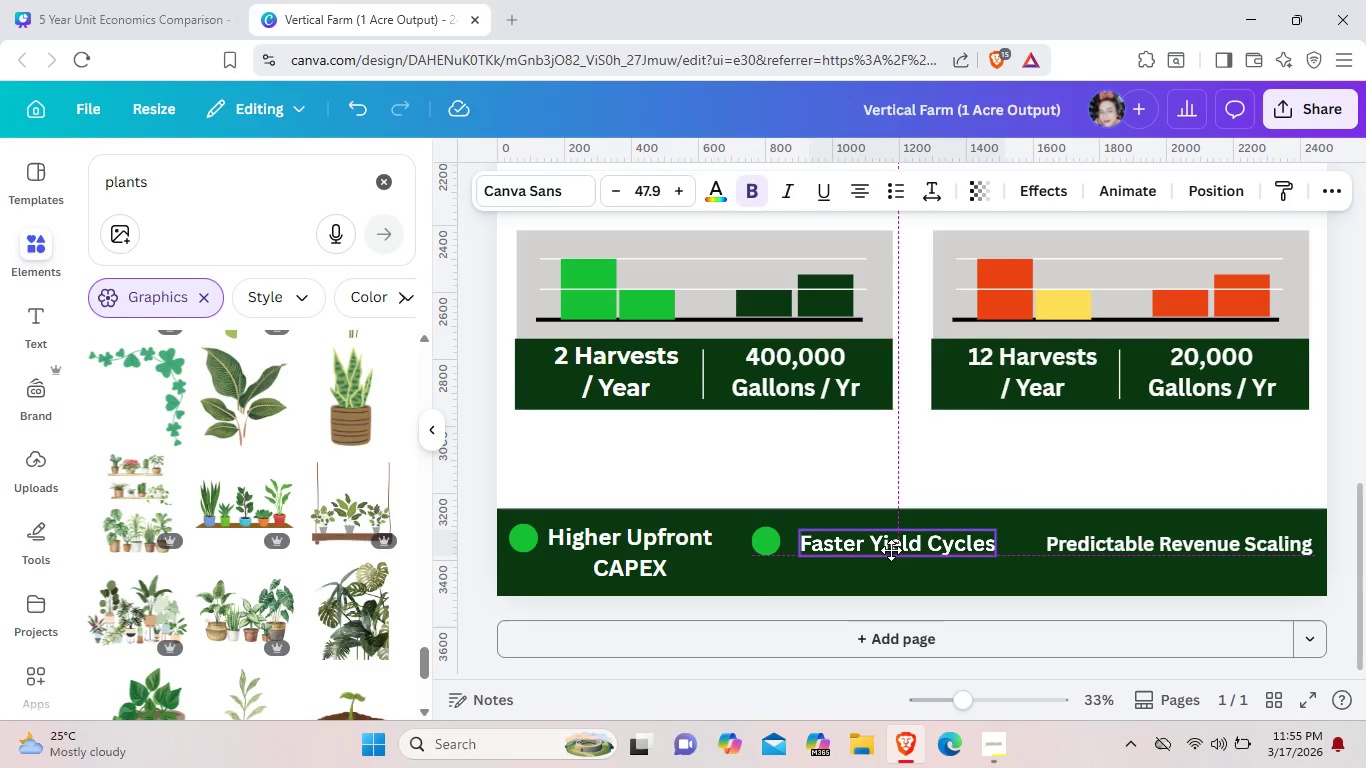 
left_click_drag(start_coordinate=[898, 550], to_coordinate=[879, 548])
 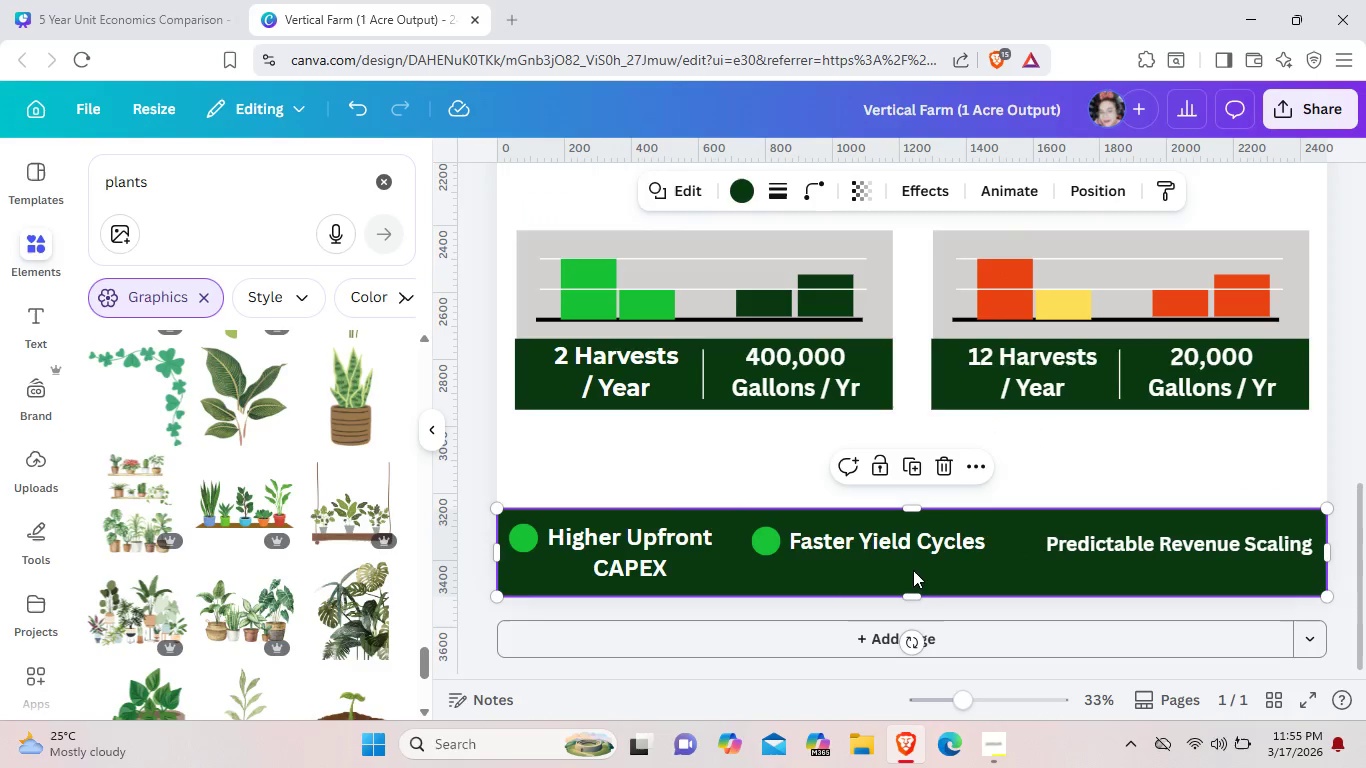 
left_click([913, 570])
 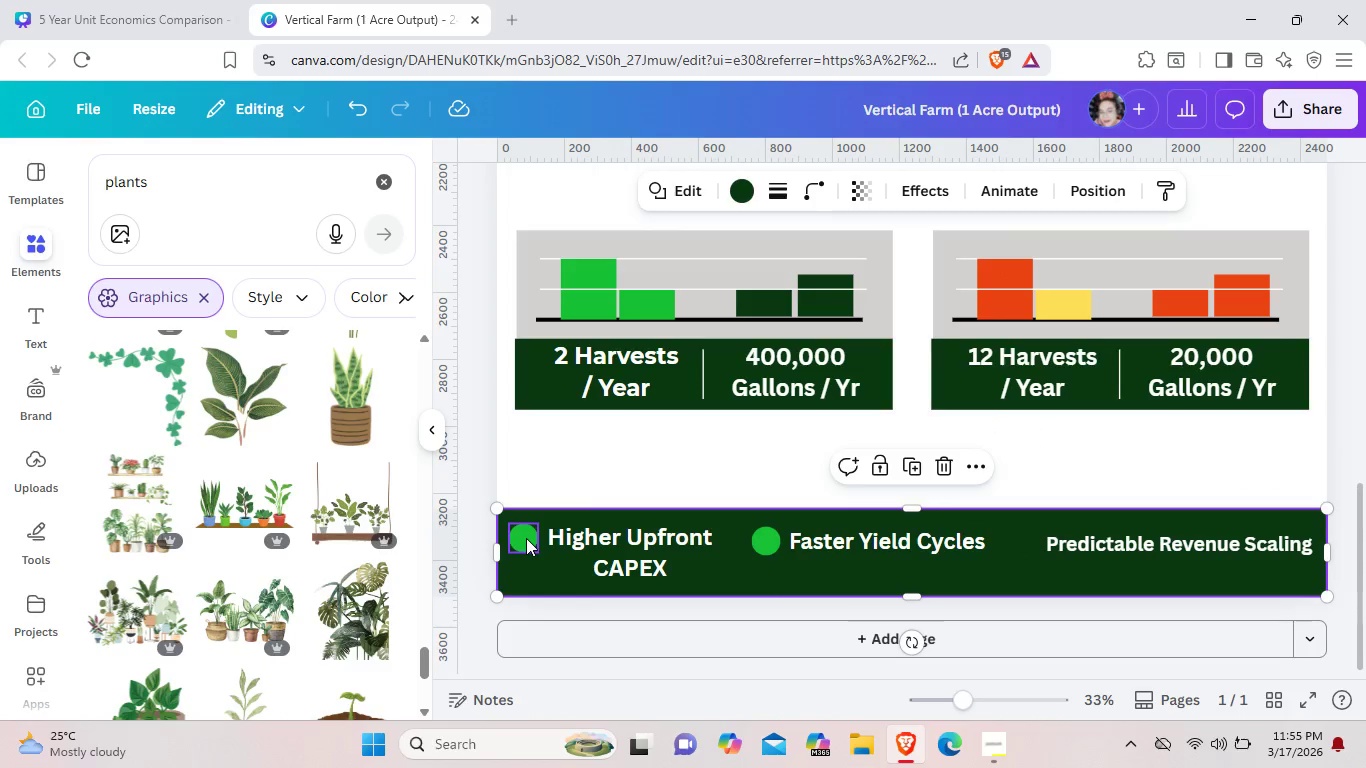 
left_click([526, 538])
 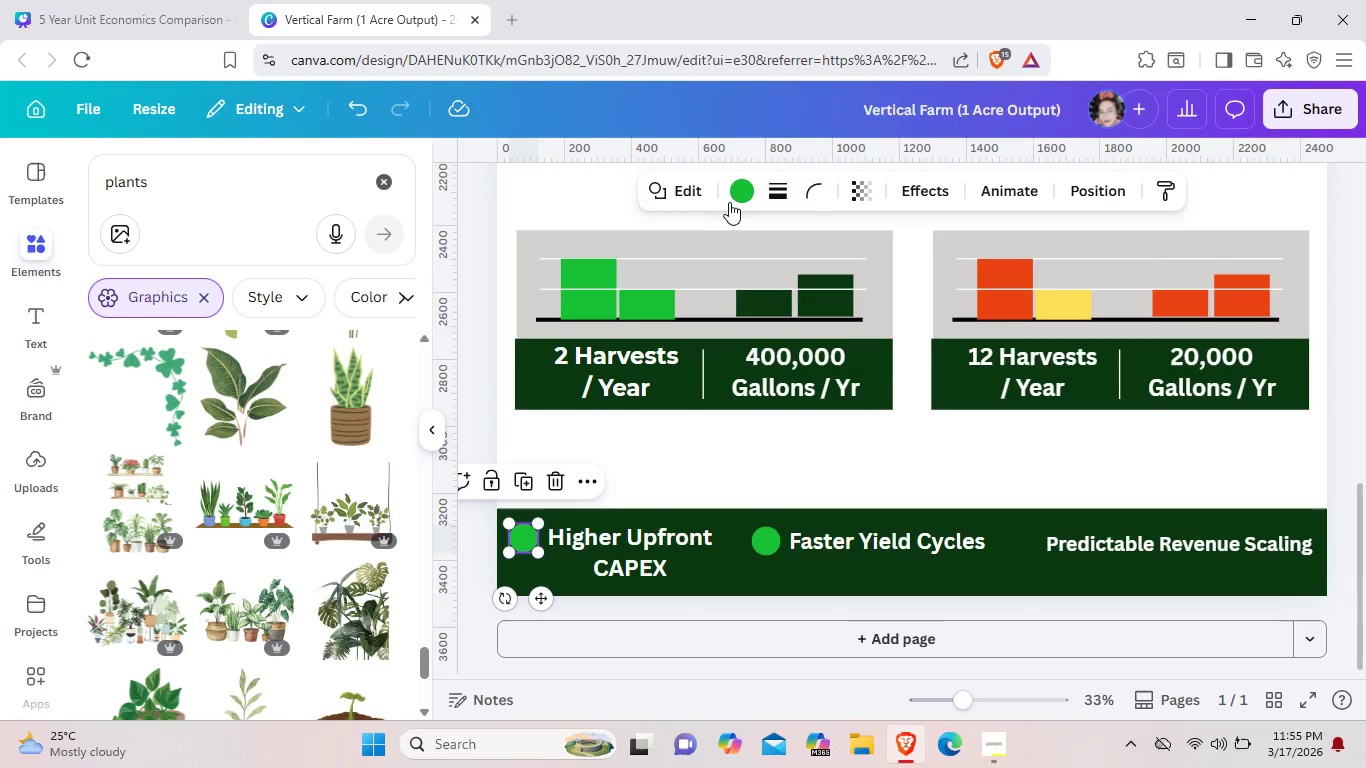 
left_click([746, 194])
 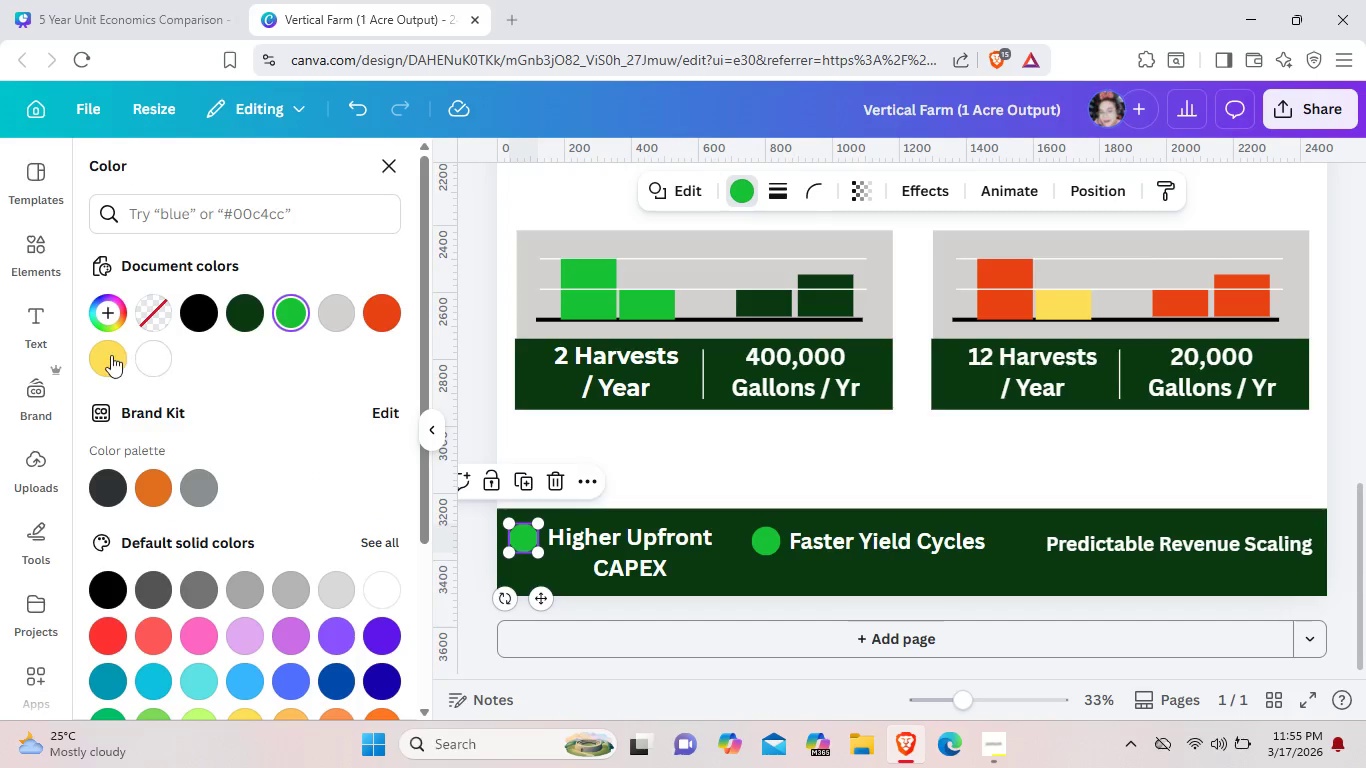 
left_click([108, 353])
 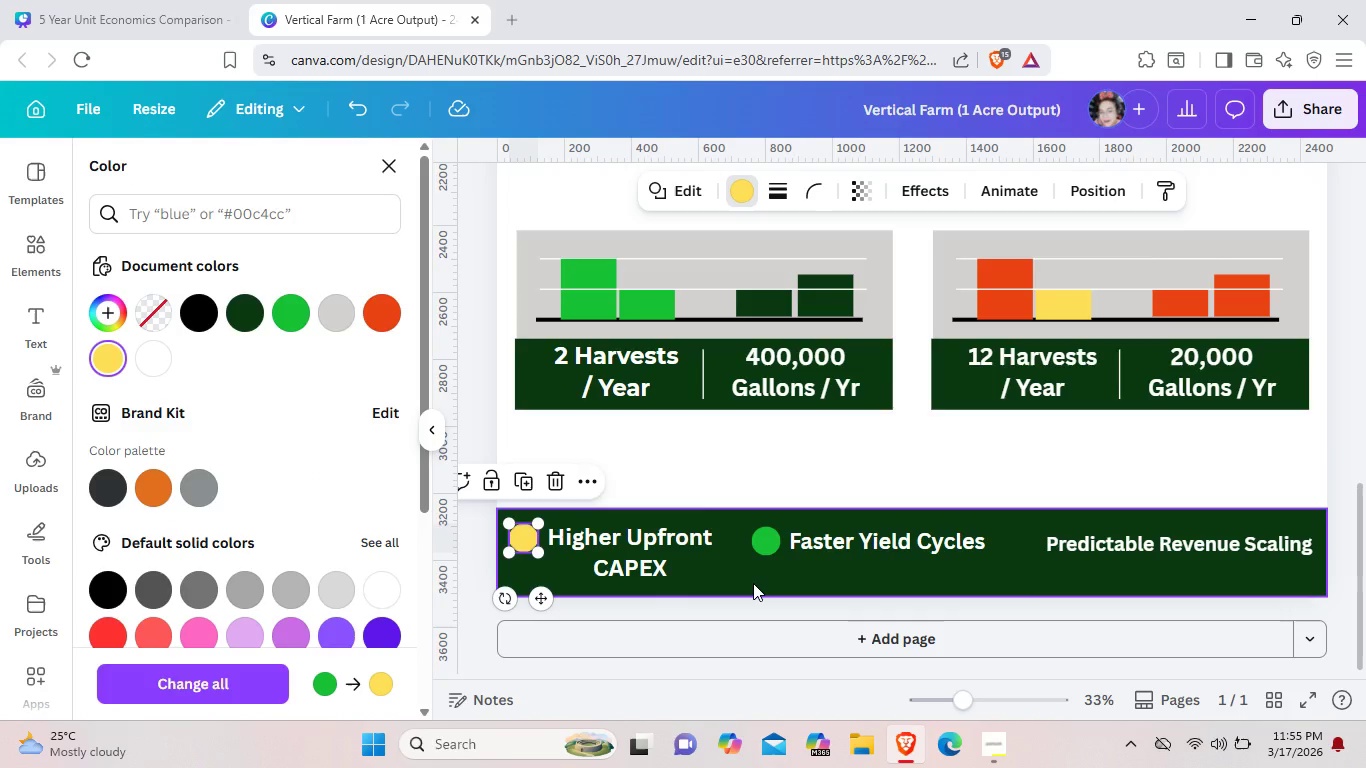 
left_click([753, 583])
 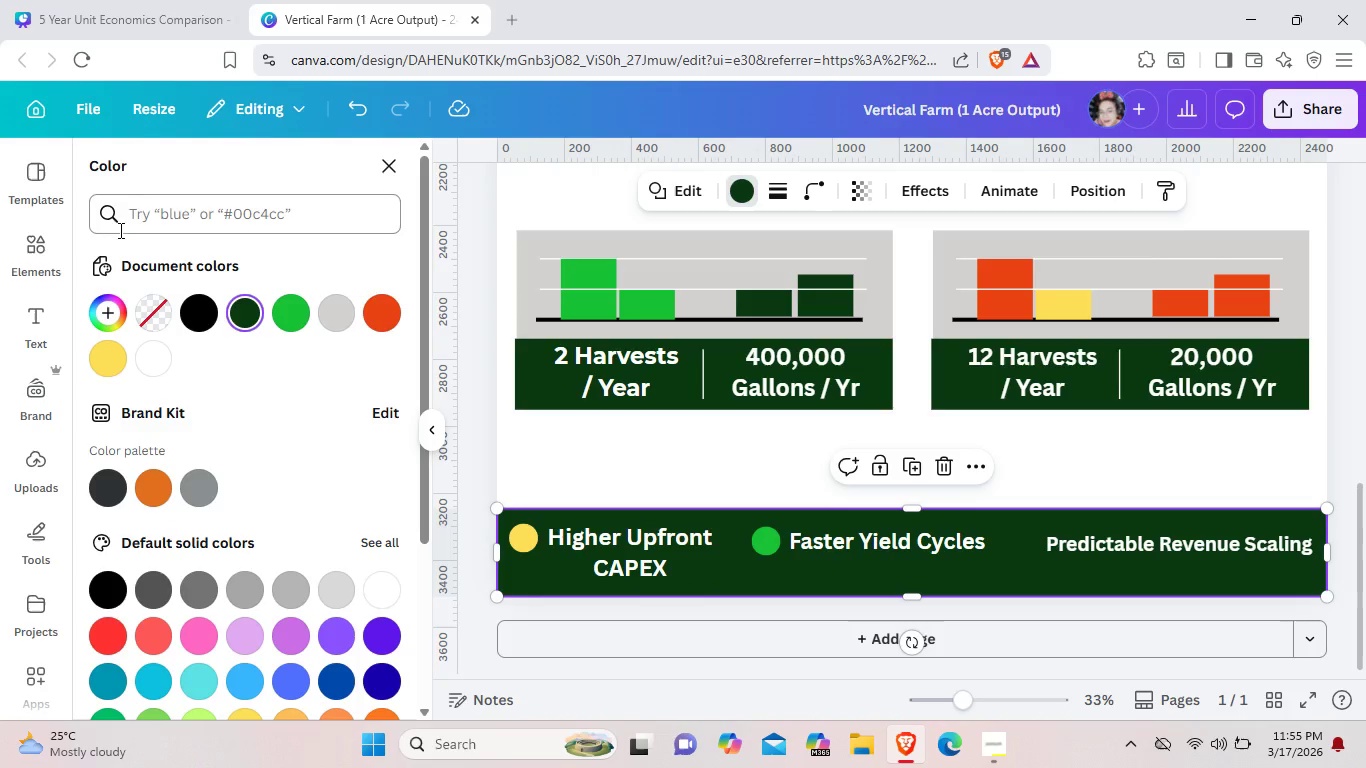 
left_click([38, 244])
 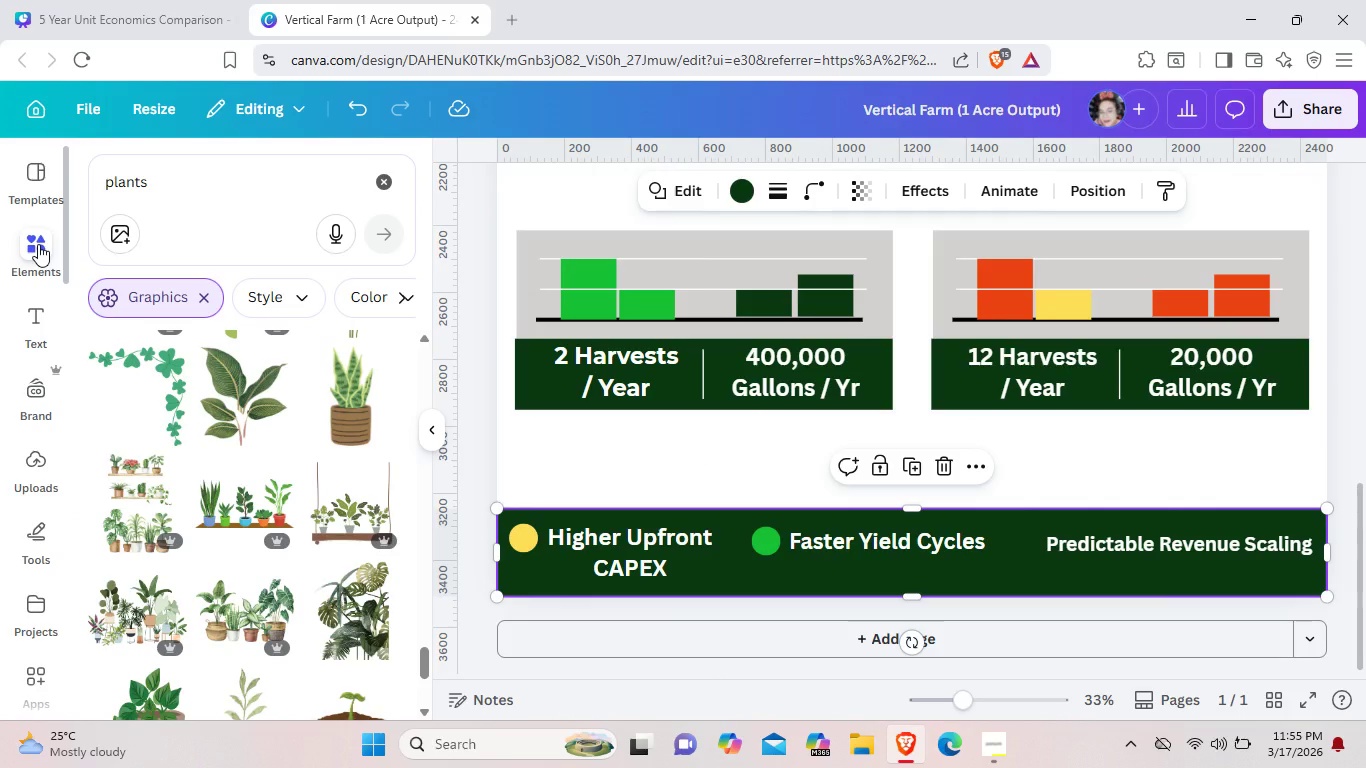 
wait(9.31)
 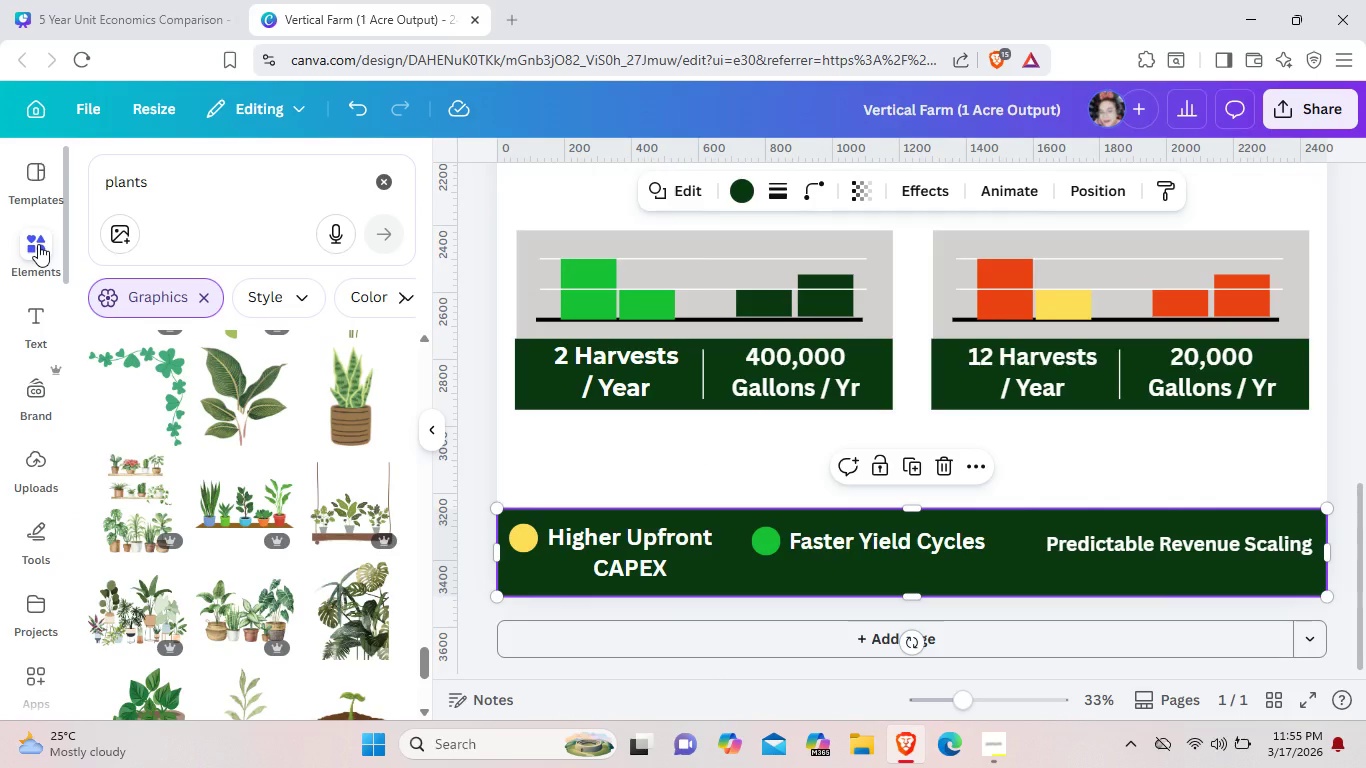 
left_click([378, 176])
 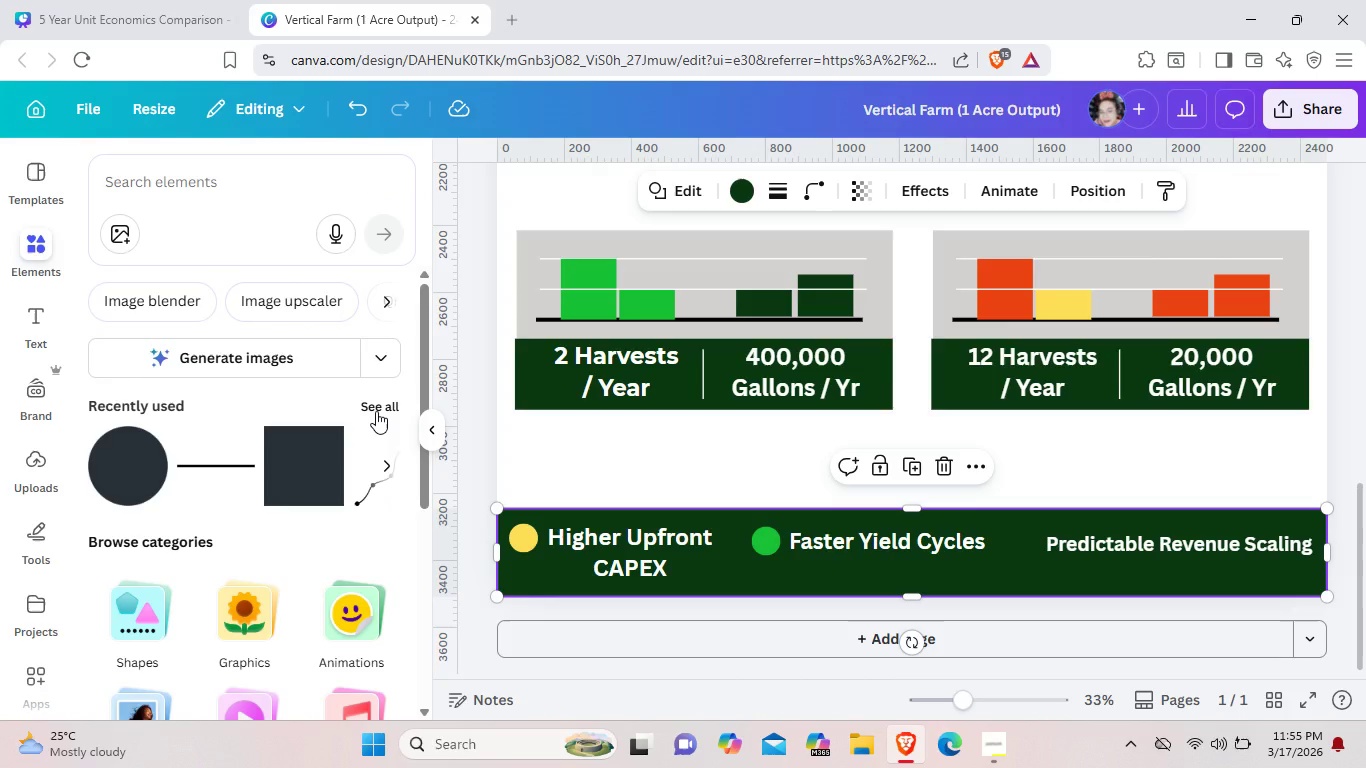 
left_click([376, 411])
 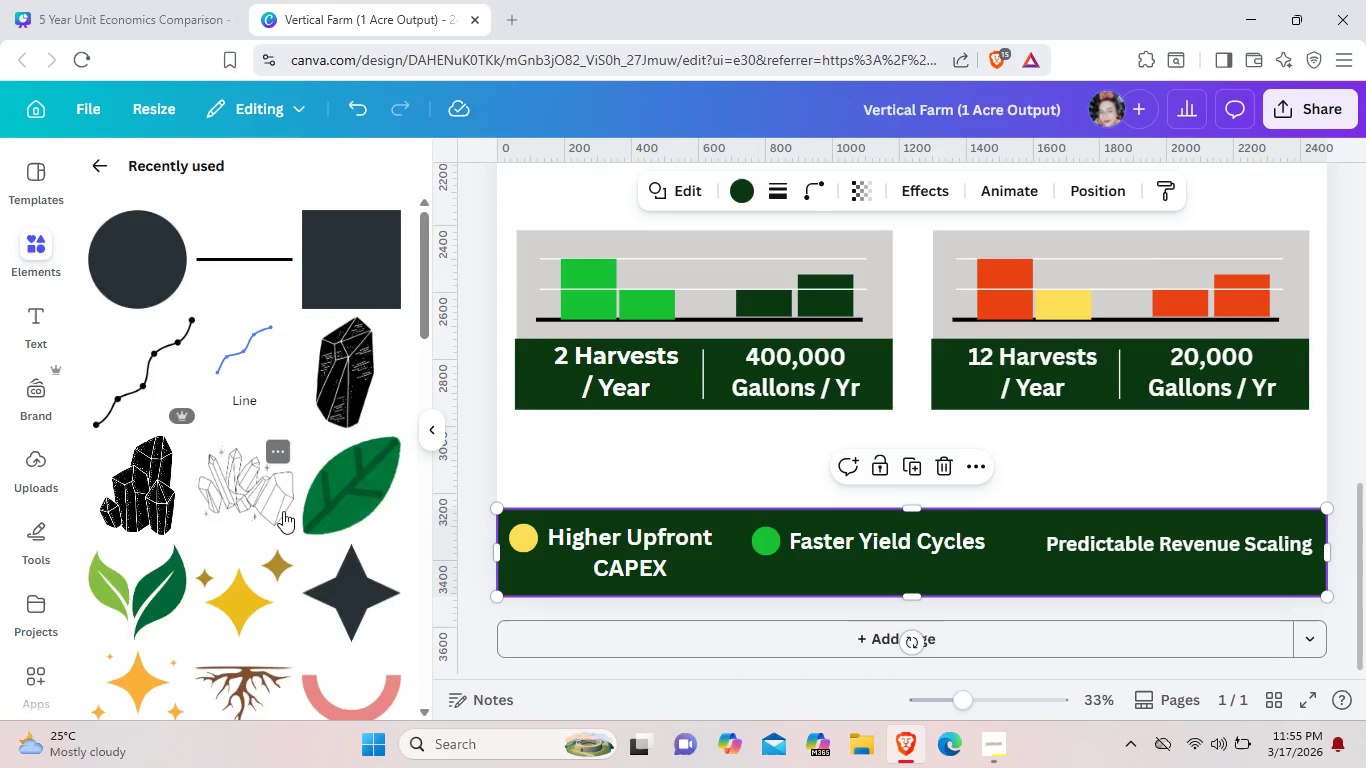 
scroll: coordinate [283, 511], scroll_direction: down, amount: 5.0
 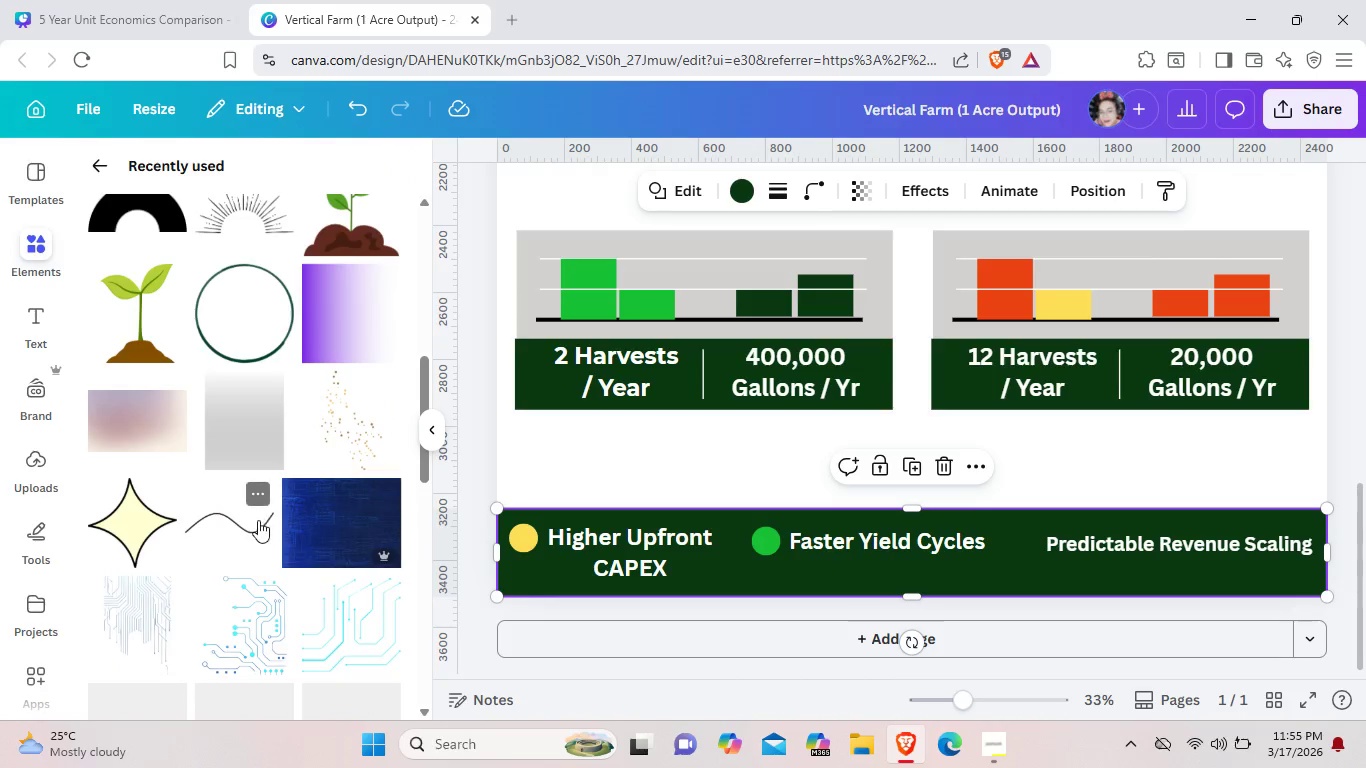 
left_click([257, 520])
 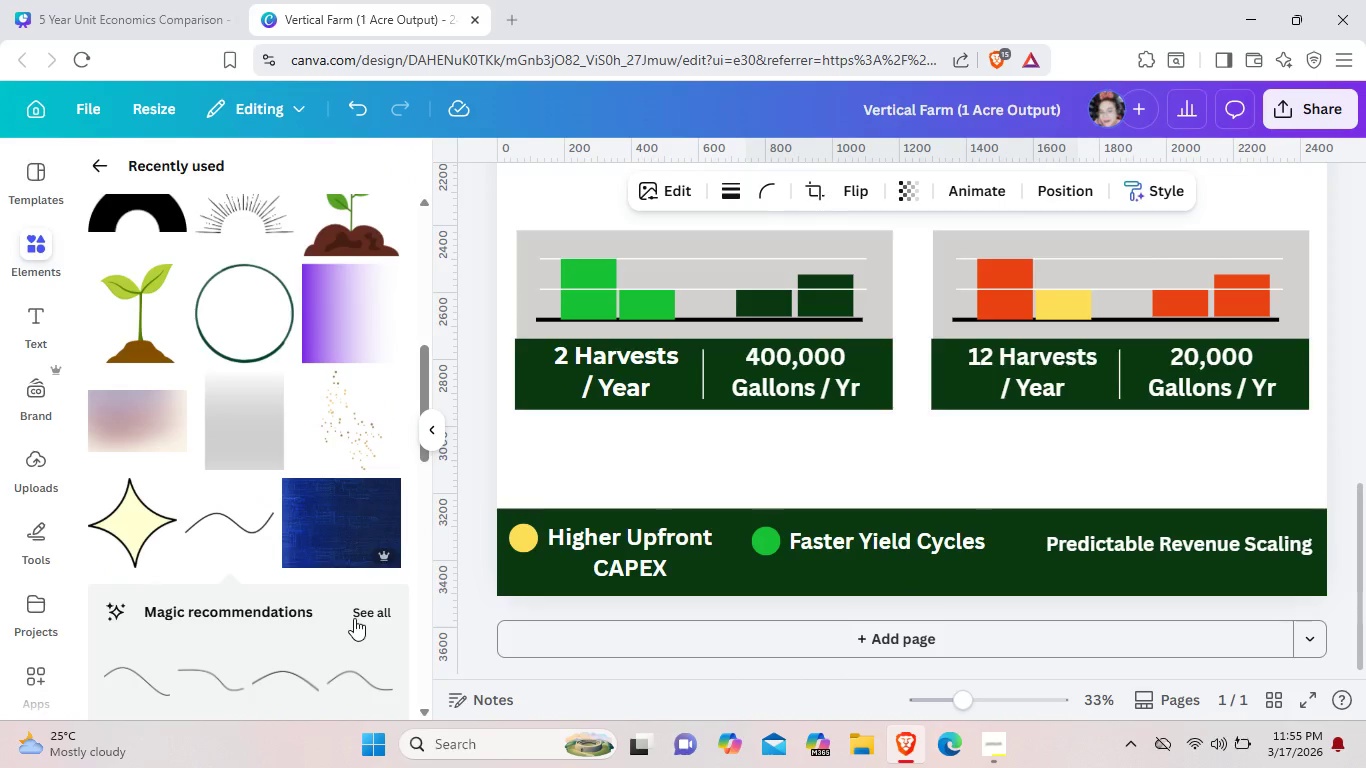 
scroll: coordinate [696, 510], scroll_direction: up, amount: 2.0
 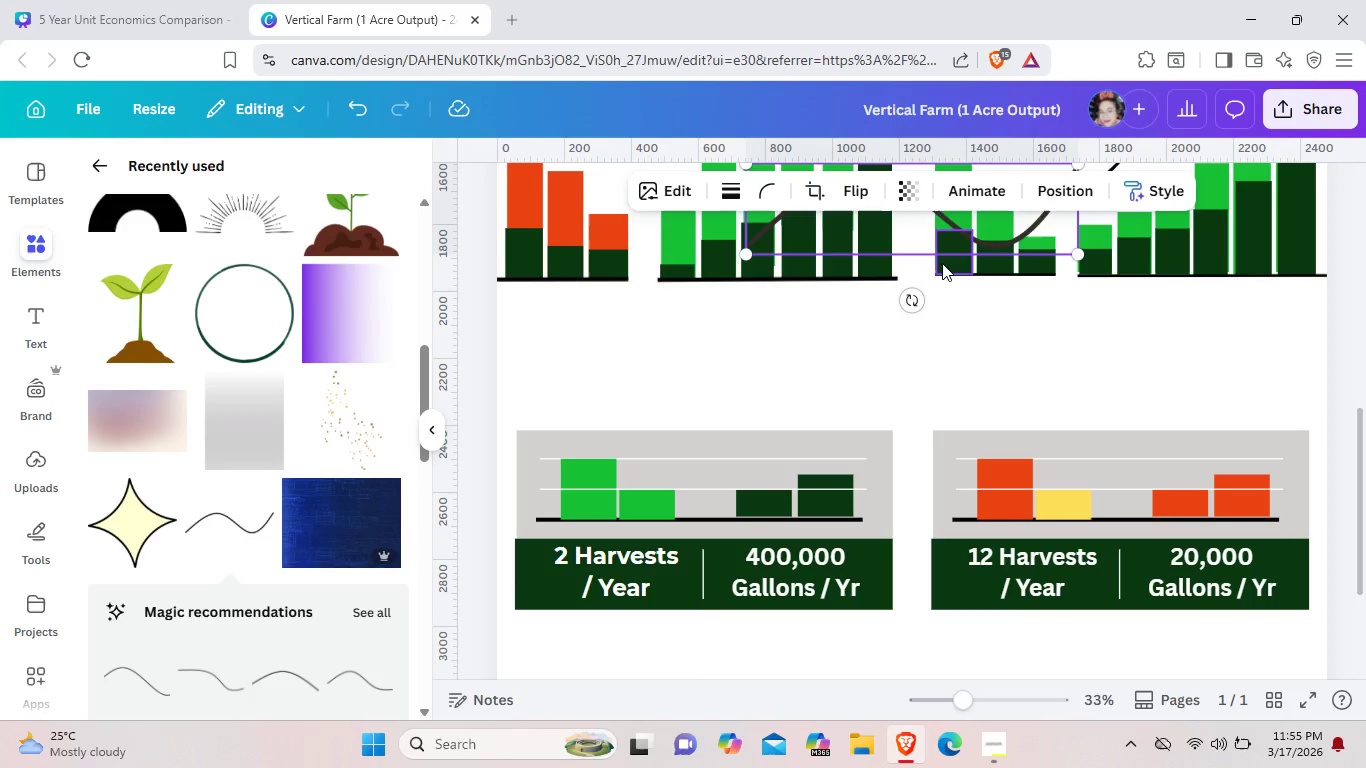 
key(Backspace)
 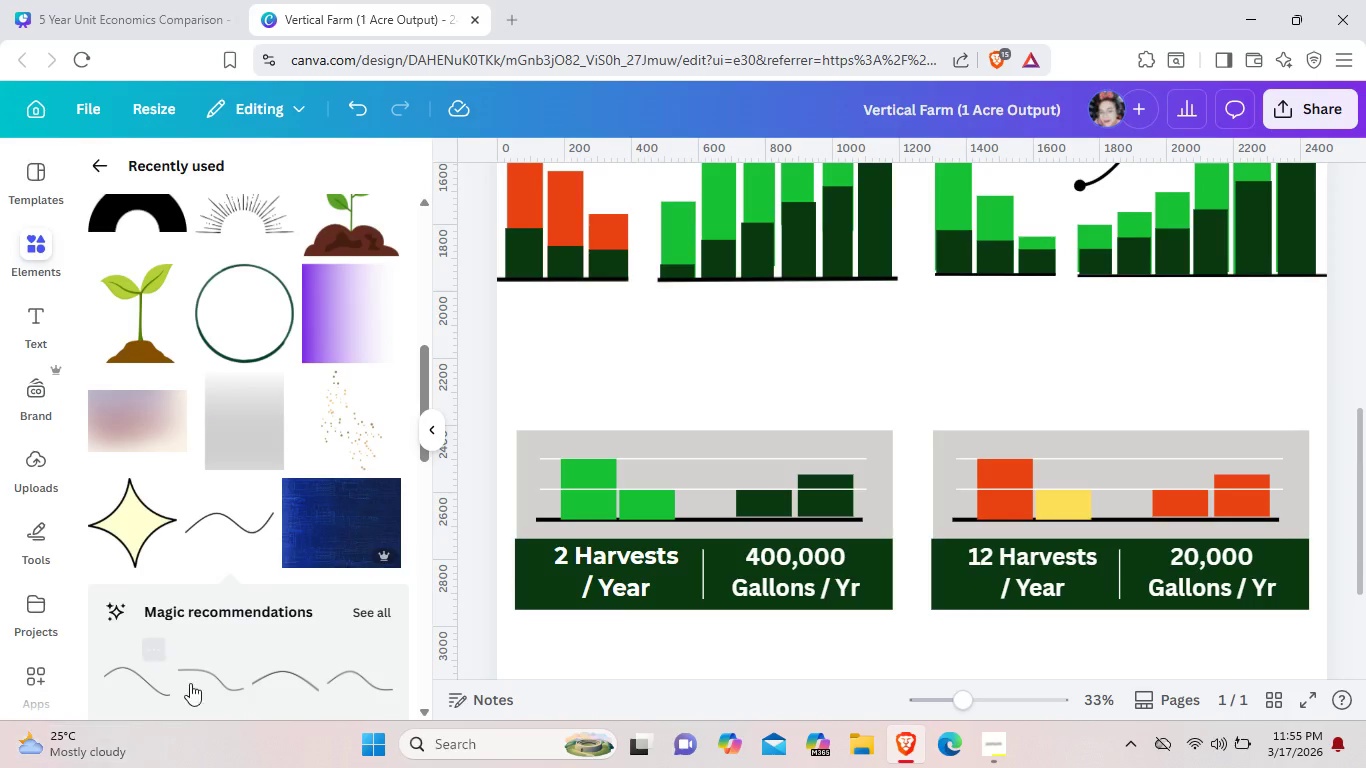 
scroll: coordinate [198, 681], scroll_direction: down, amount: 2.0
 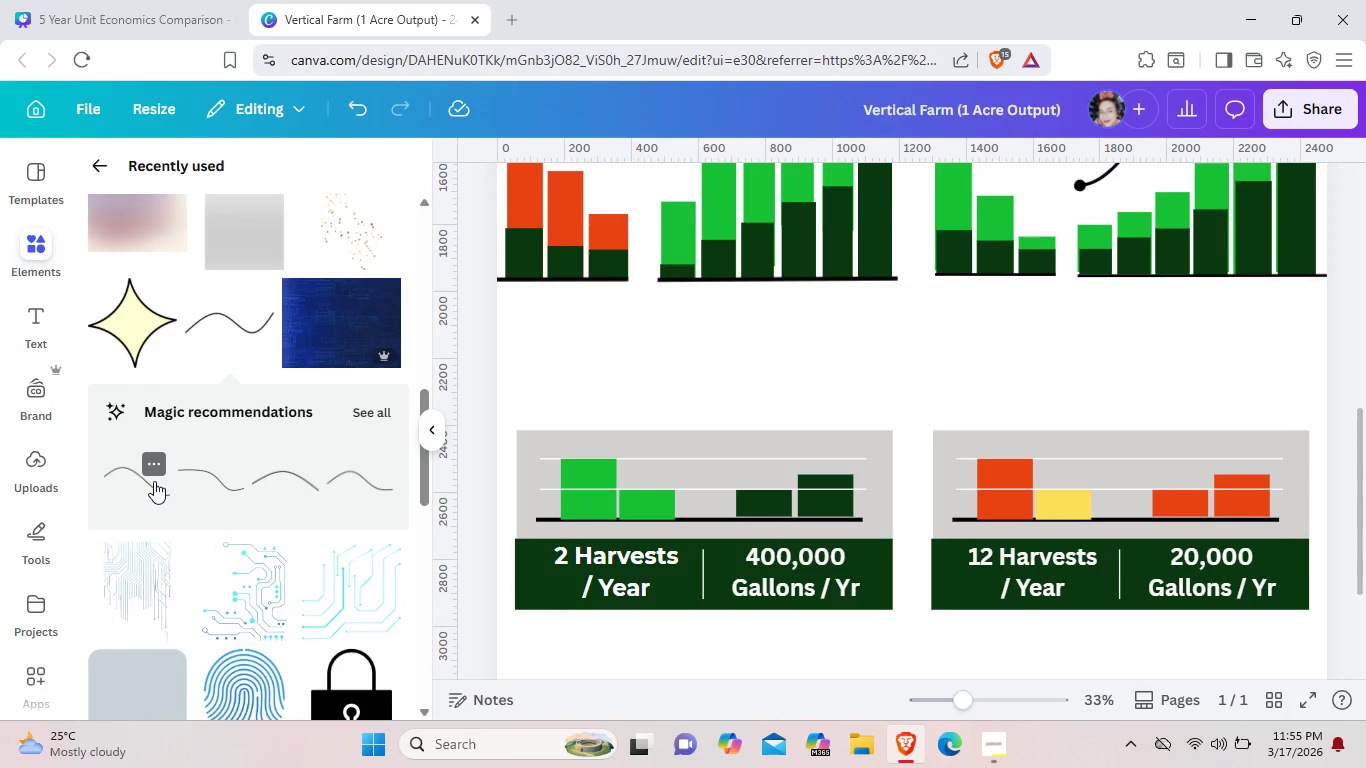 
left_click([153, 481])
 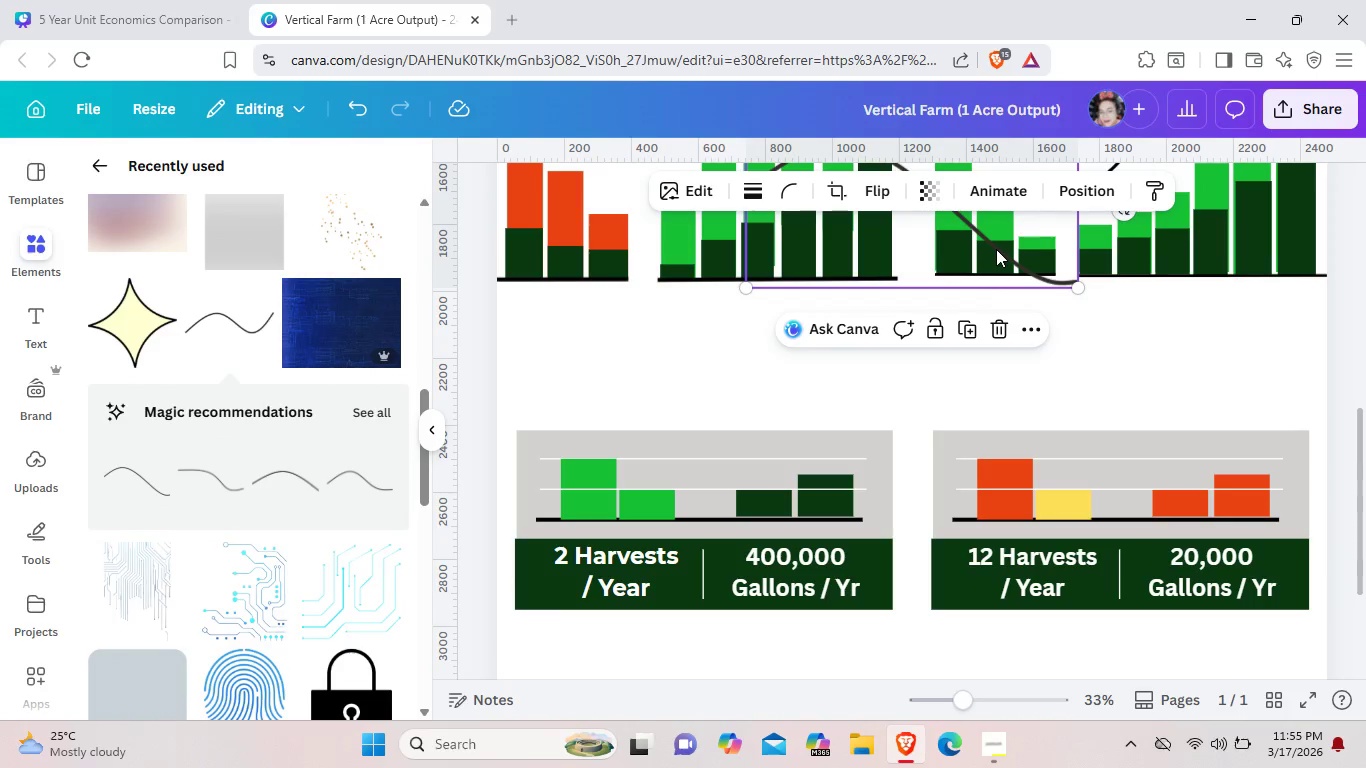 
left_click_drag(start_coordinate=[996, 249], to_coordinate=[817, 595])
 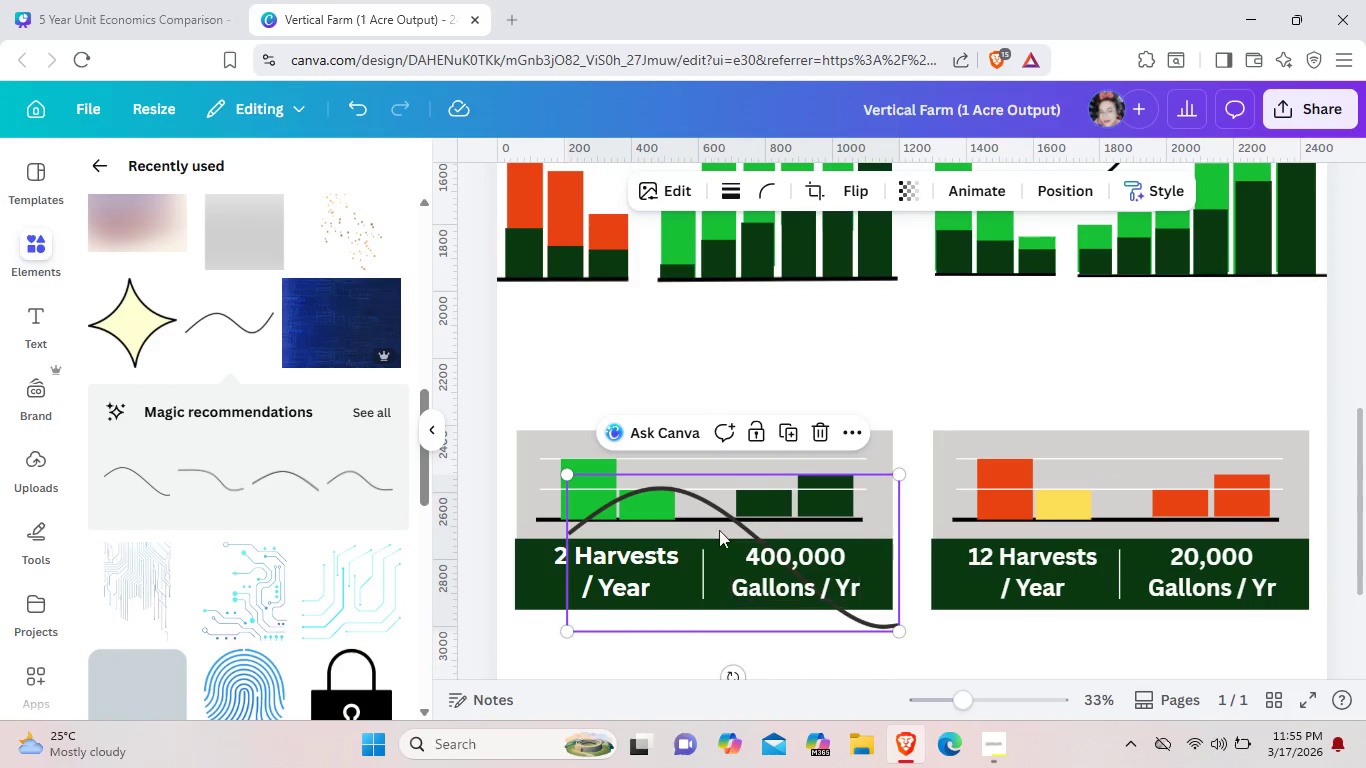 
left_click_drag(start_coordinate=[714, 517], to_coordinate=[760, 329])
 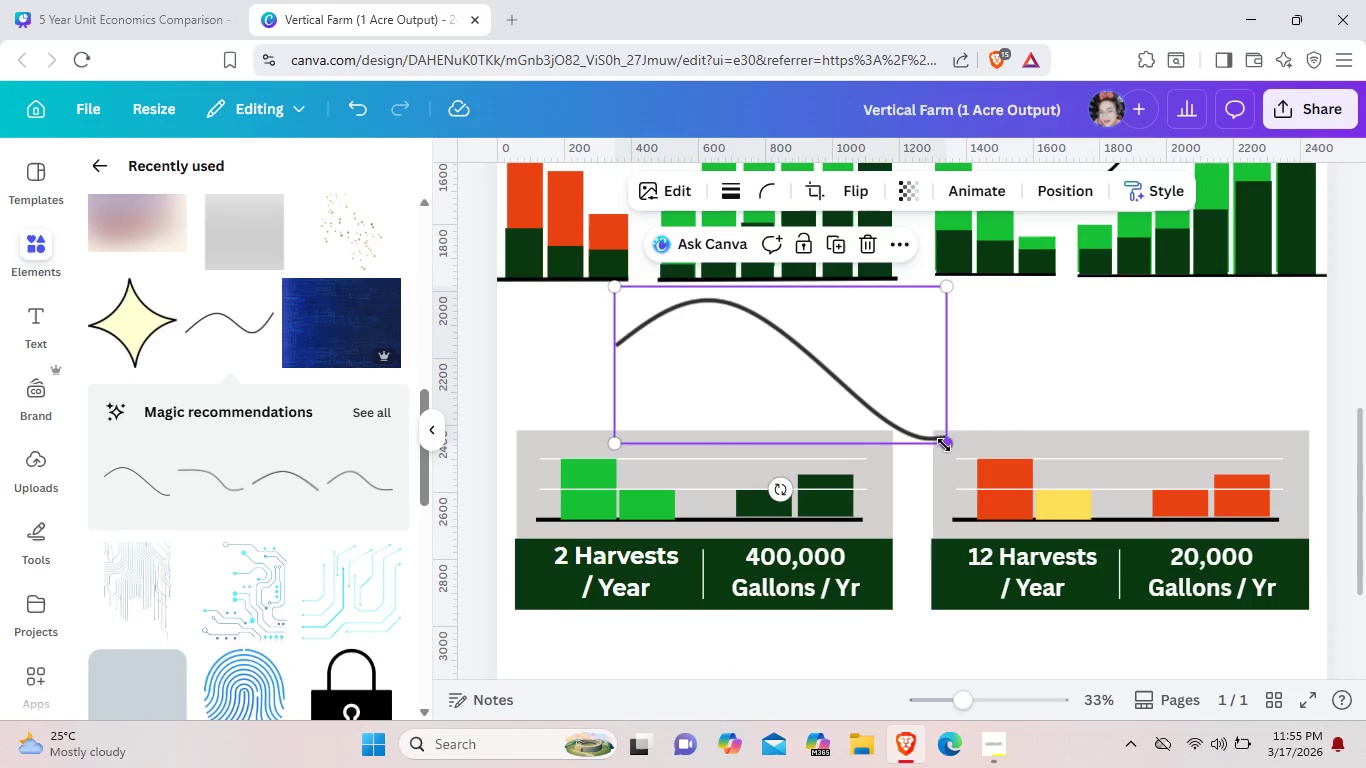 
left_click_drag(start_coordinate=[944, 444], to_coordinate=[679, 326])
 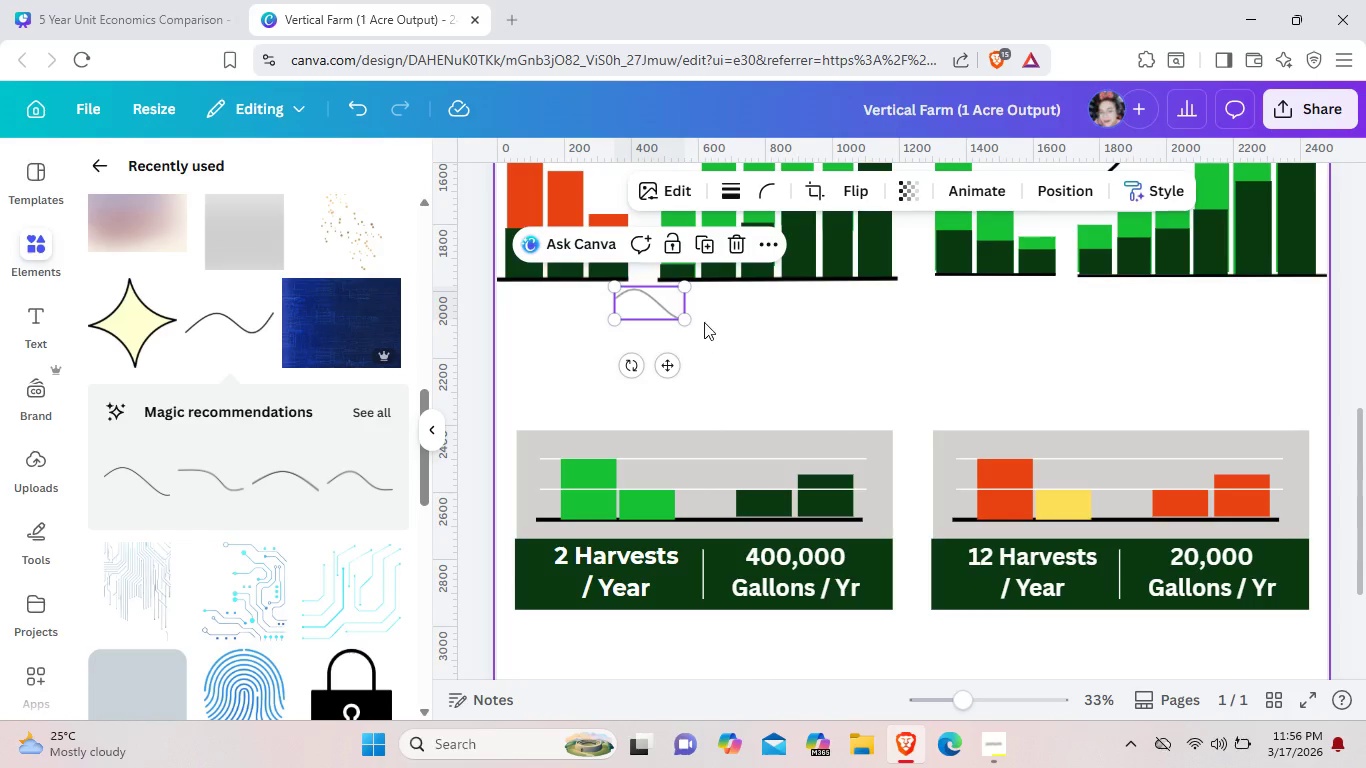 
wait(5.86)
 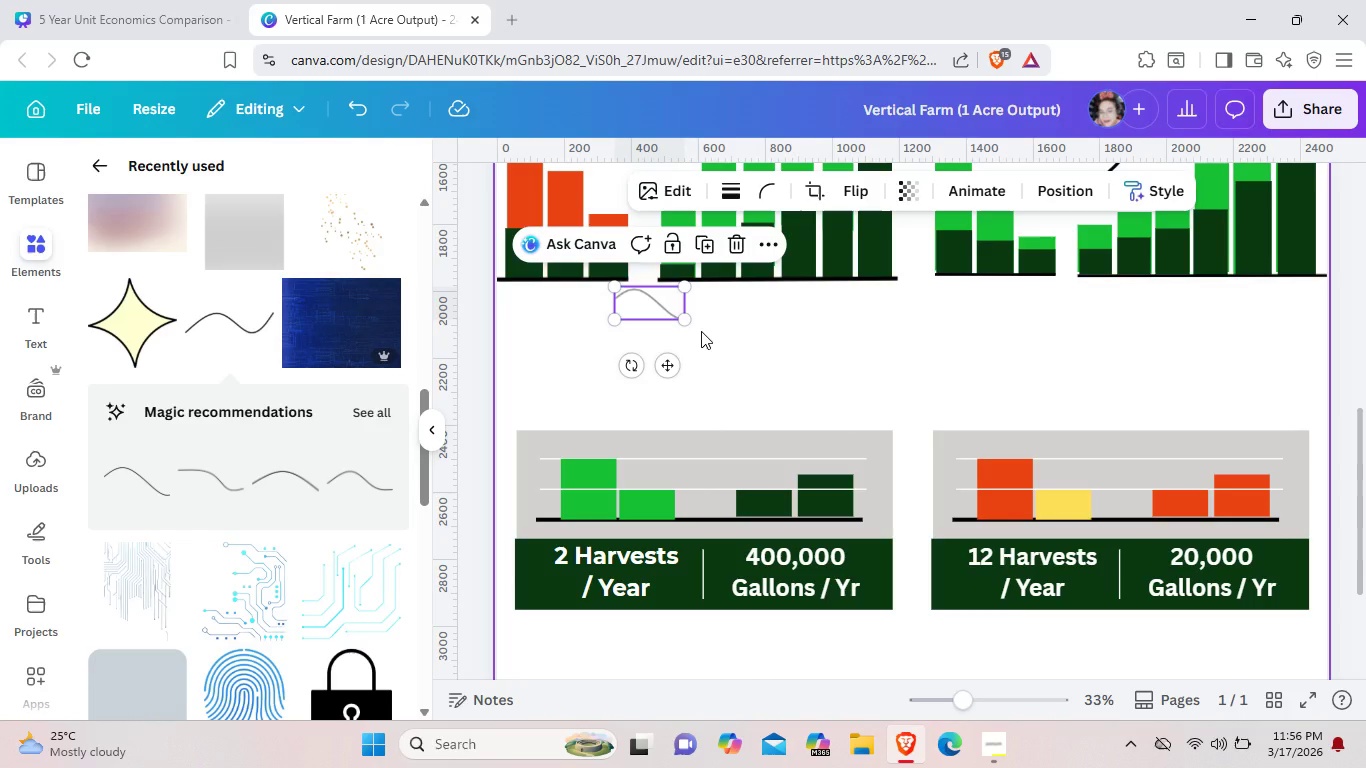 
left_click([685, 192])
 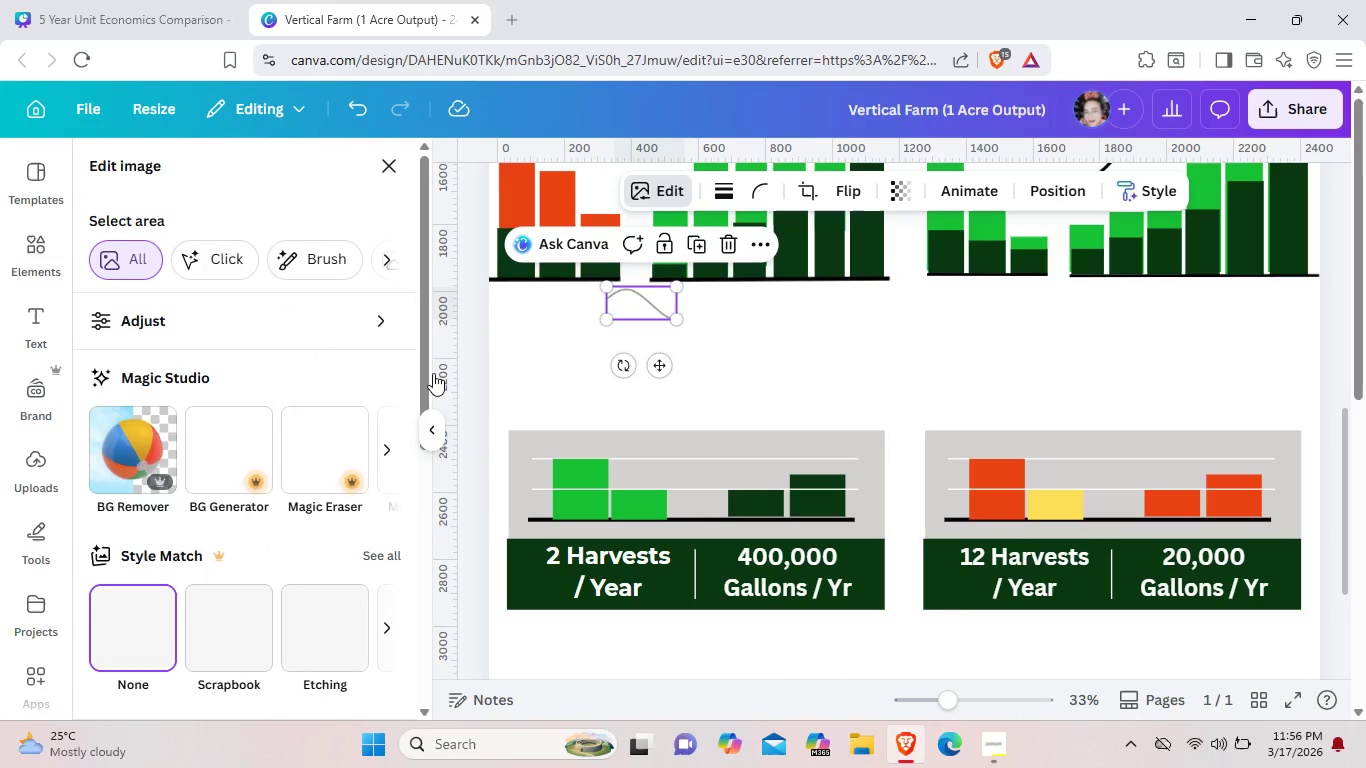 
scroll: coordinate [298, 616], scroll_direction: down, amount: 2.0
 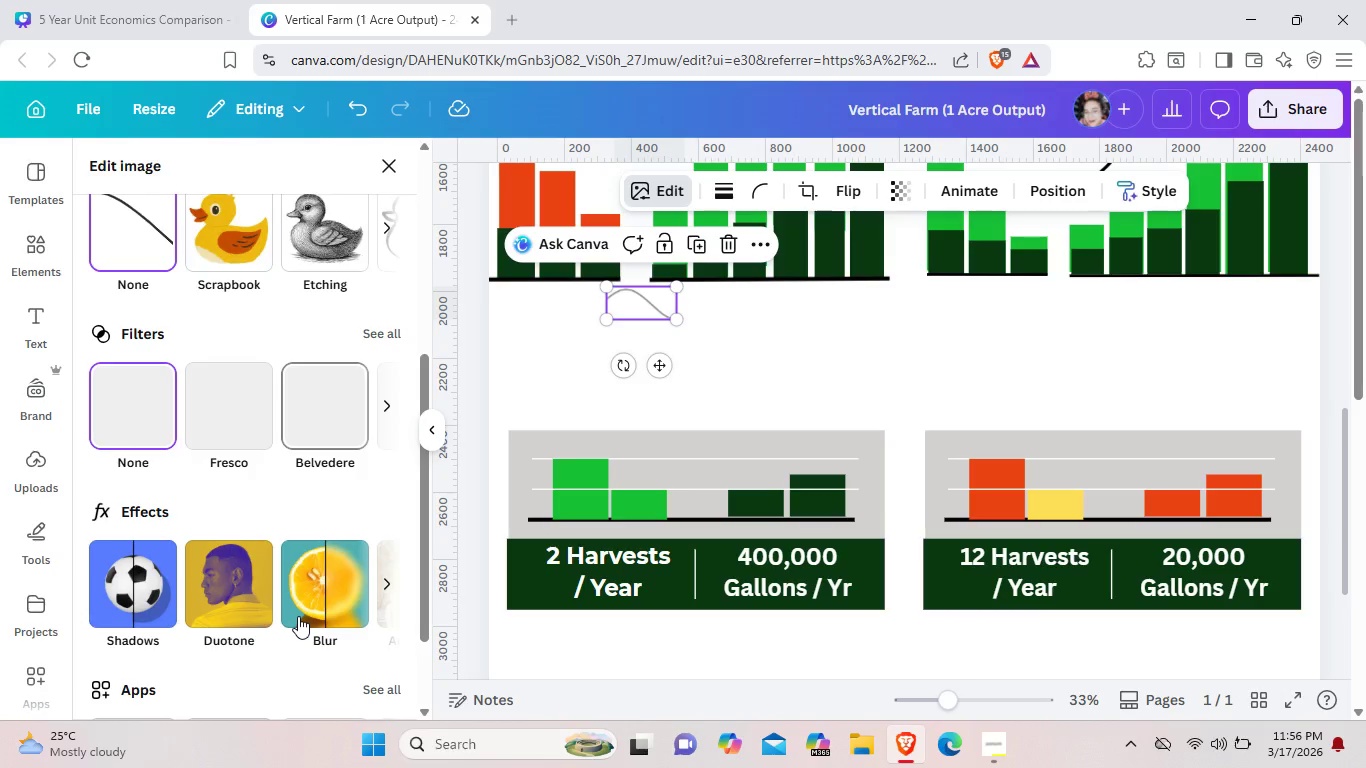 
scroll: coordinate [298, 616], scroll_direction: up, amount: 1.0
 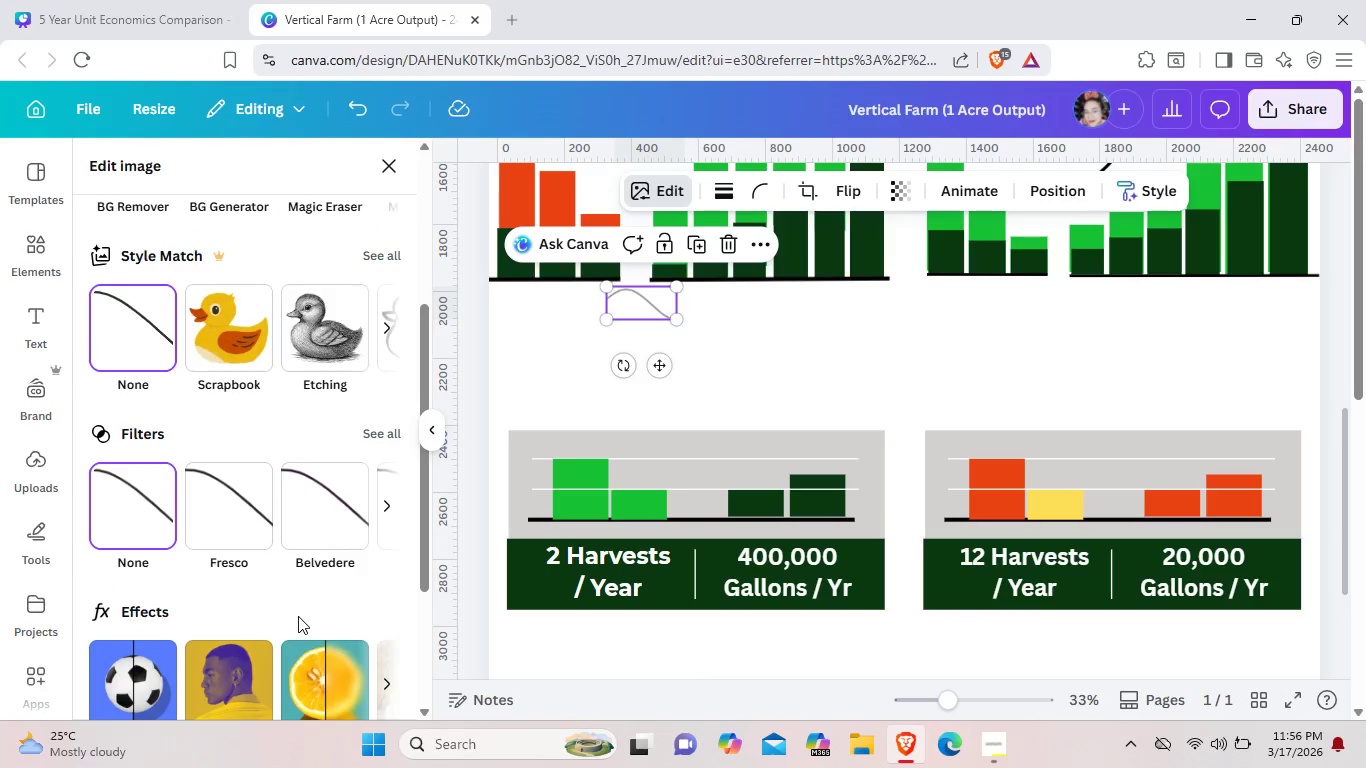 
scroll: coordinate [291, 554], scroll_direction: down, amount: 2.0
 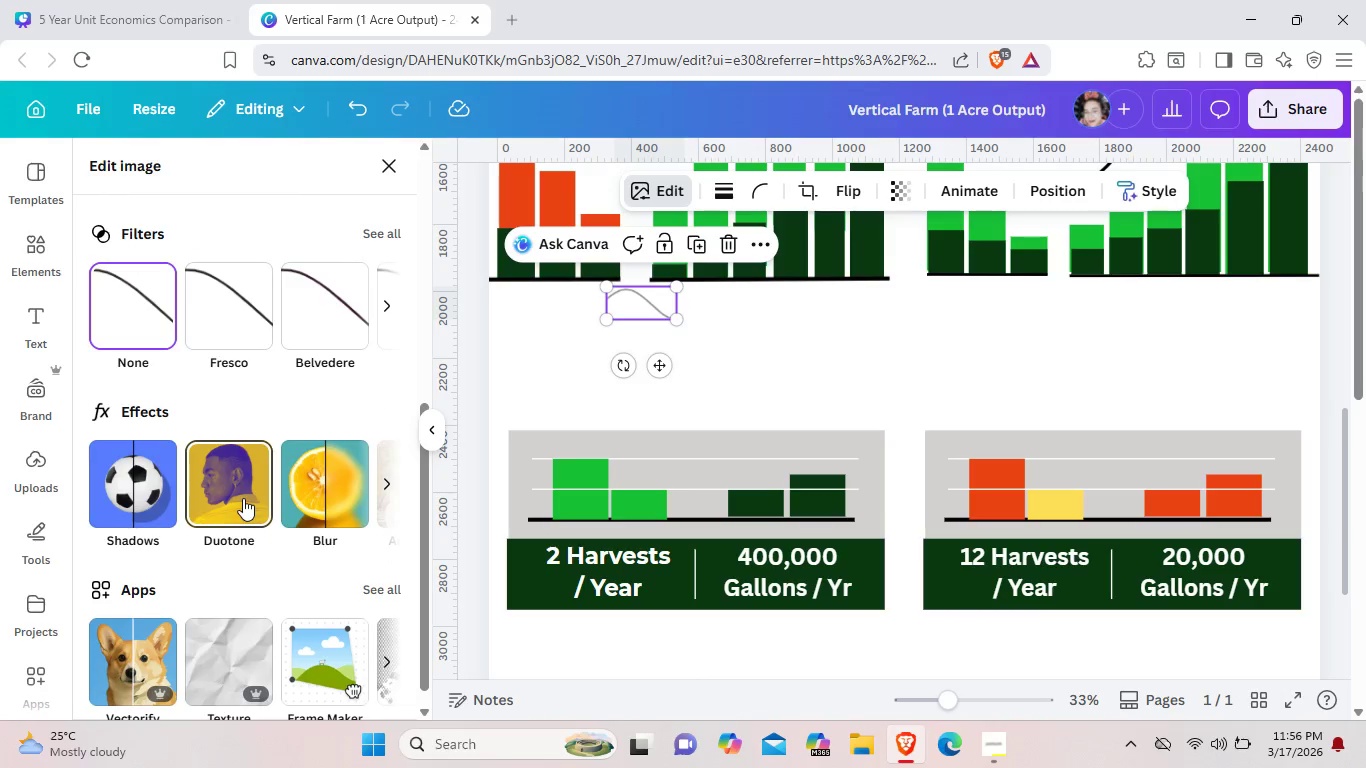 
left_click([243, 498])
 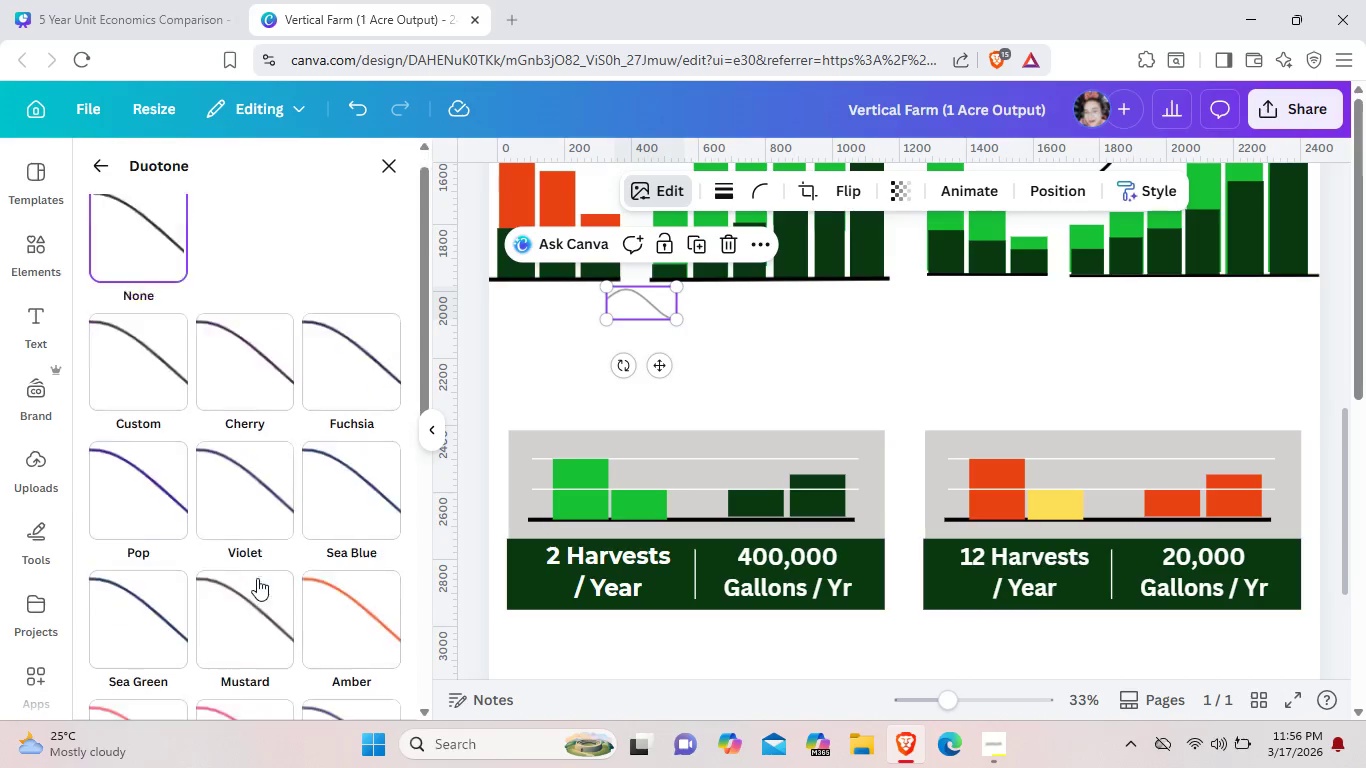 
scroll: coordinate [257, 578], scroll_direction: down, amount: 9.0
 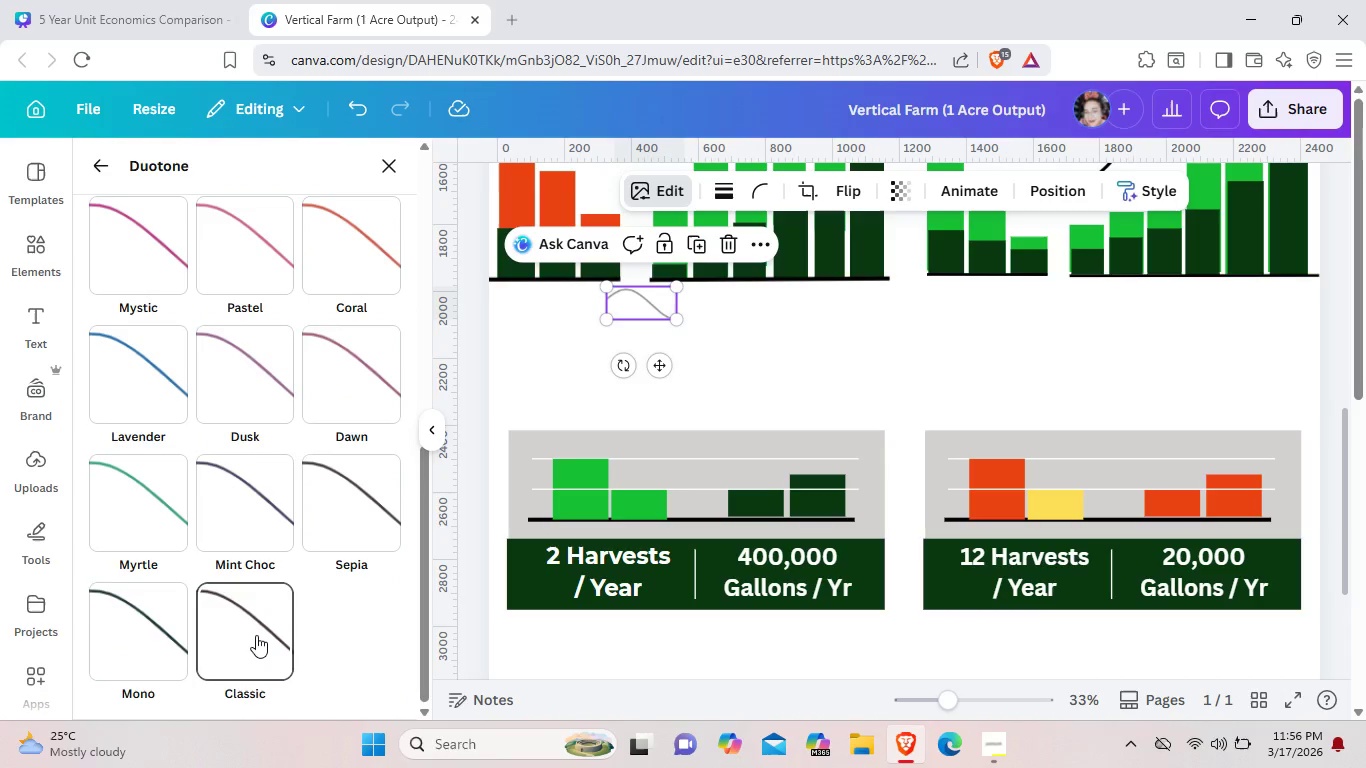 
left_click([256, 635])
 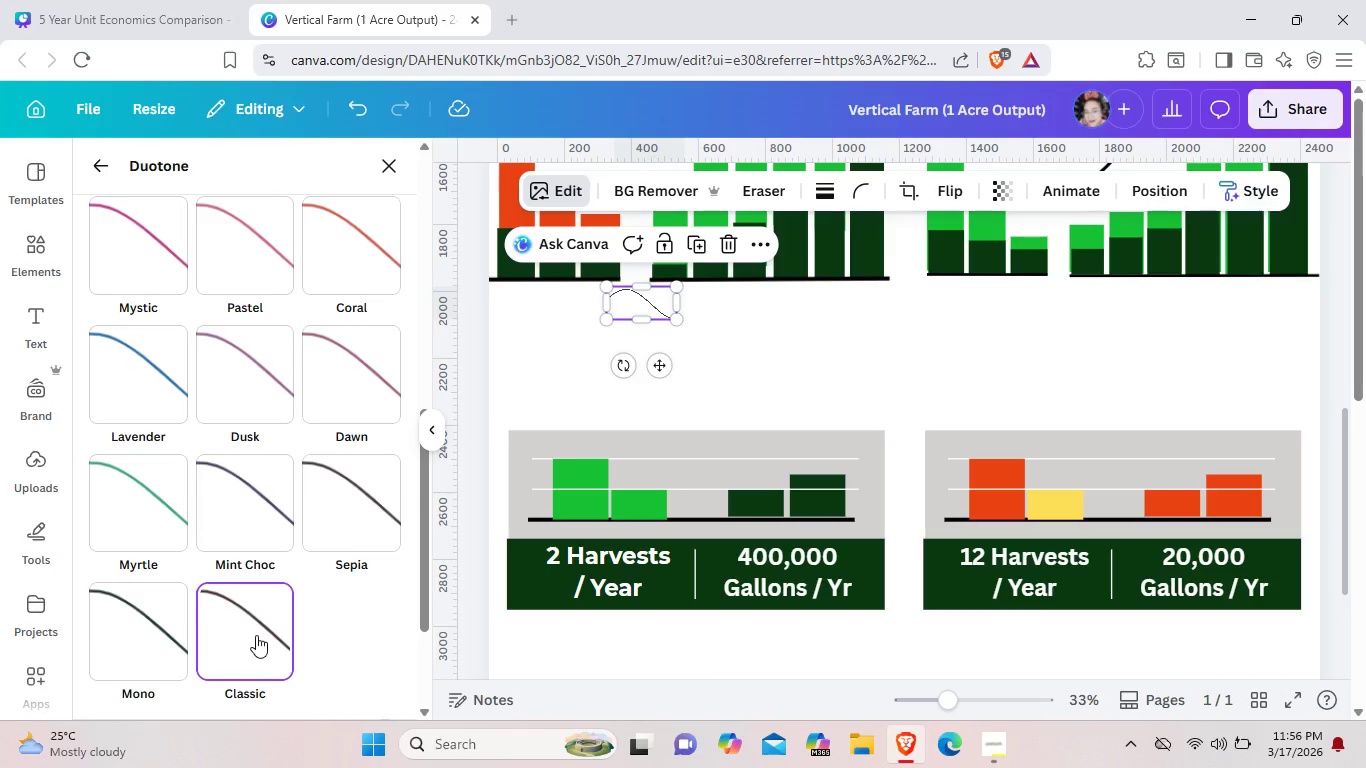 
scroll: coordinate [256, 635], scroll_direction: down, amount: 3.0
 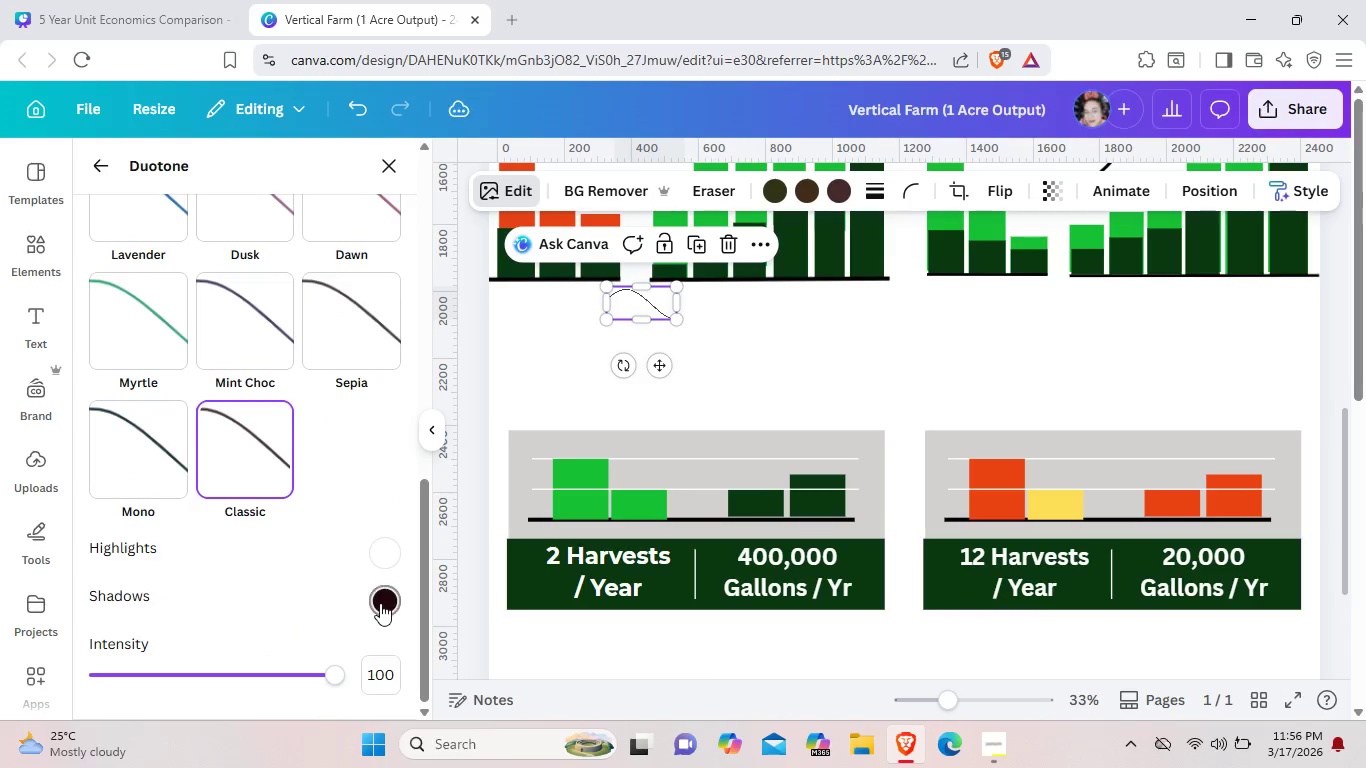 
left_click([380, 603])
 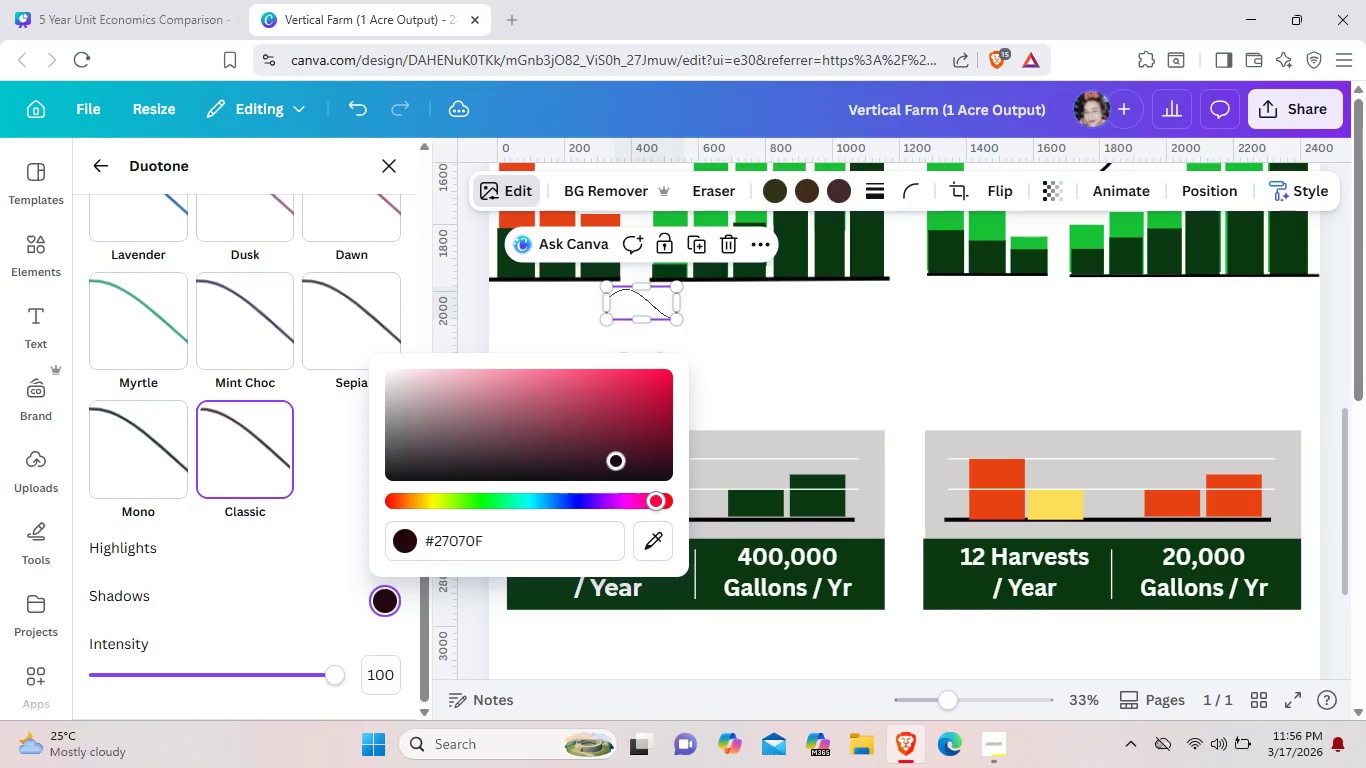 
left_click_drag(start_coordinate=[619, 464], to_coordinate=[404, 380])
 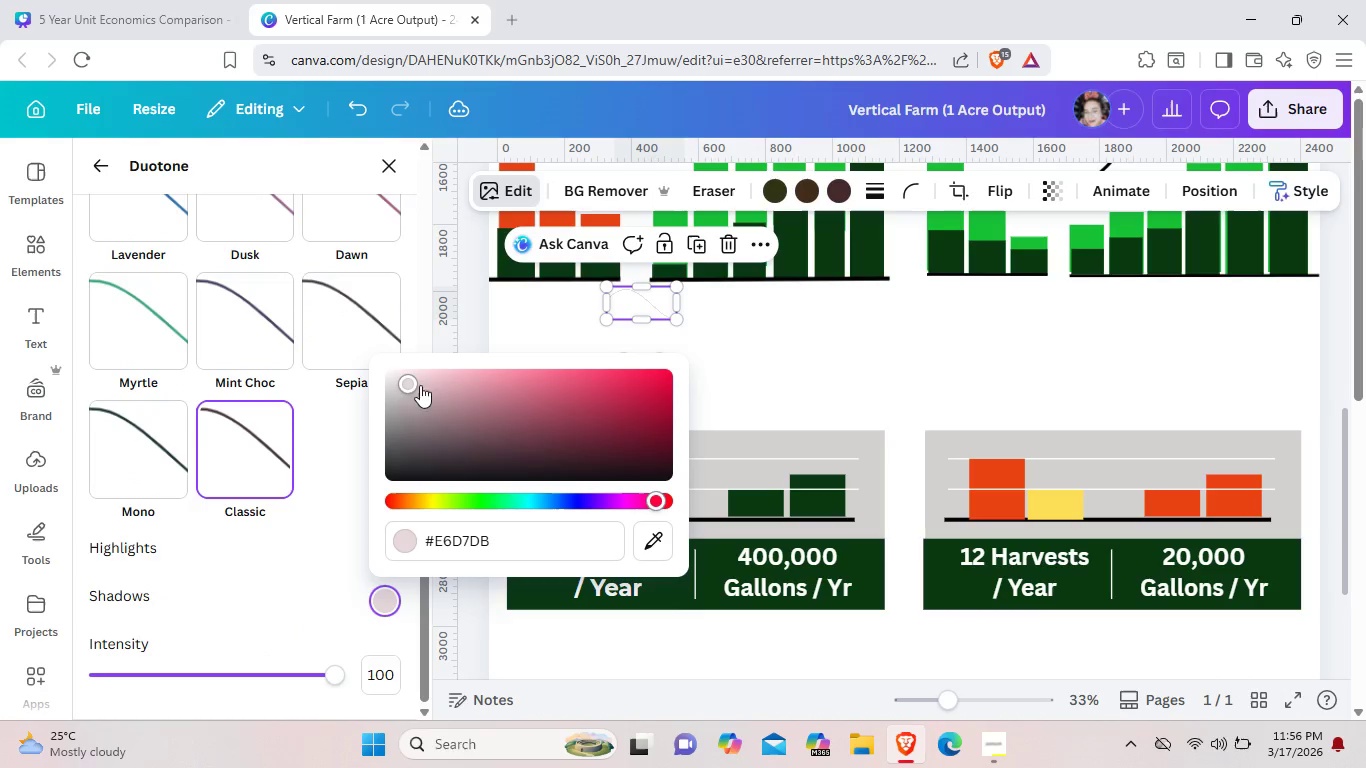 
left_click_drag(start_coordinate=[409, 379], to_coordinate=[378, 367])
 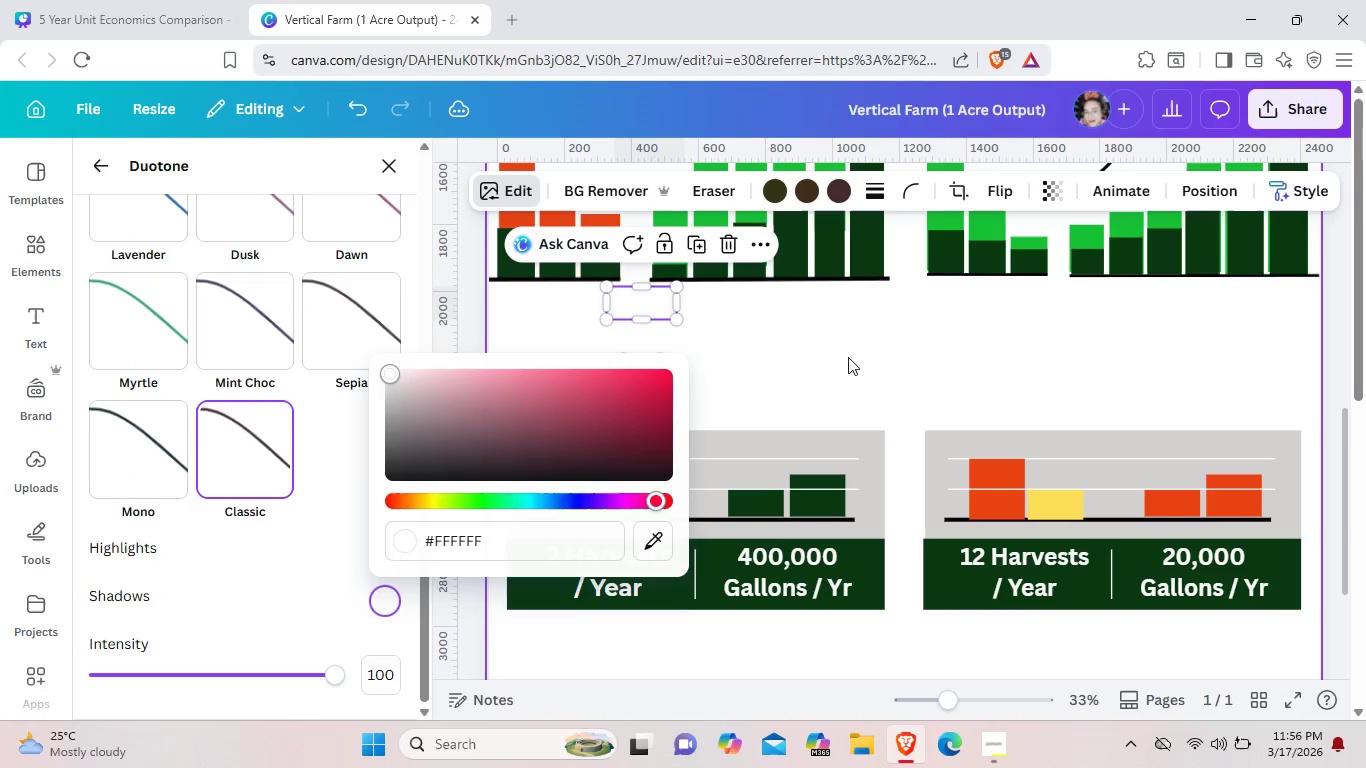 
left_click([848, 357])
 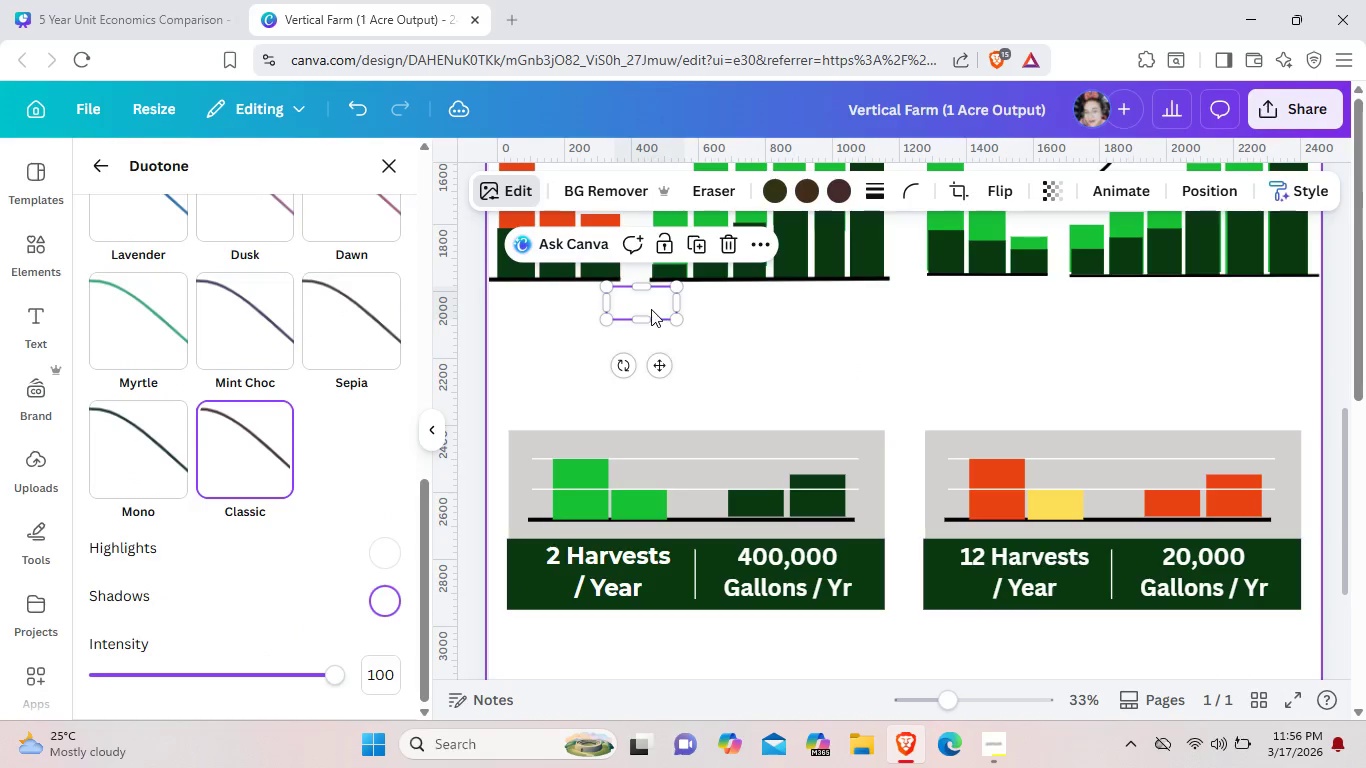 
left_click_drag(start_coordinate=[652, 309], to_coordinate=[654, 407])
 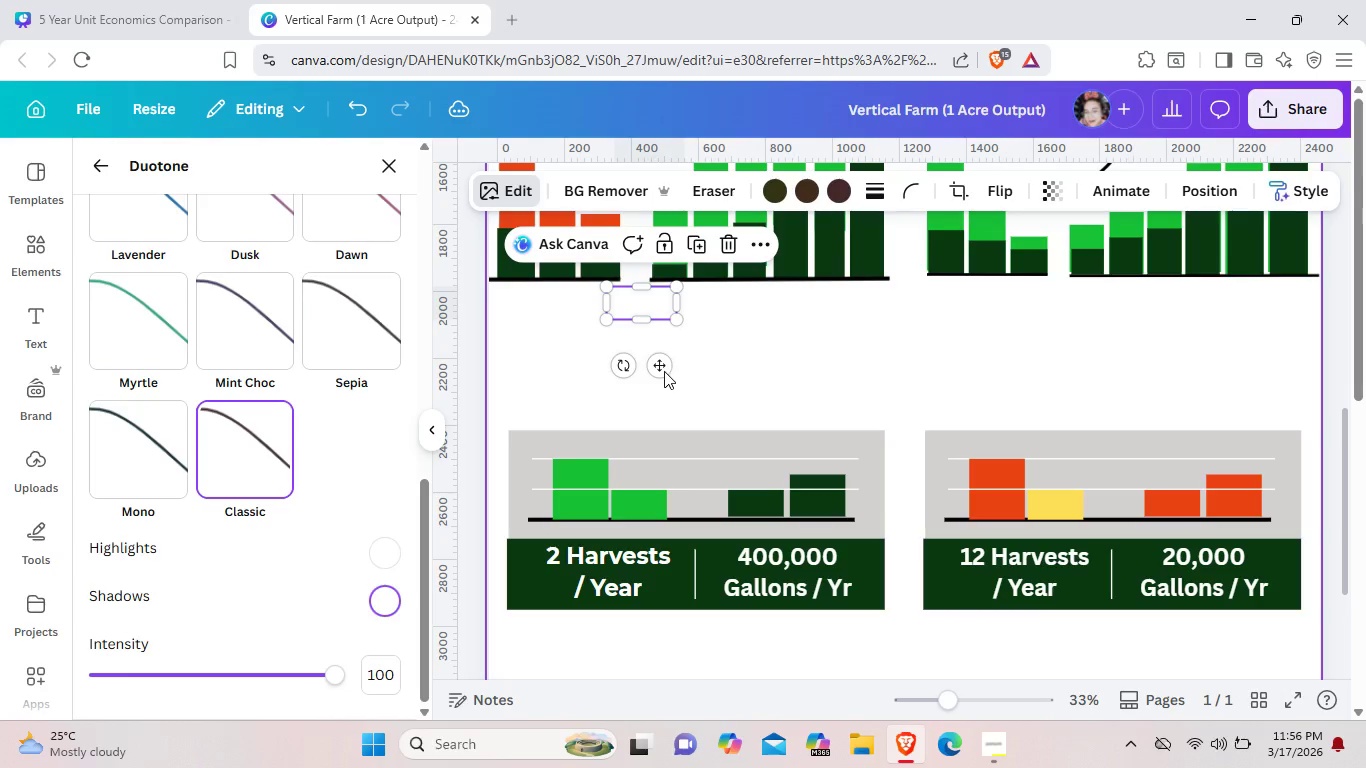 
left_click_drag(start_coordinate=[663, 367], to_coordinate=[663, 377])
 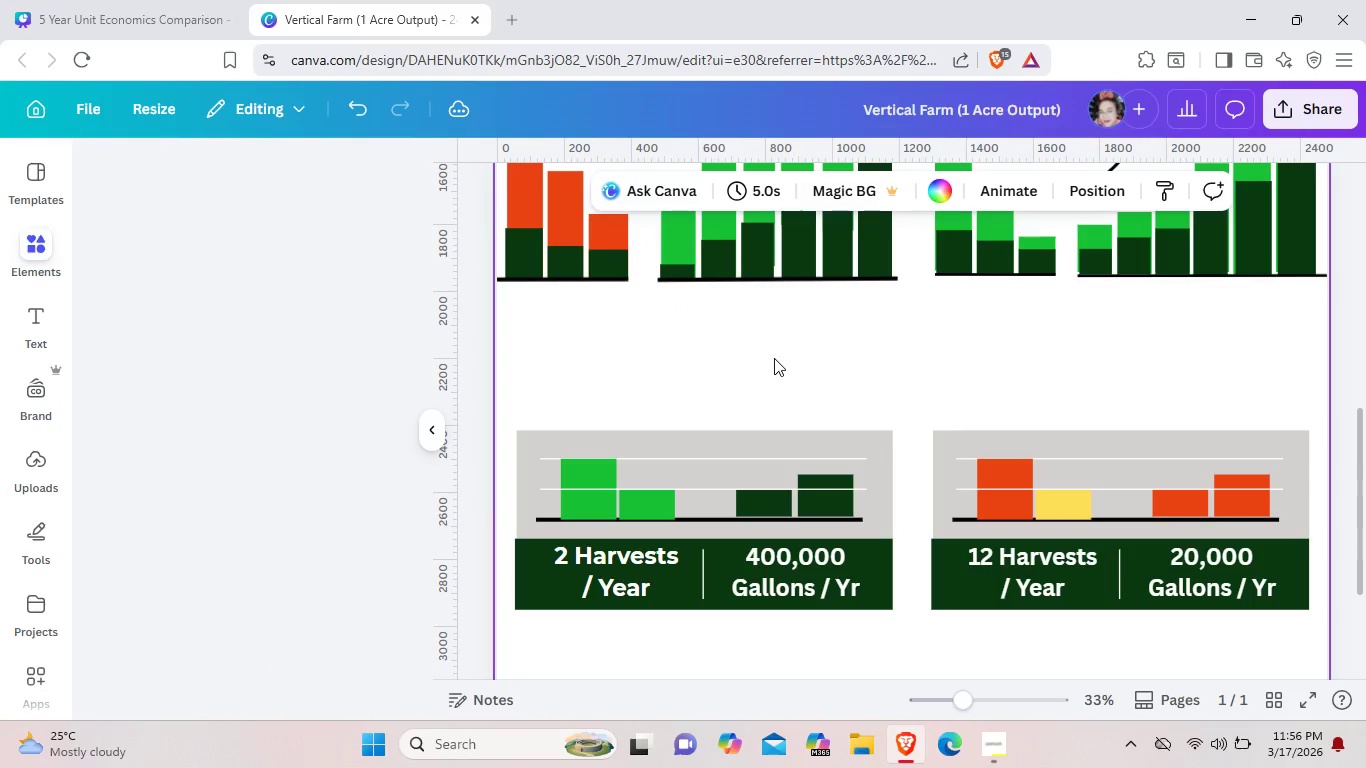 
left_click([774, 358])
 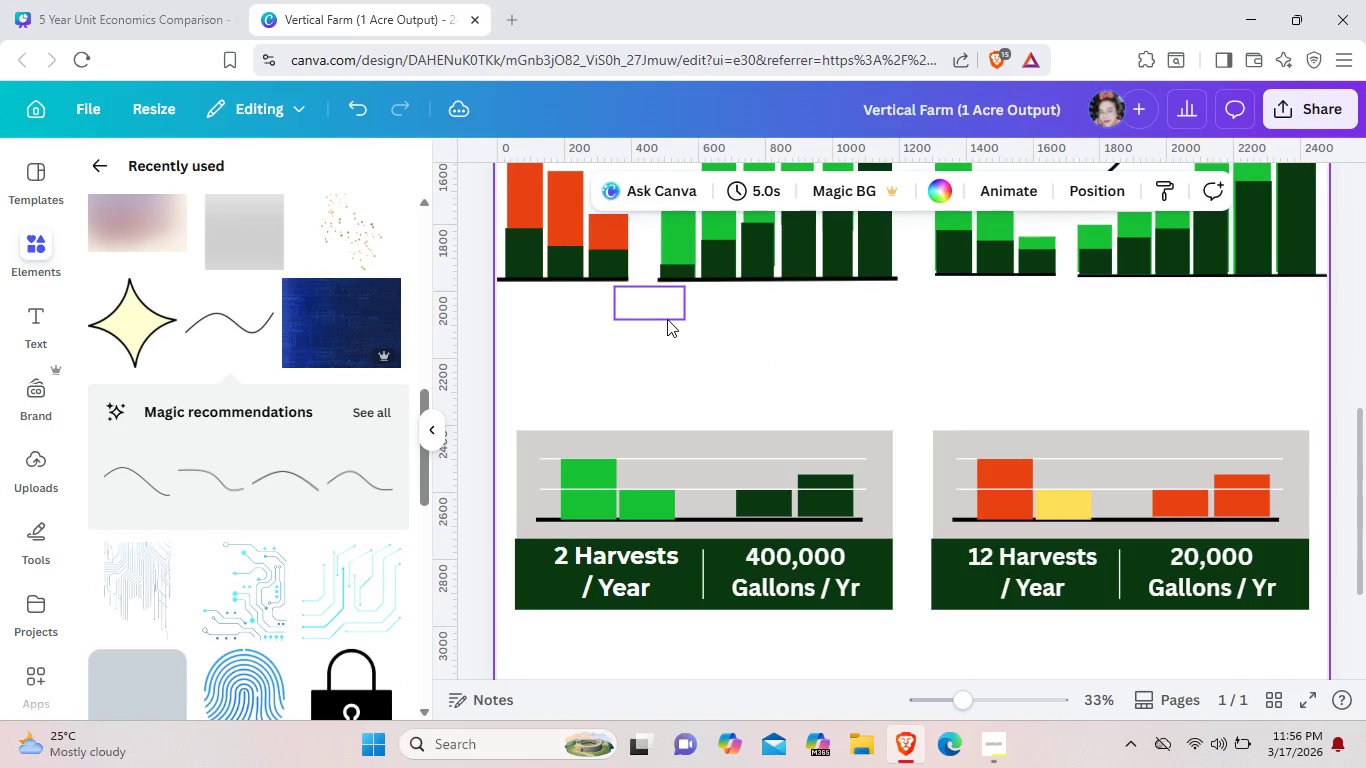 
left_click([667, 319])
 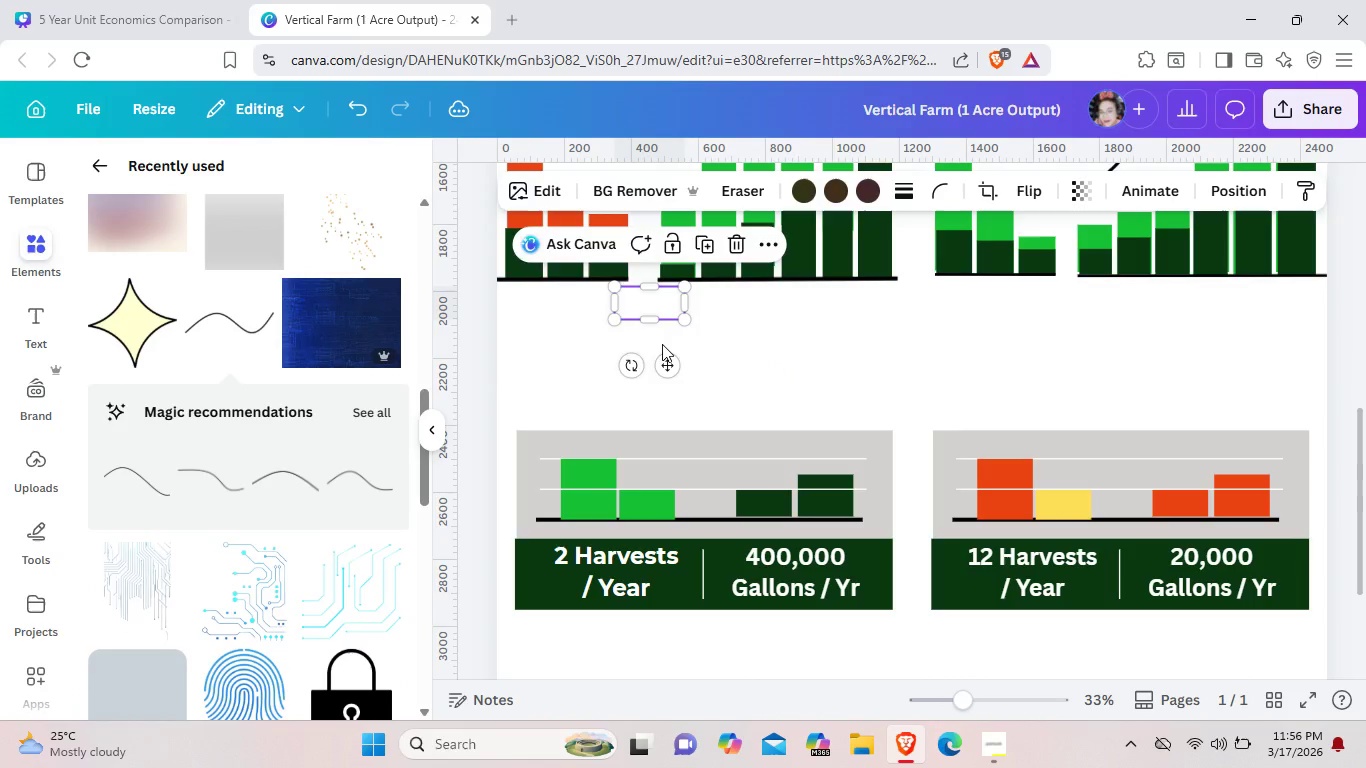 
left_click_drag(start_coordinate=[657, 301], to_coordinate=[708, 575])
 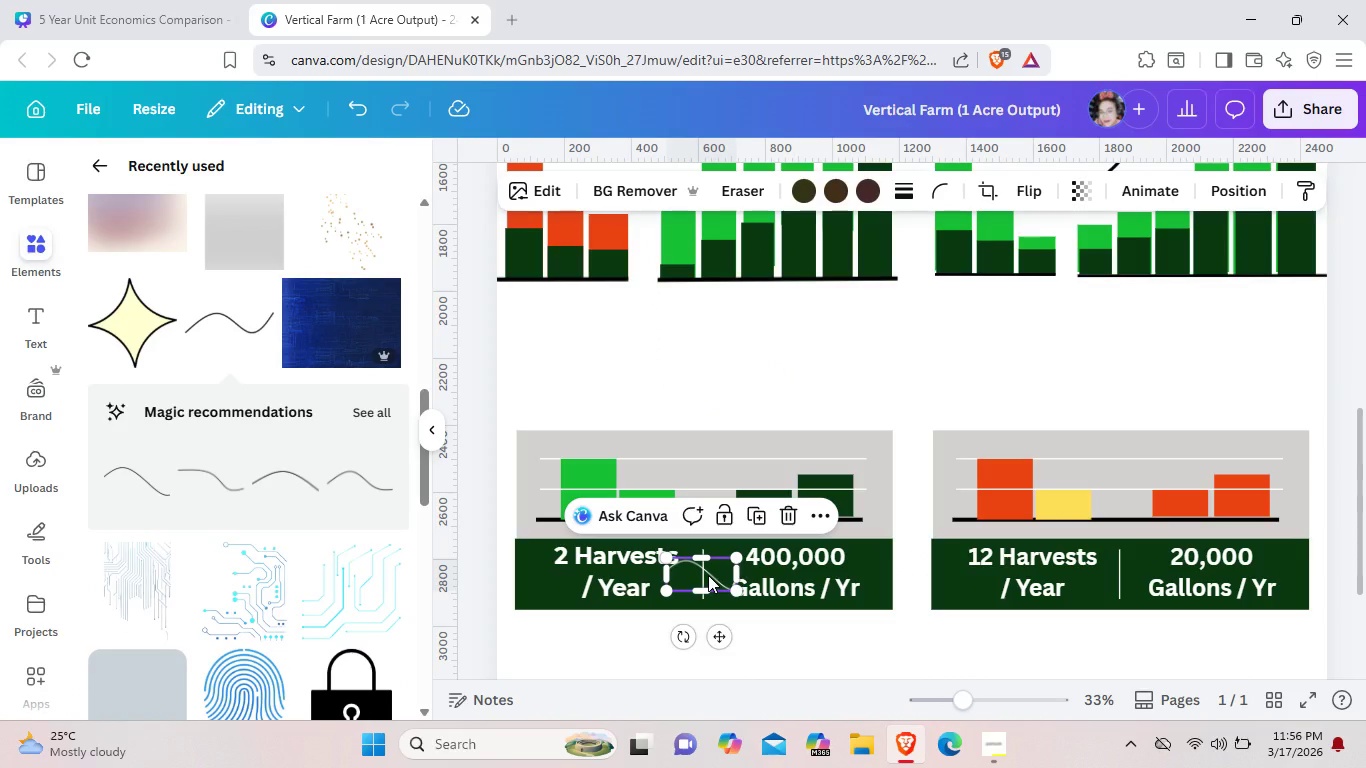 
left_click_drag(start_coordinate=[708, 575], to_coordinate=[744, 637])
 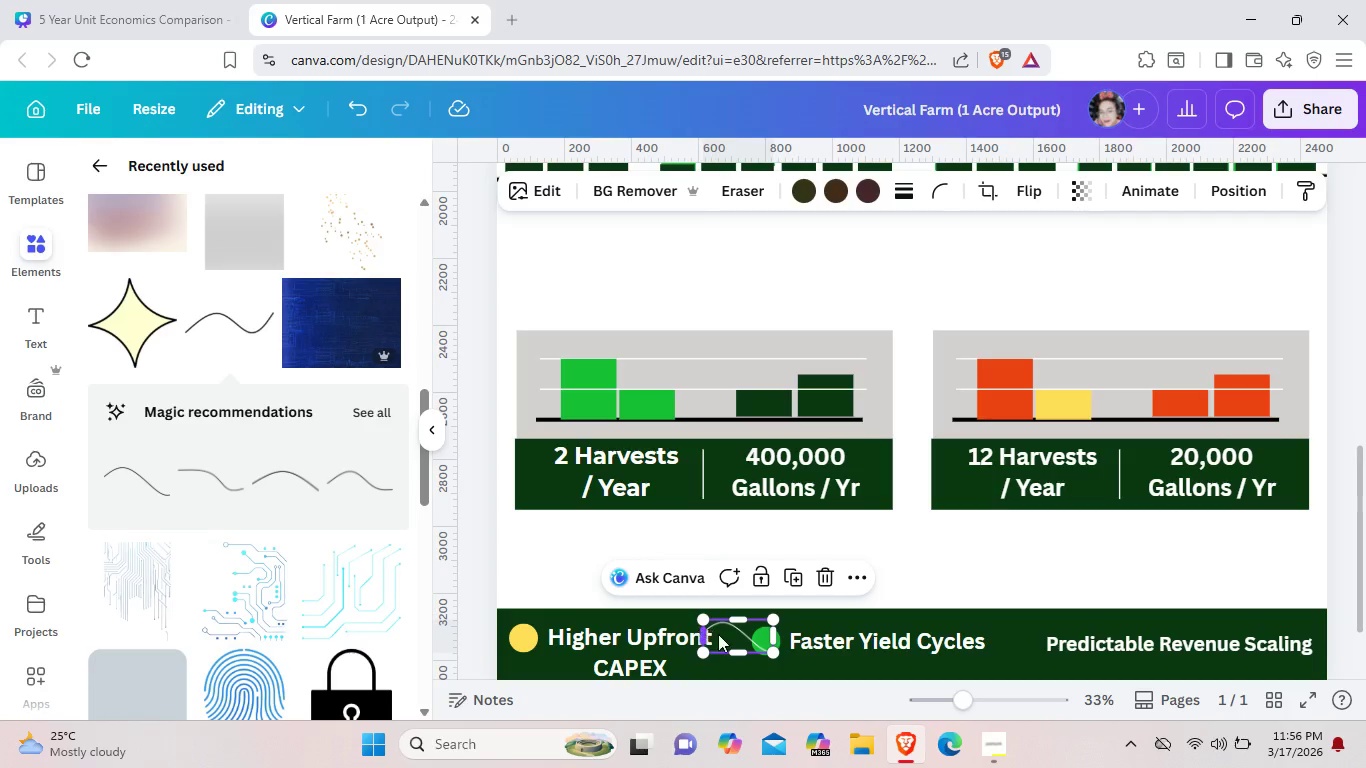 
scroll: coordinate [707, 648], scroll_direction: down, amount: 1.0
 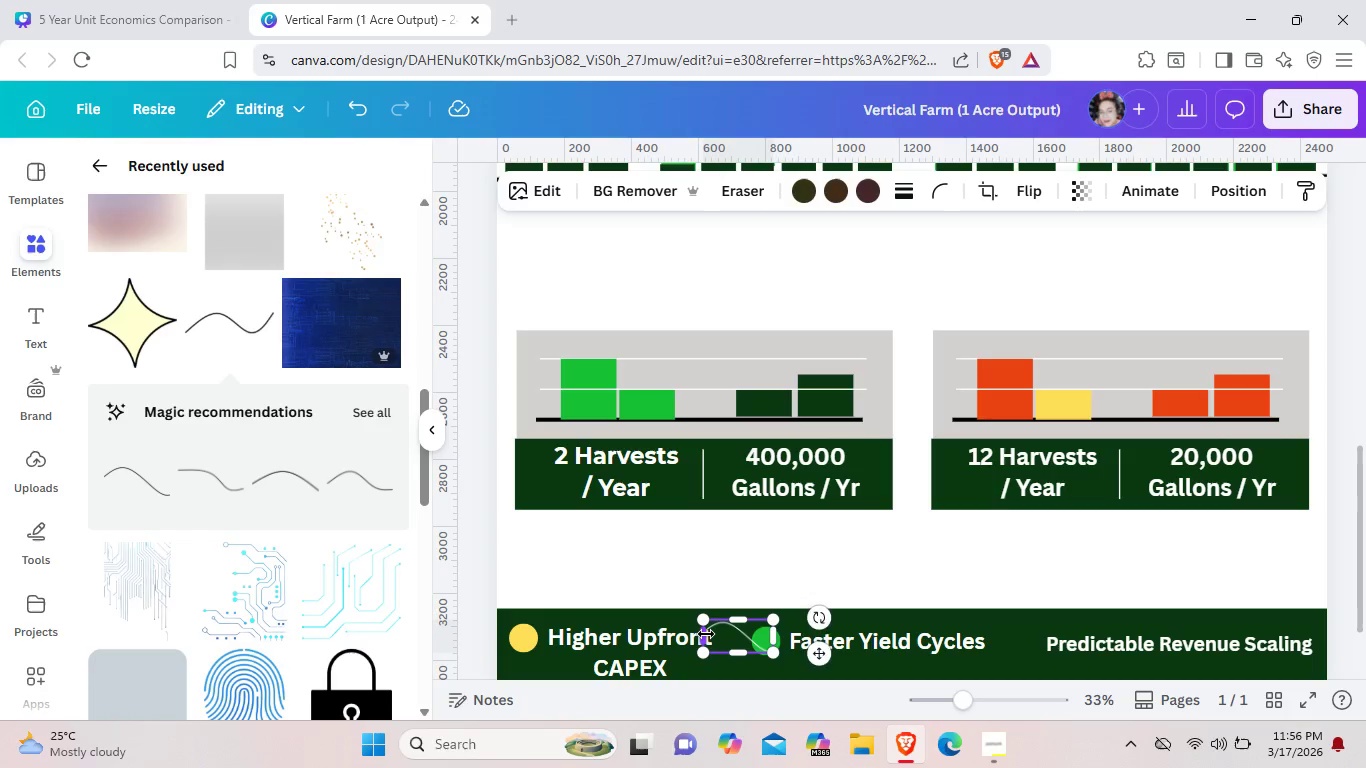 
left_click_drag(start_coordinate=[706, 634], to_coordinate=[759, 634])
 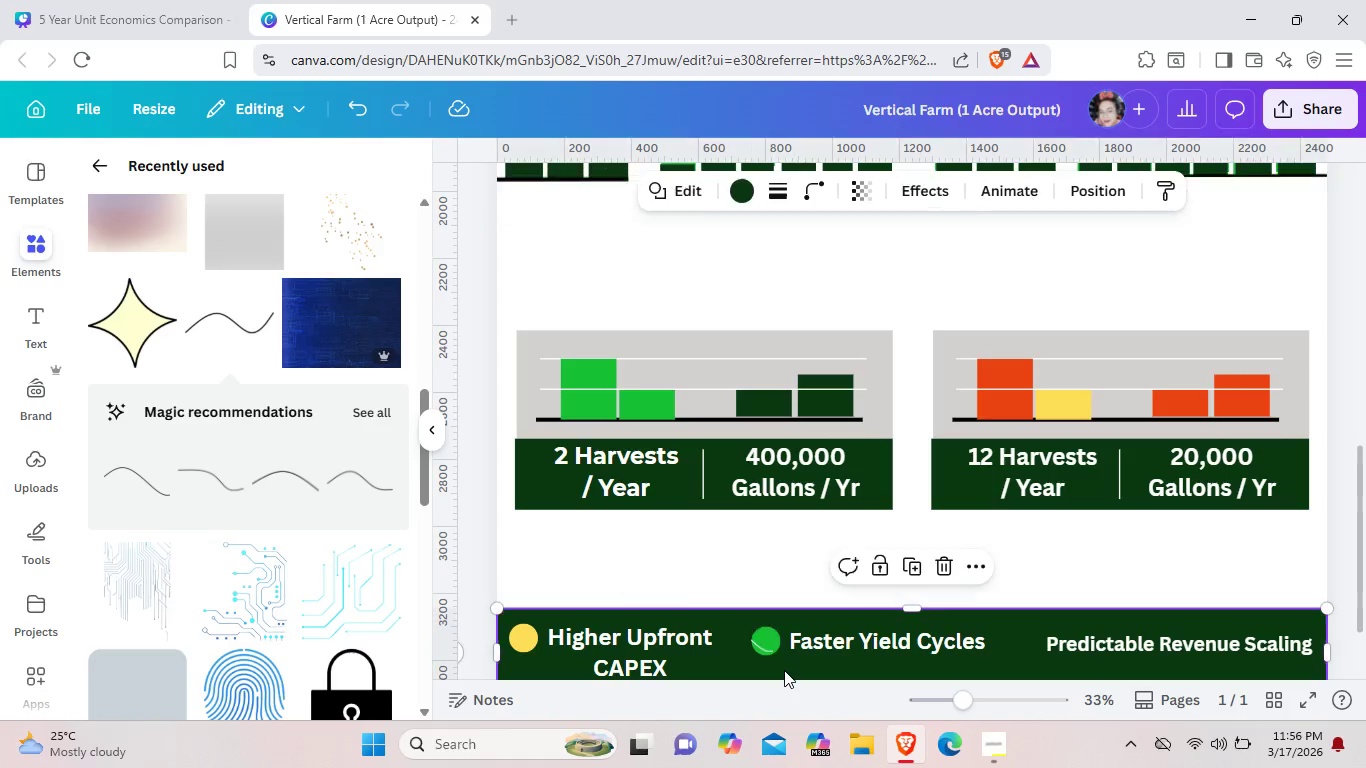 
left_click([784, 670])
 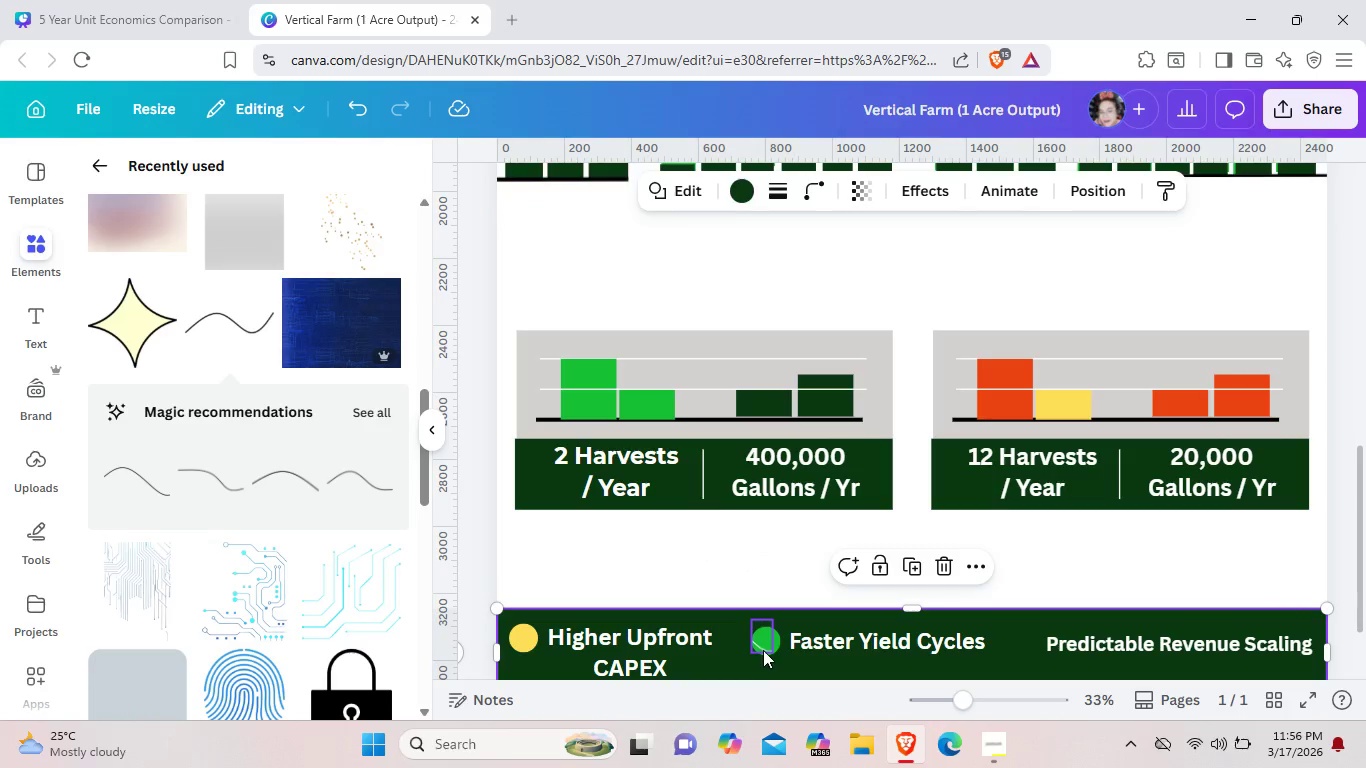 
left_click_drag(start_coordinate=[763, 650], to_coordinate=[768, 639])
 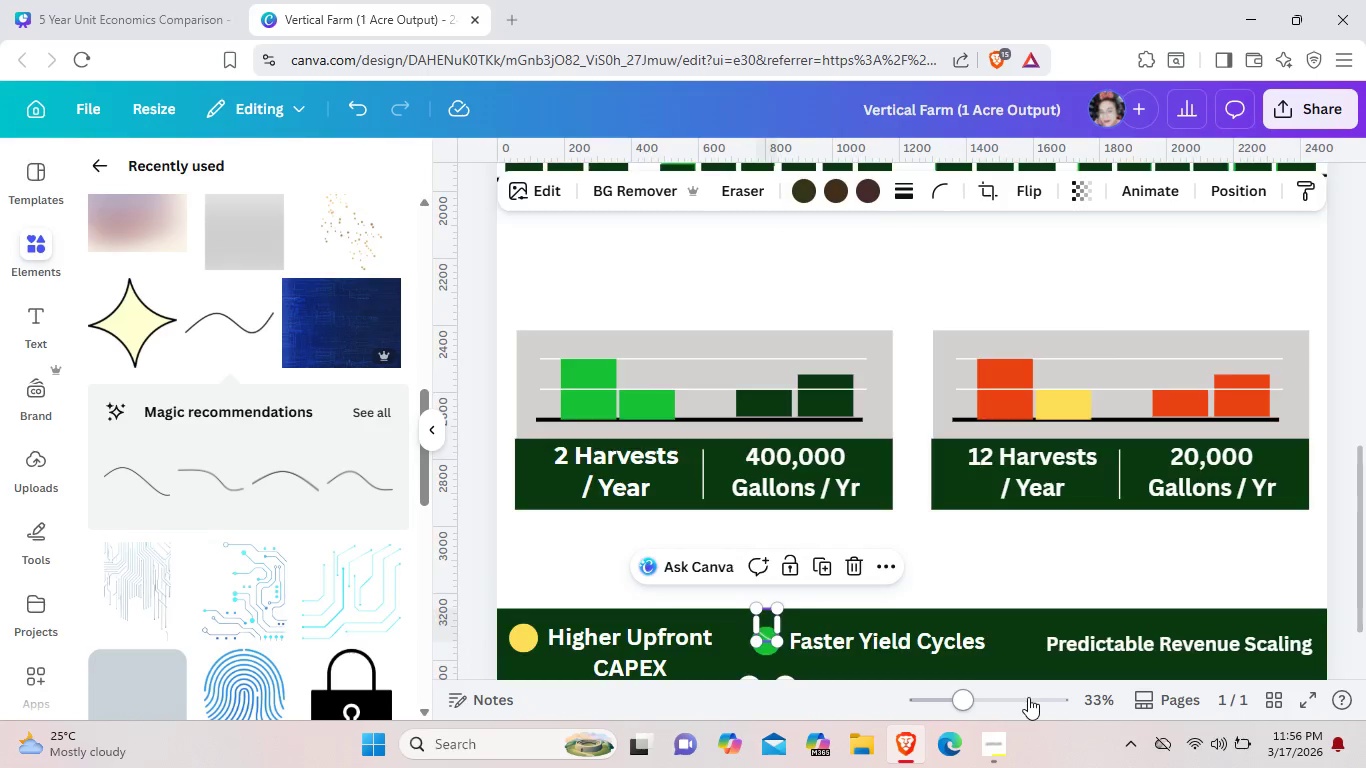 
left_click([1028, 697])
 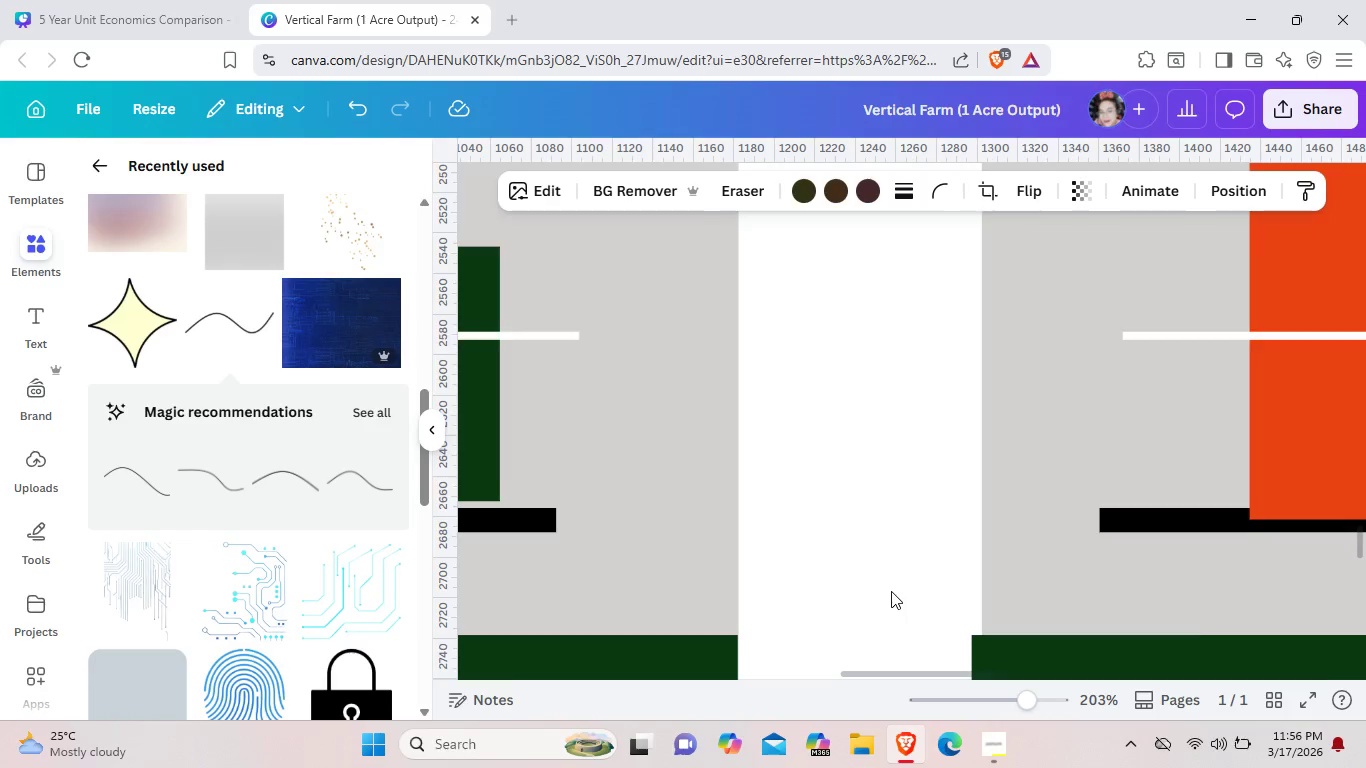 
scroll: coordinate [891, 591], scroll_direction: down, amount: 14.0
 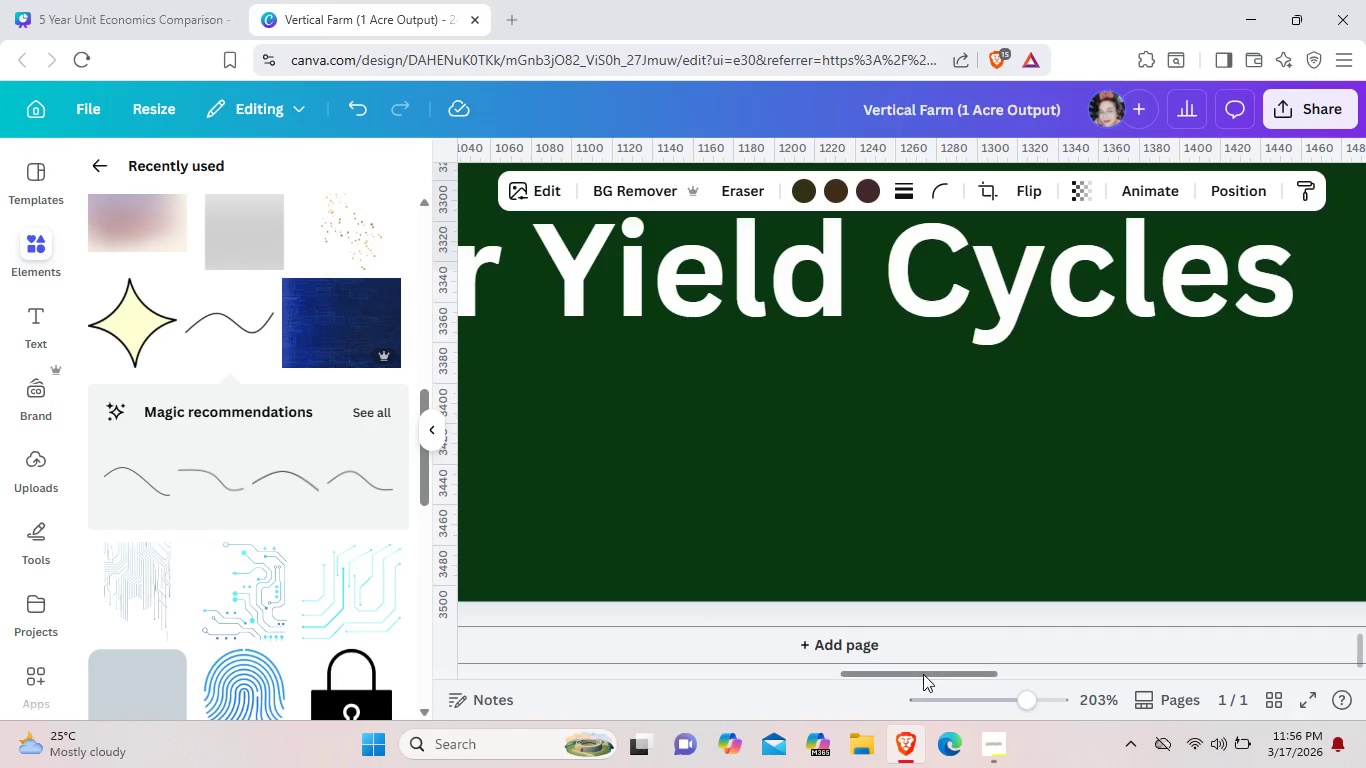 
left_click_drag(start_coordinate=[923, 674], to_coordinate=[803, 696])
 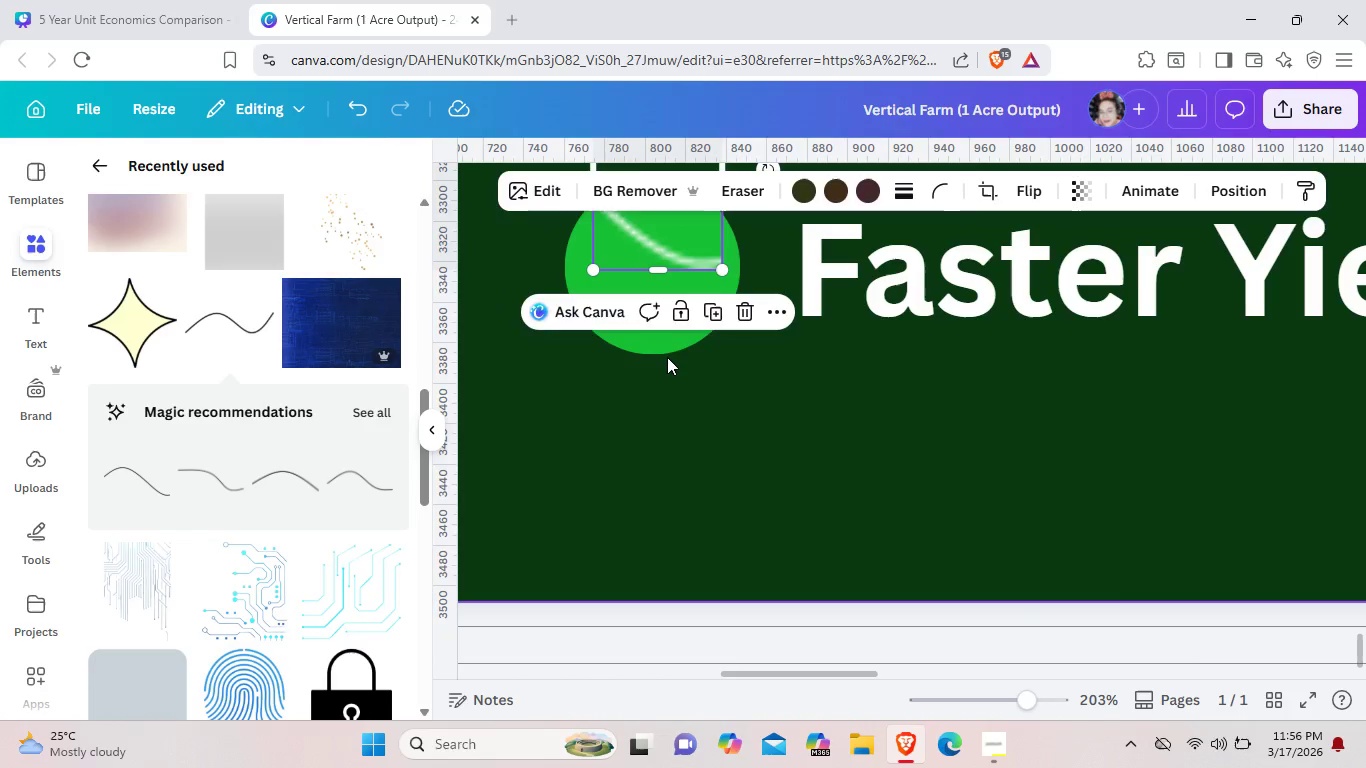 
left_click([667, 357])
 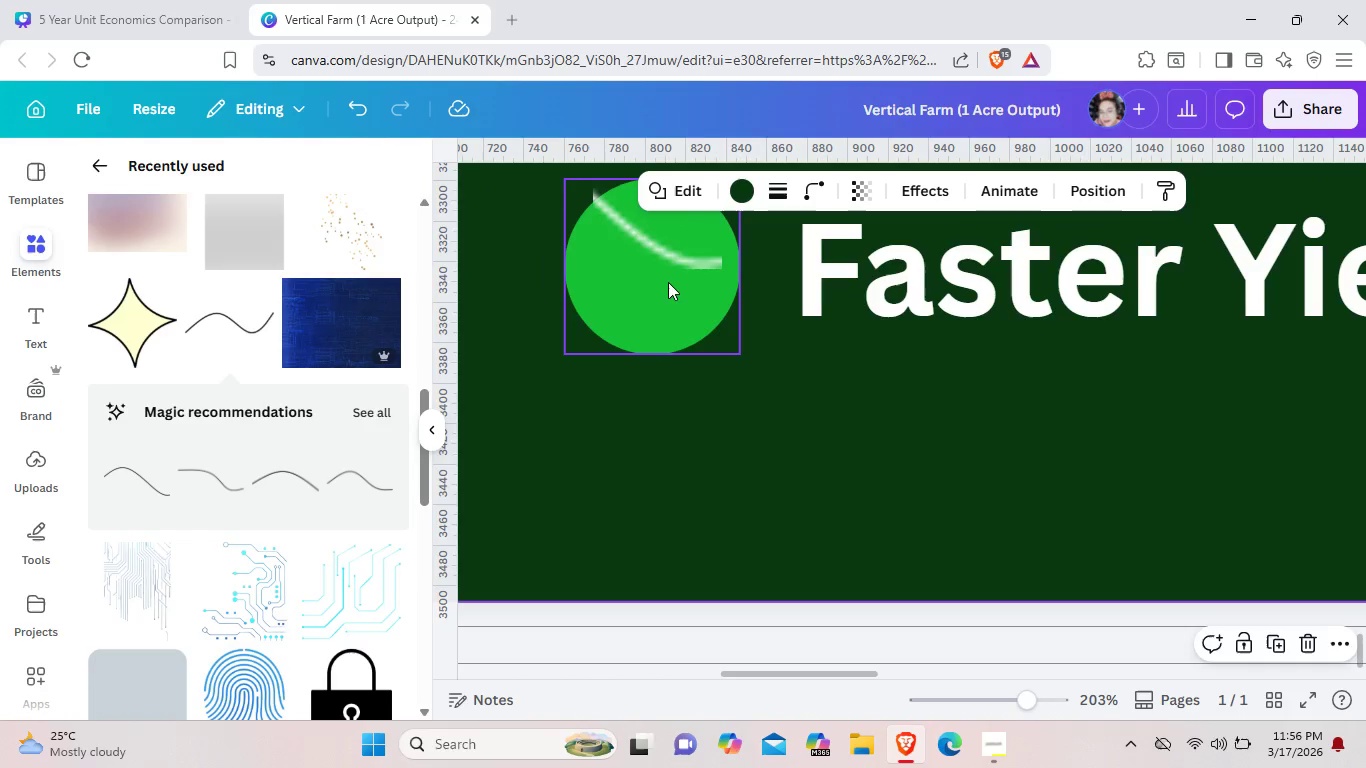 
left_click_drag(start_coordinate=[668, 271], to_coordinate=[667, 279])
 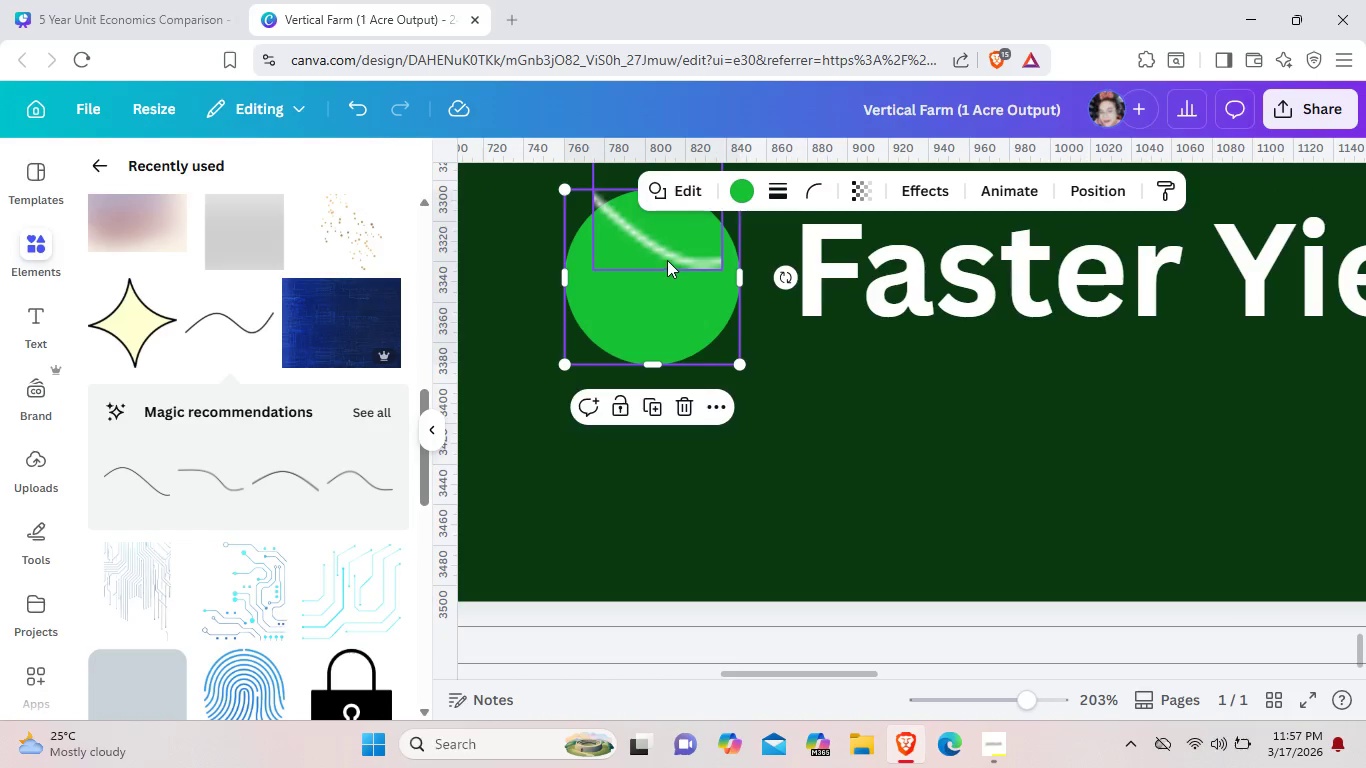 
left_click_drag(start_coordinate=[667, 261], to_coordinate=[677, 260])
 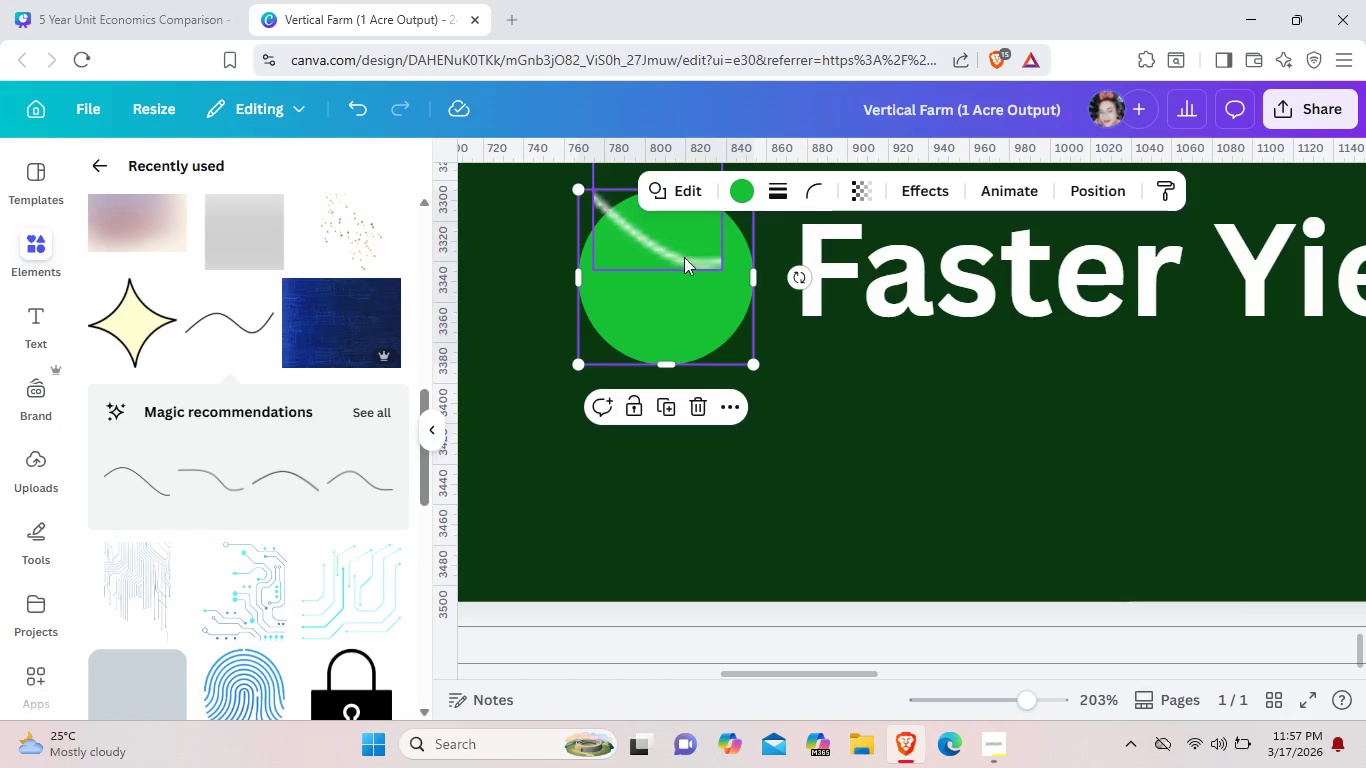 
left_click_drag(start_coordinate=[684, 252], to_coordinate=[690, 250])
 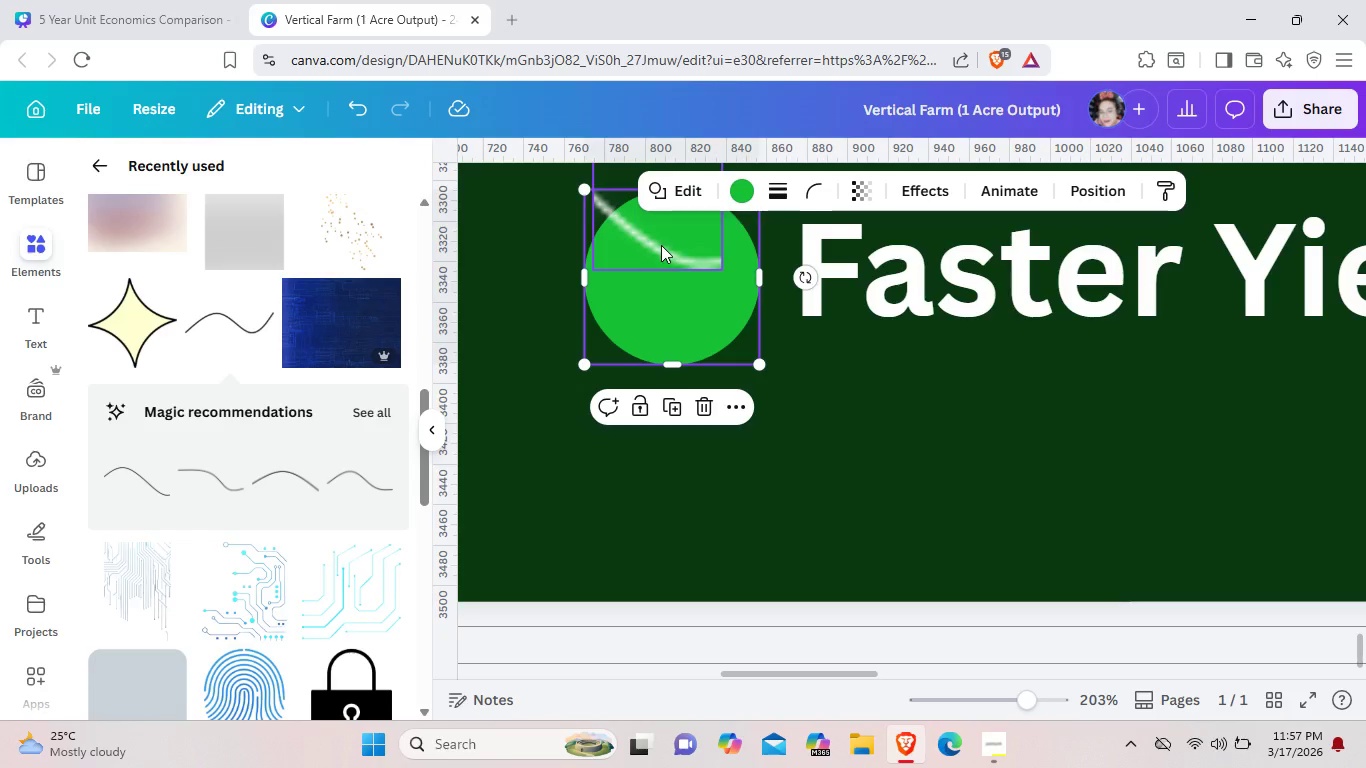 
left_click_drag(start_coordinate=[656, 233], to_coordinate=[718, 372])
 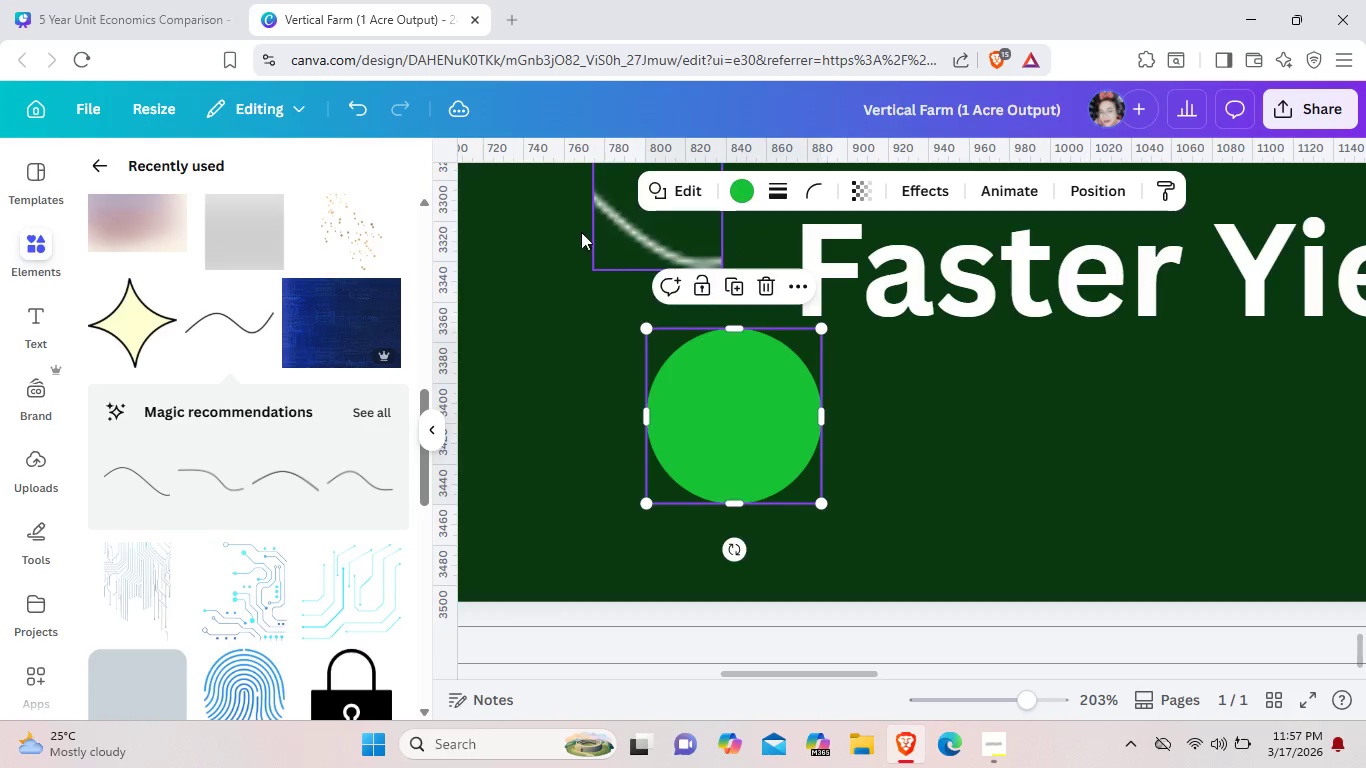 
left_click_drag(start_coordinate=[615, 203], to_coordinate=[545, 432])
 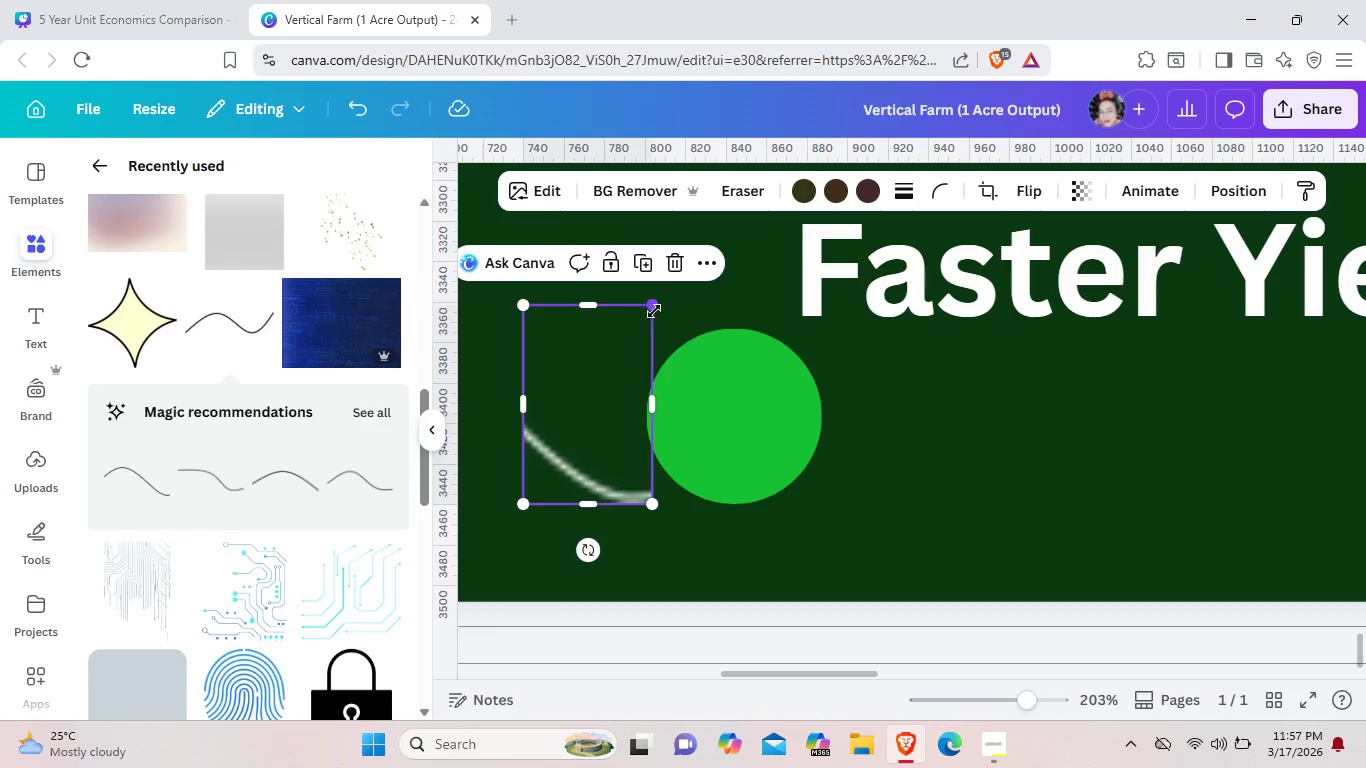 
left_click_drag(start_coordinate=[653, 312], to_coordinate=[929, 153])
 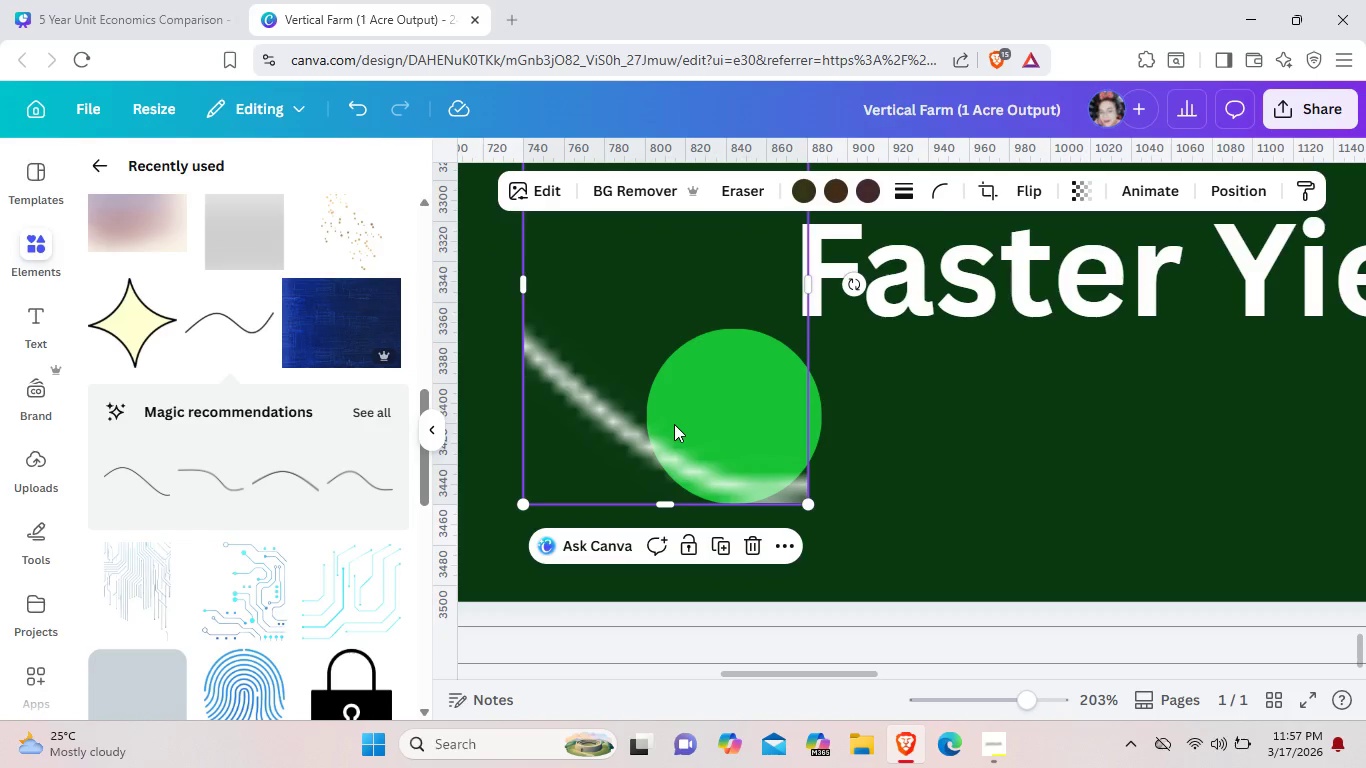 
key(Control+Z)
 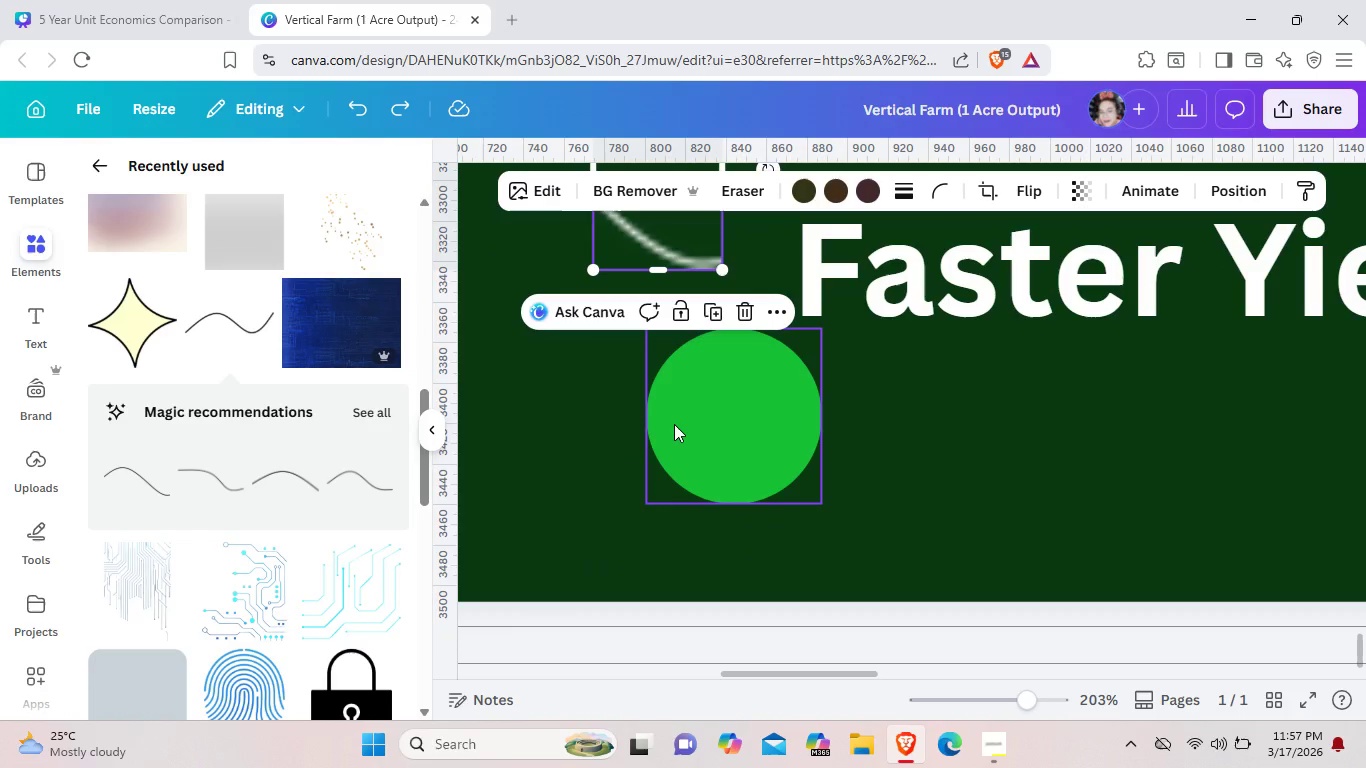 
key(Control+Z)
 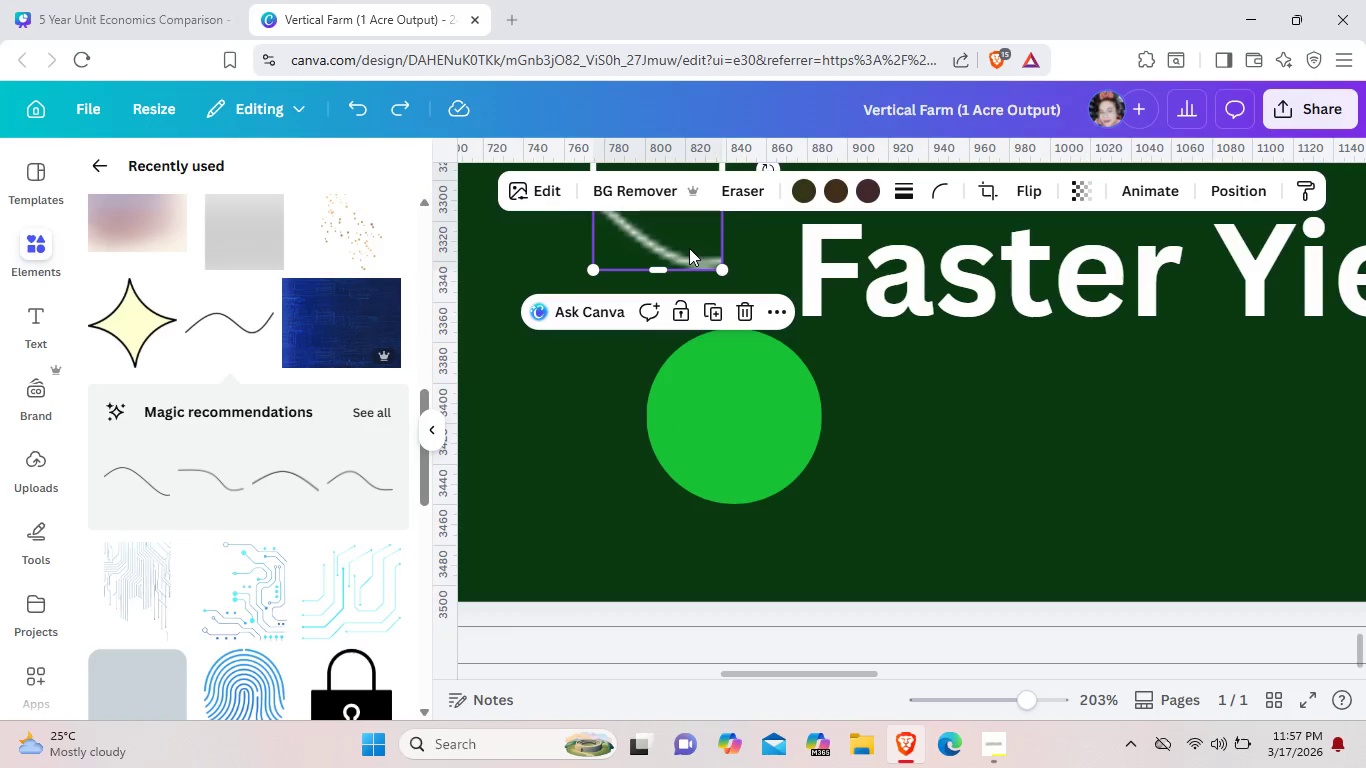 
key(Control+Z)
 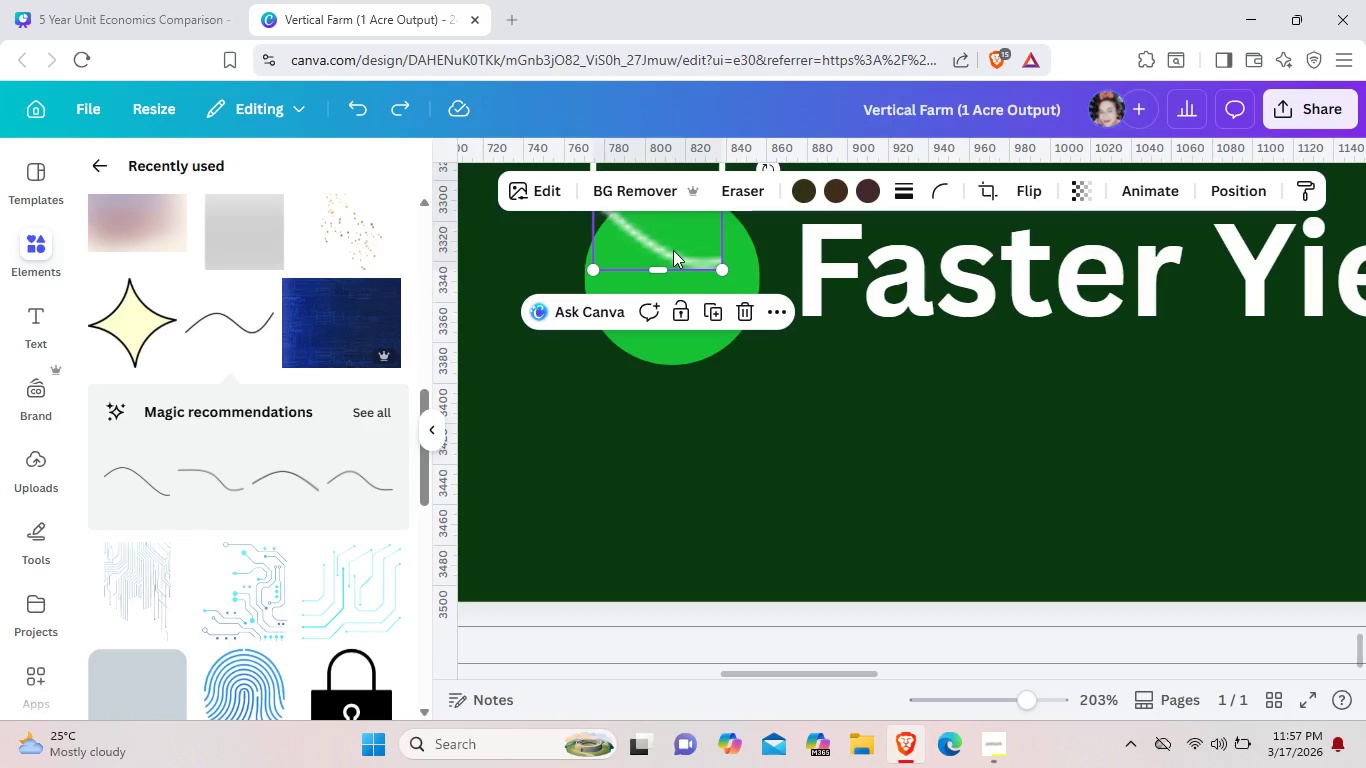 
key(Control+Z)
 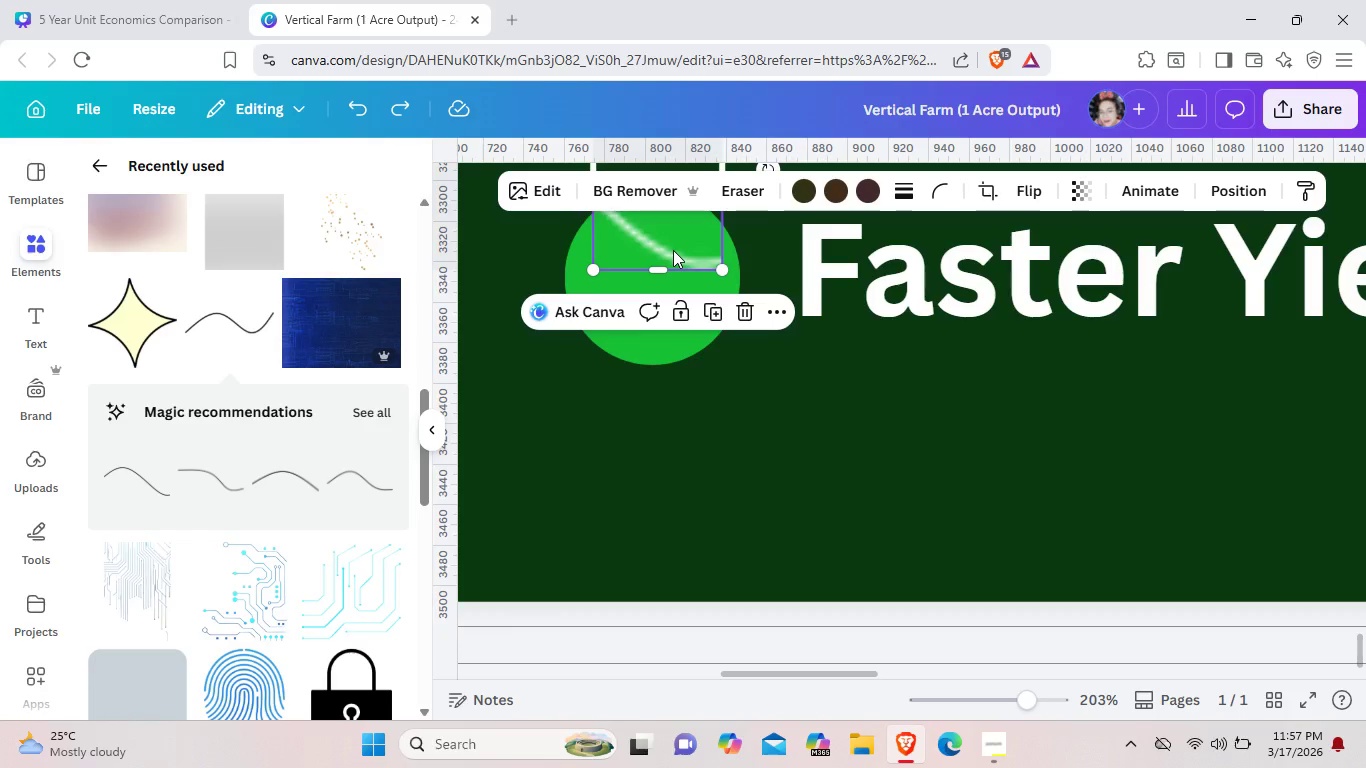 
key(Control+Z)
 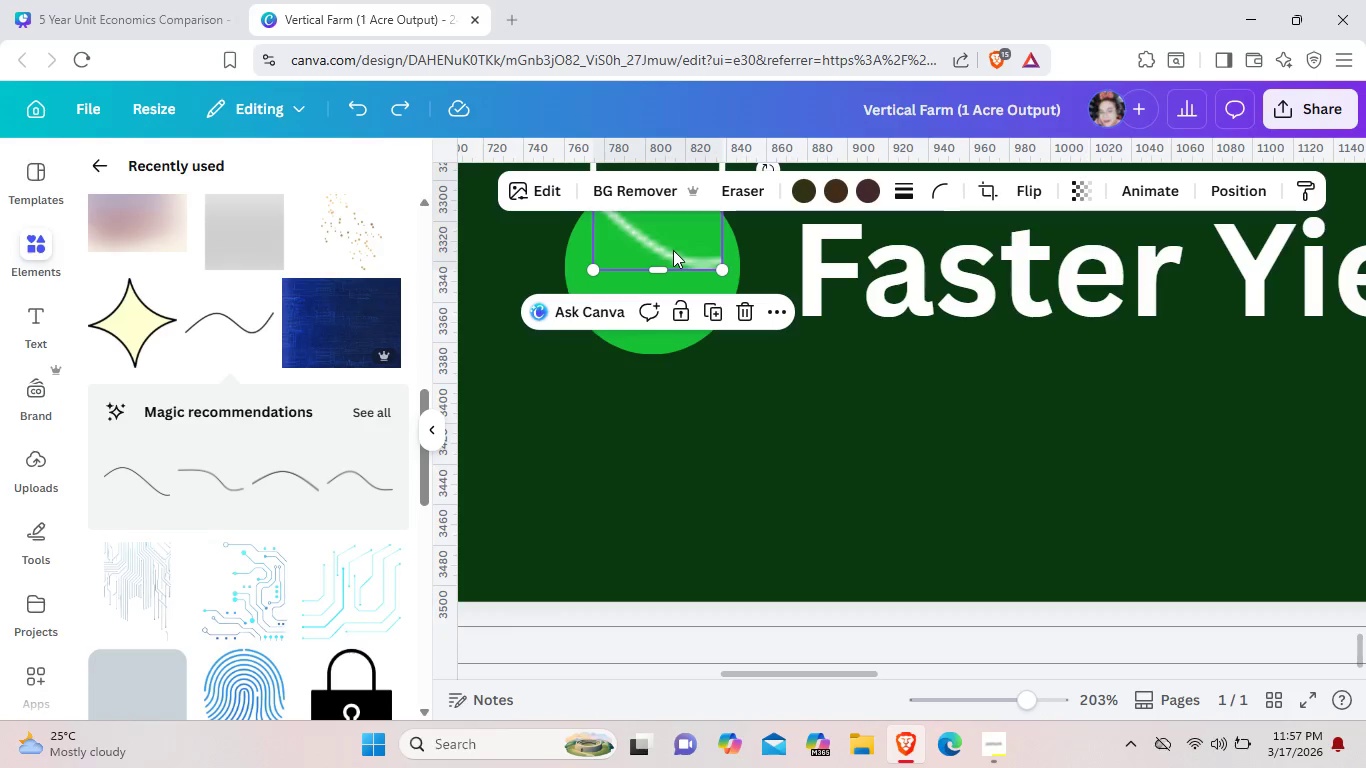 
key(Control+Z)
 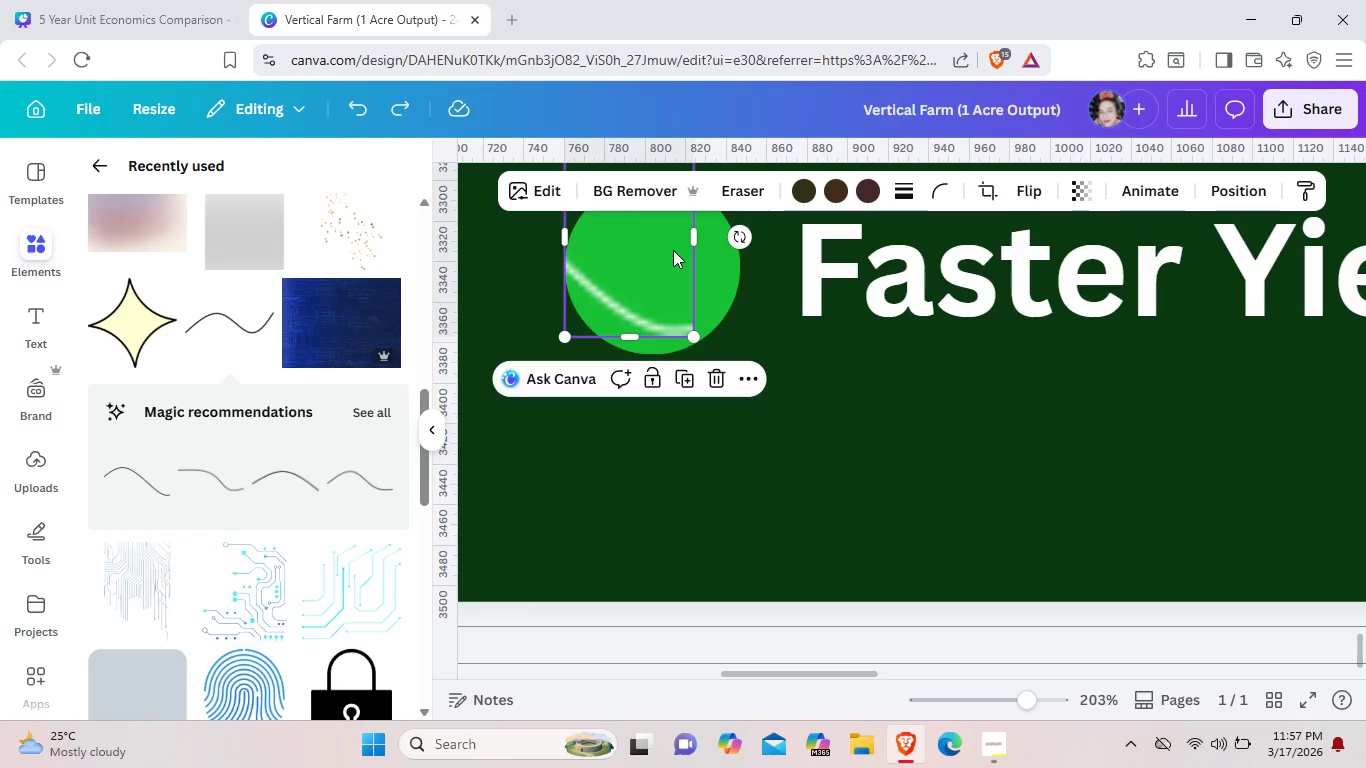 
key(Control+Z)
 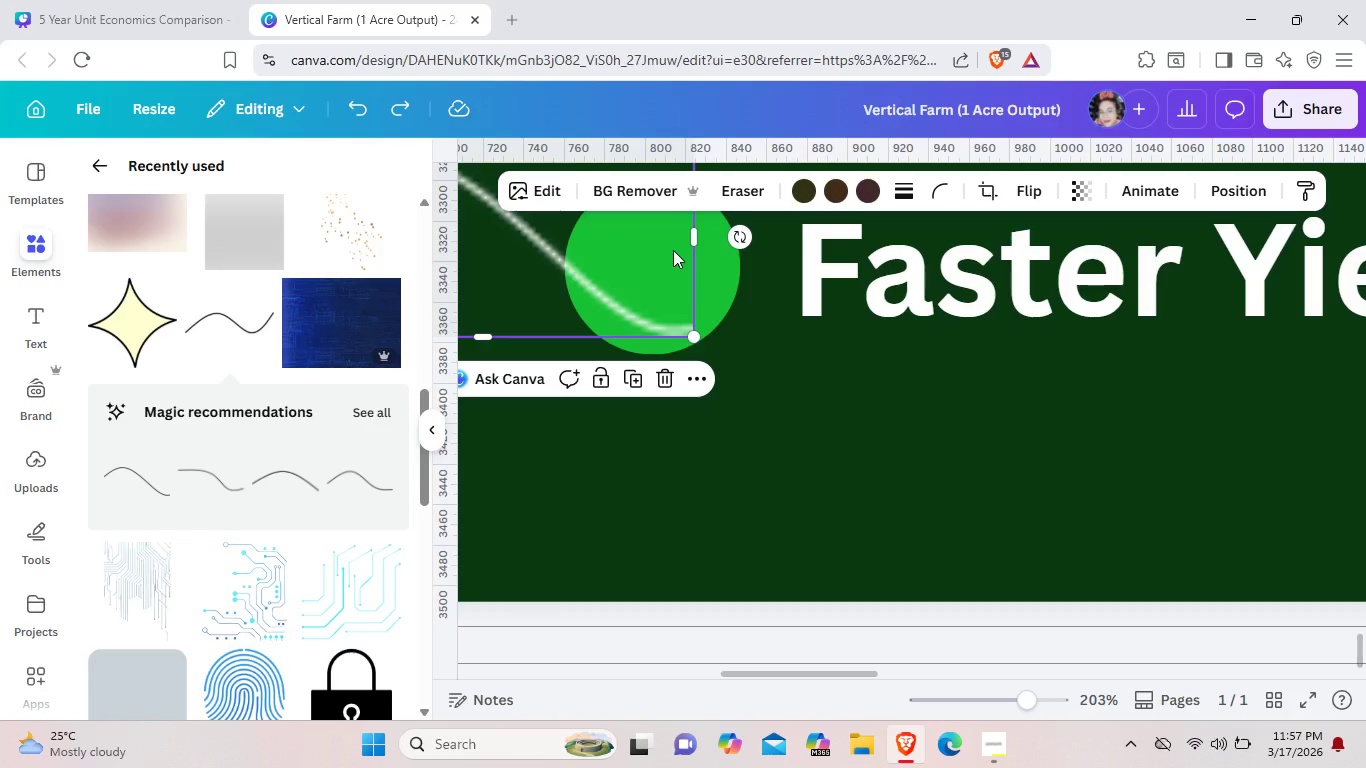 
key(Control+Z)
 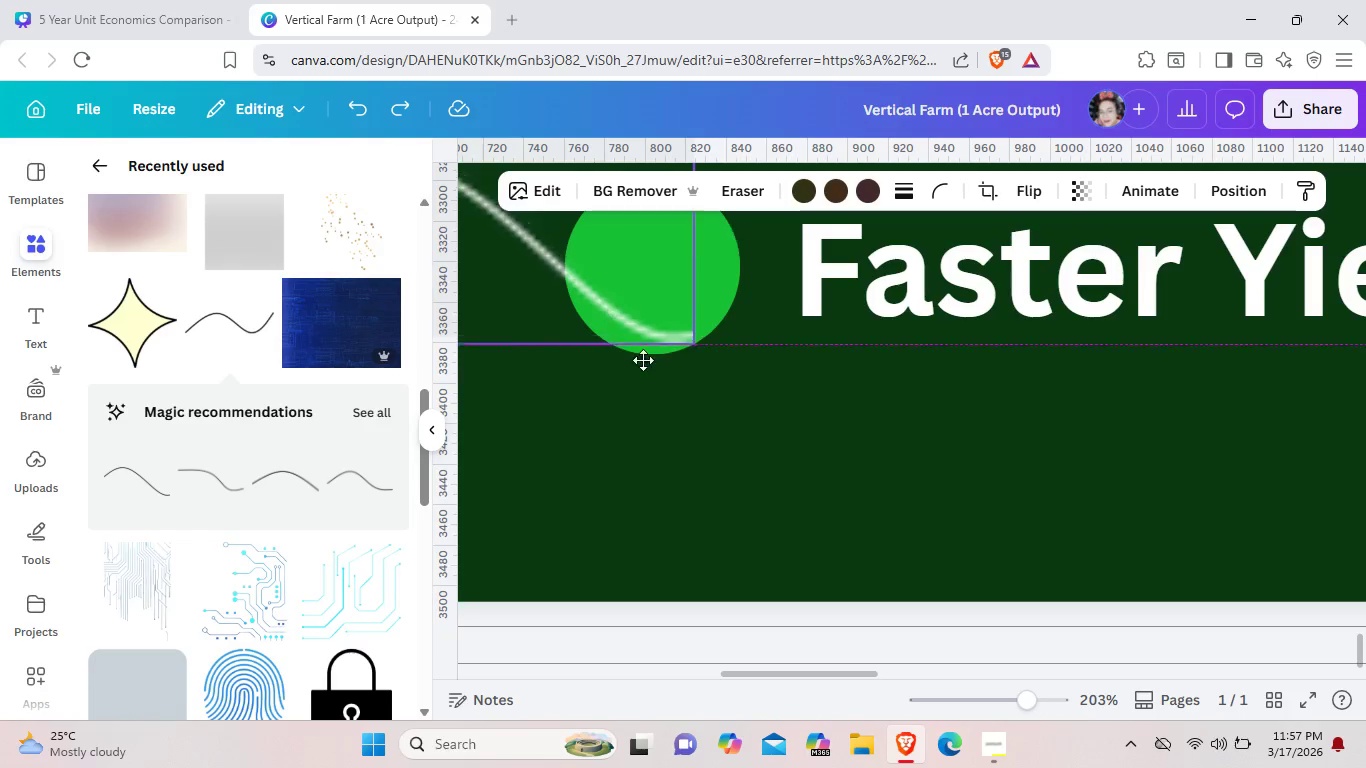 
left_click_drag(start_coordinate=[607, 302], to_coordinate=[932, 527])
 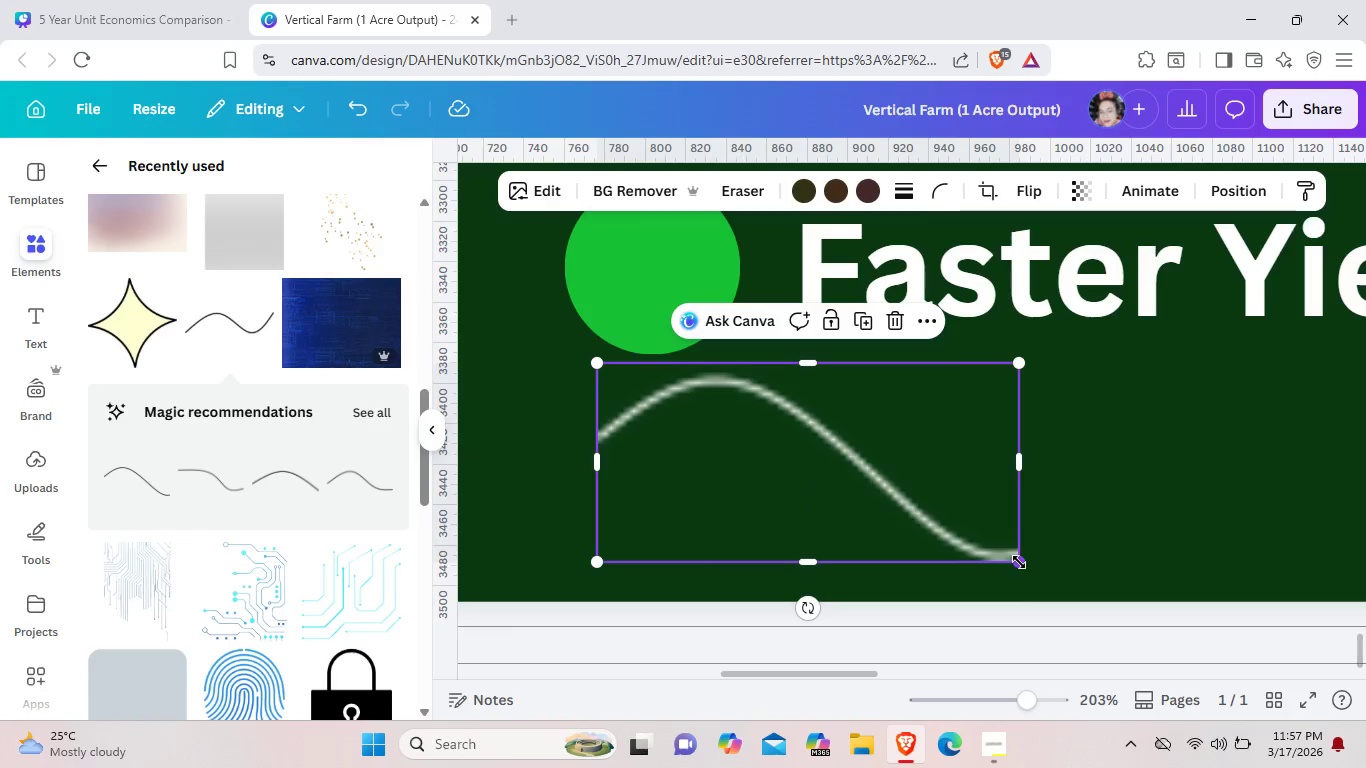 
left_click_drag(start_coordinate=[1019, 562], to_coordinate=[711, 413])
 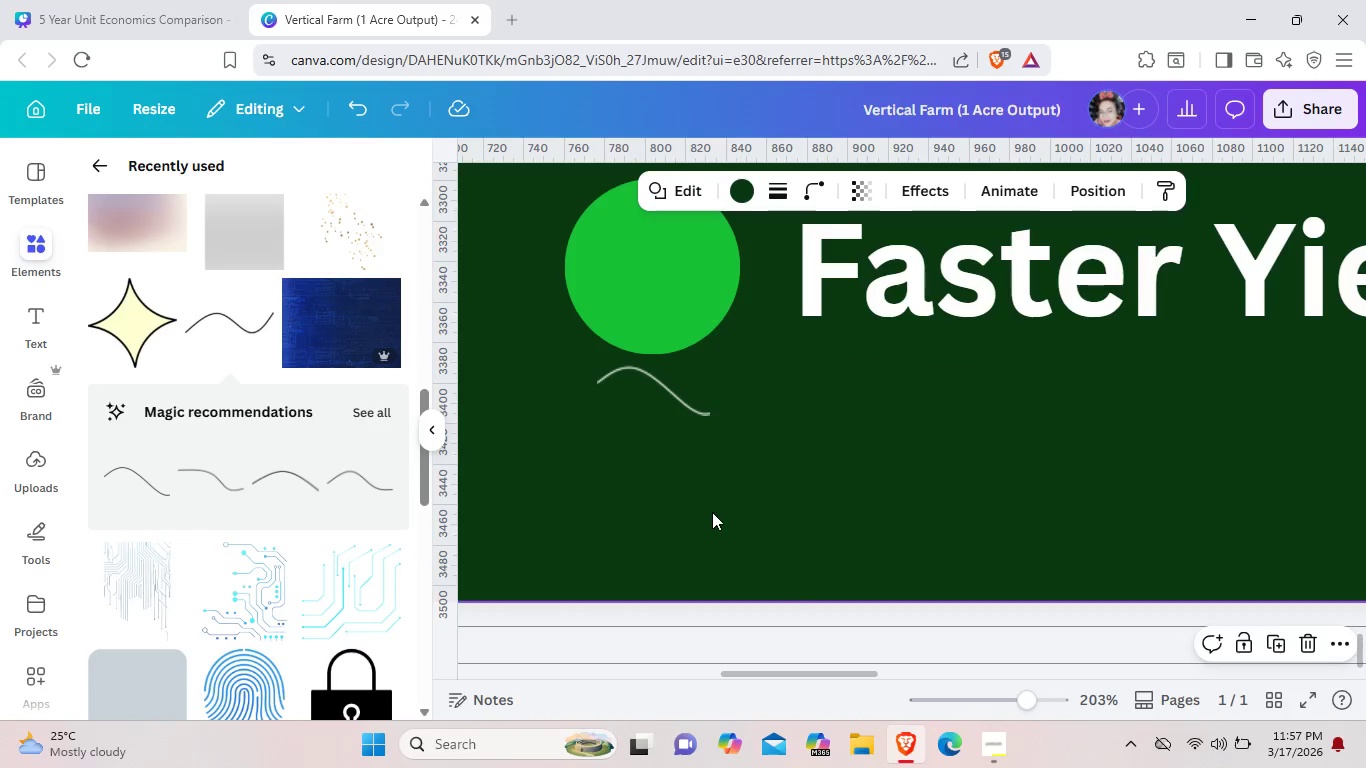 
left_click([712, 512])
 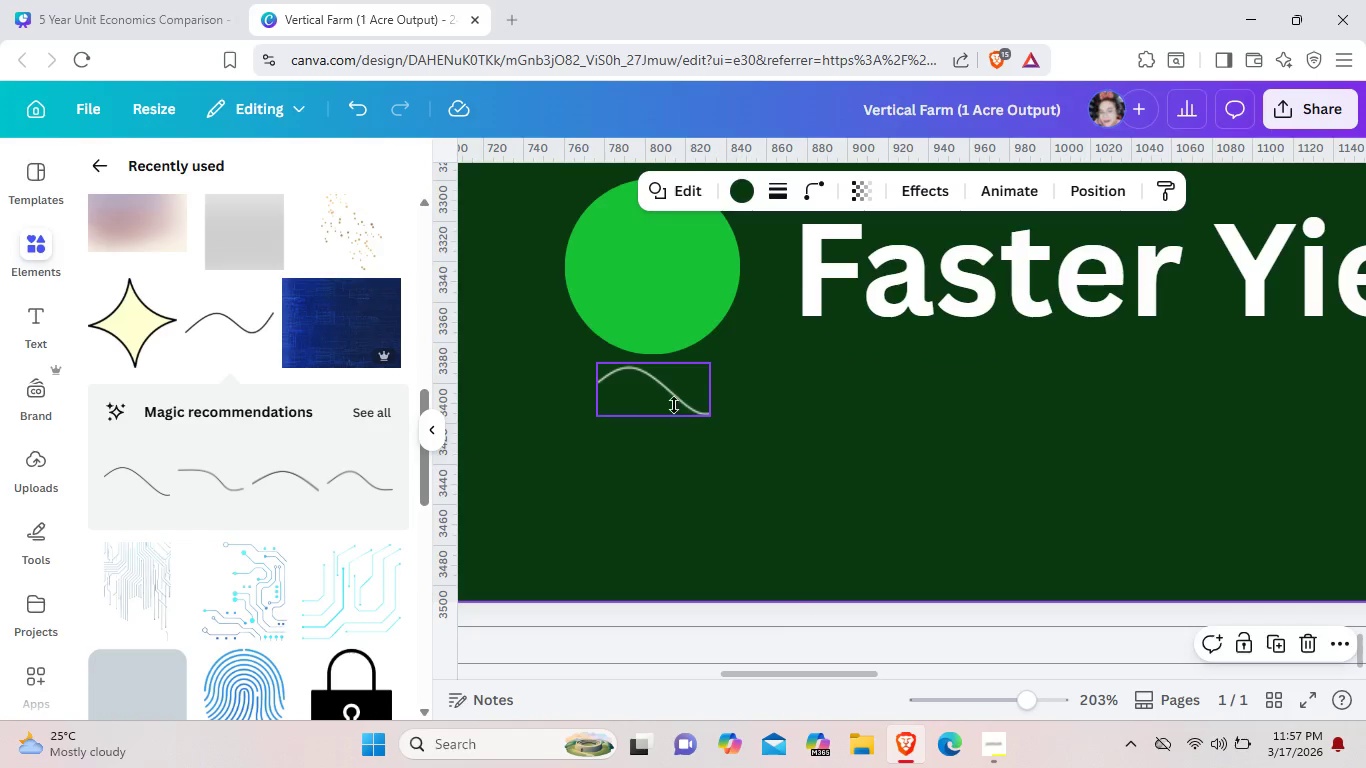 
left_click_drag(start_coordinate=[673, 412], to_coordinate=[678, 264])
 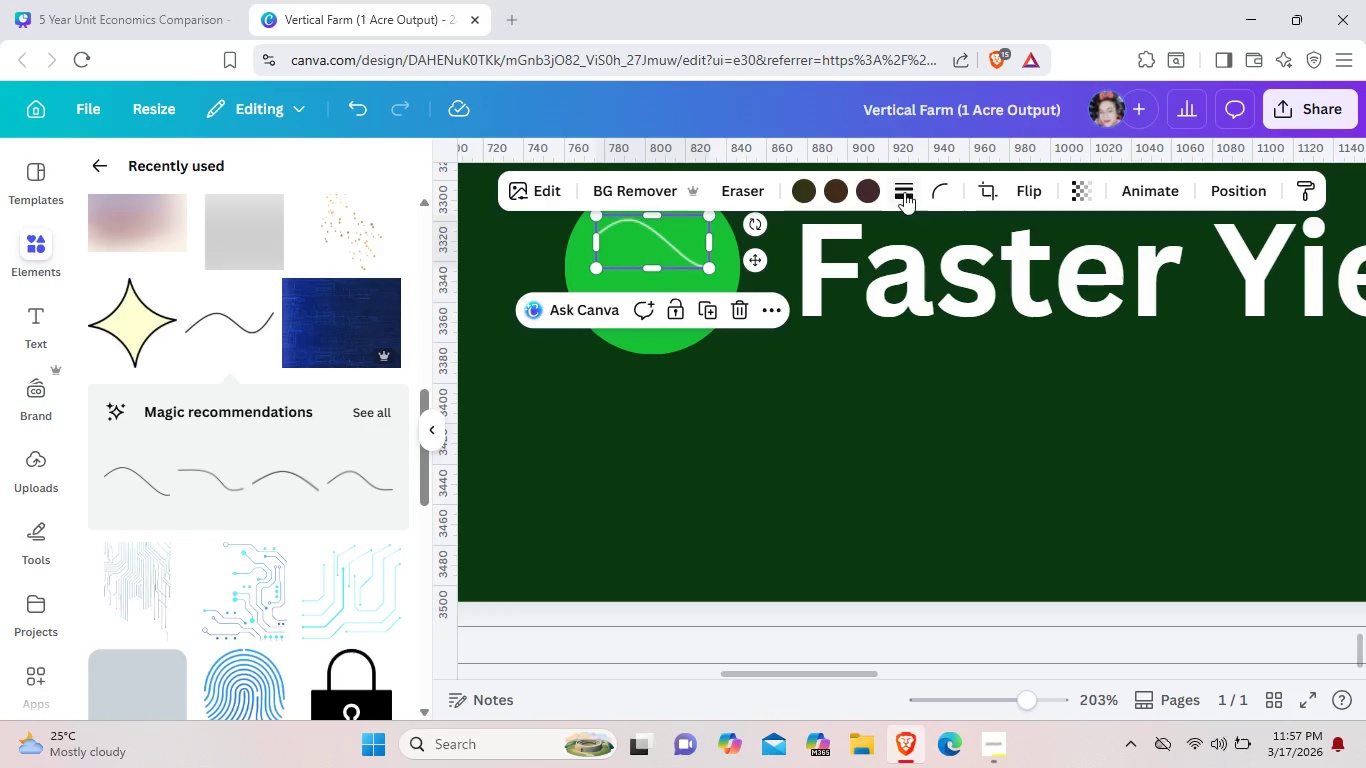 
left_click([903, 192])
 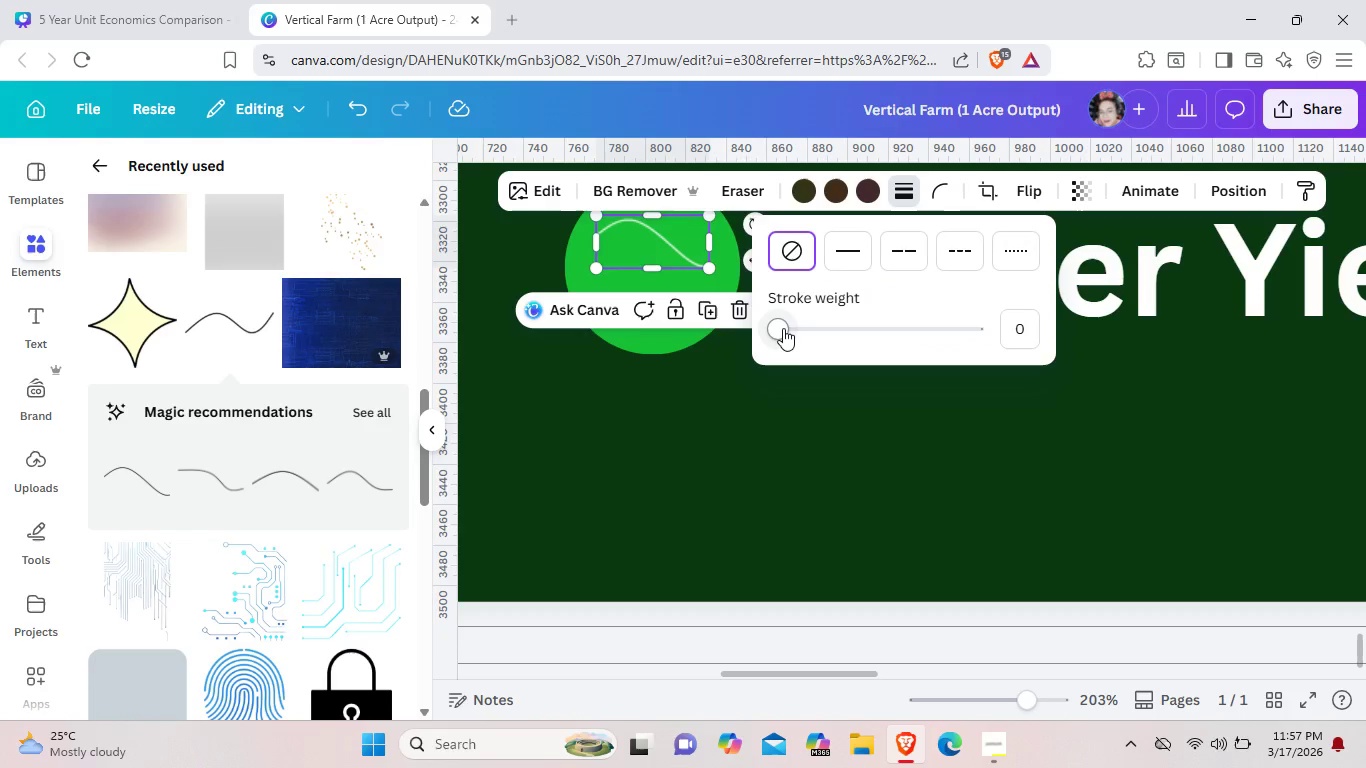 
left_click_drag(start_coordinate=[783, 328], to_coordinate=[777, 322])
 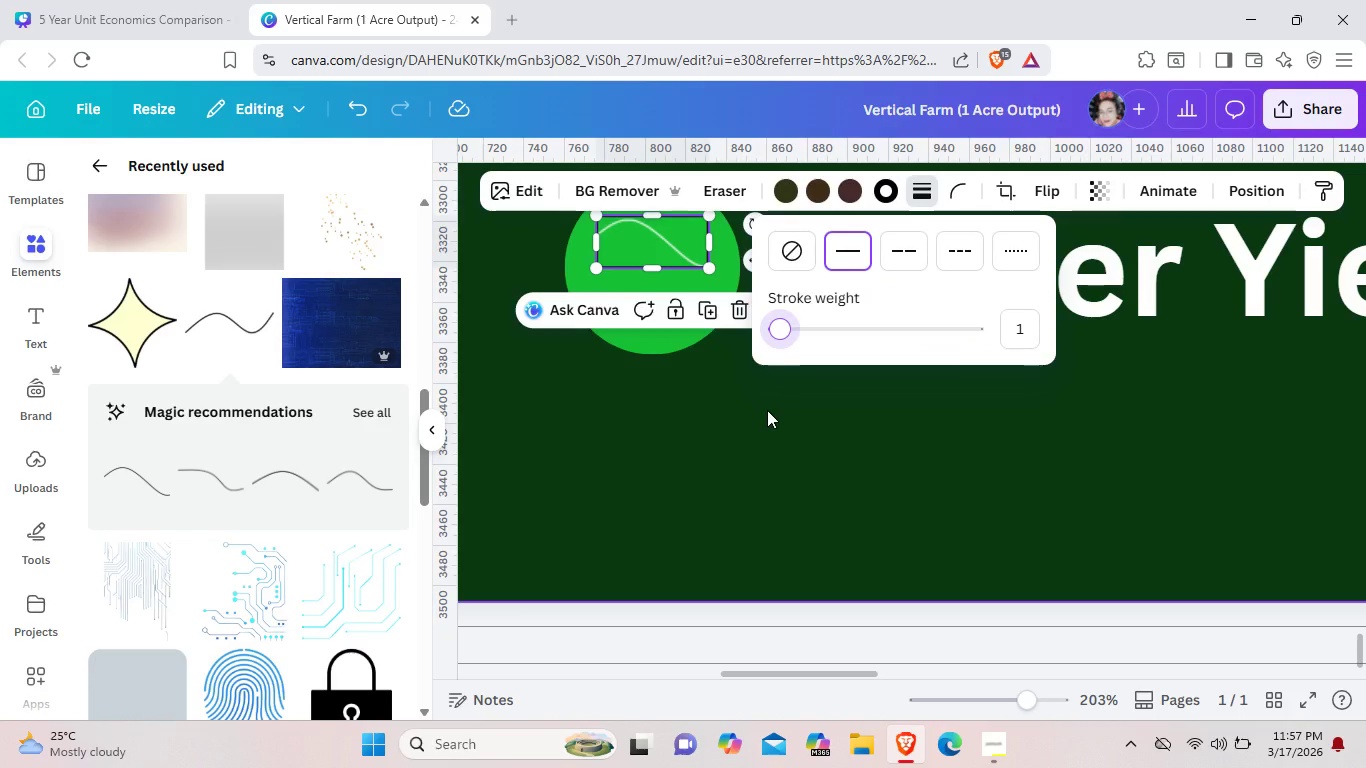 
left_click([767, 410])
 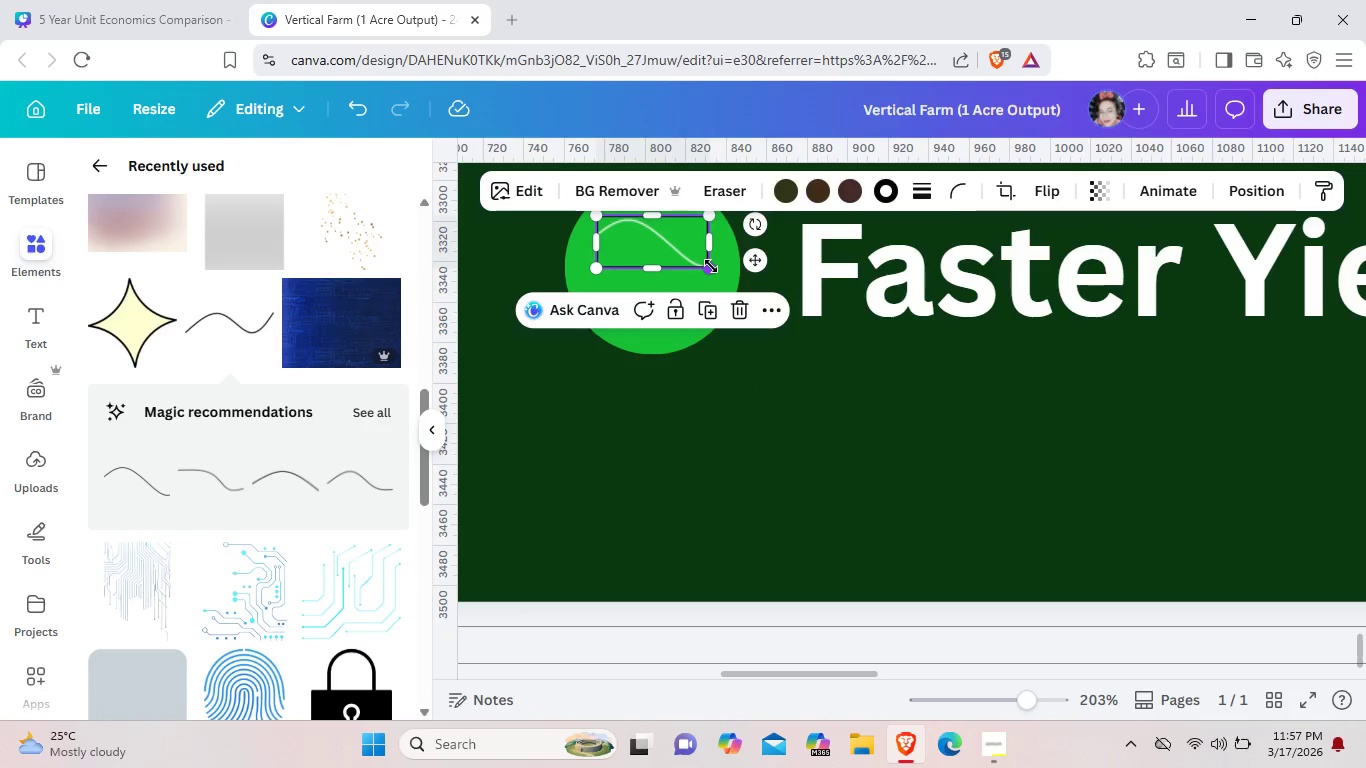 
left_click_drag(start_coordinate=[711, 266], to_coordinate=[730, 281])
 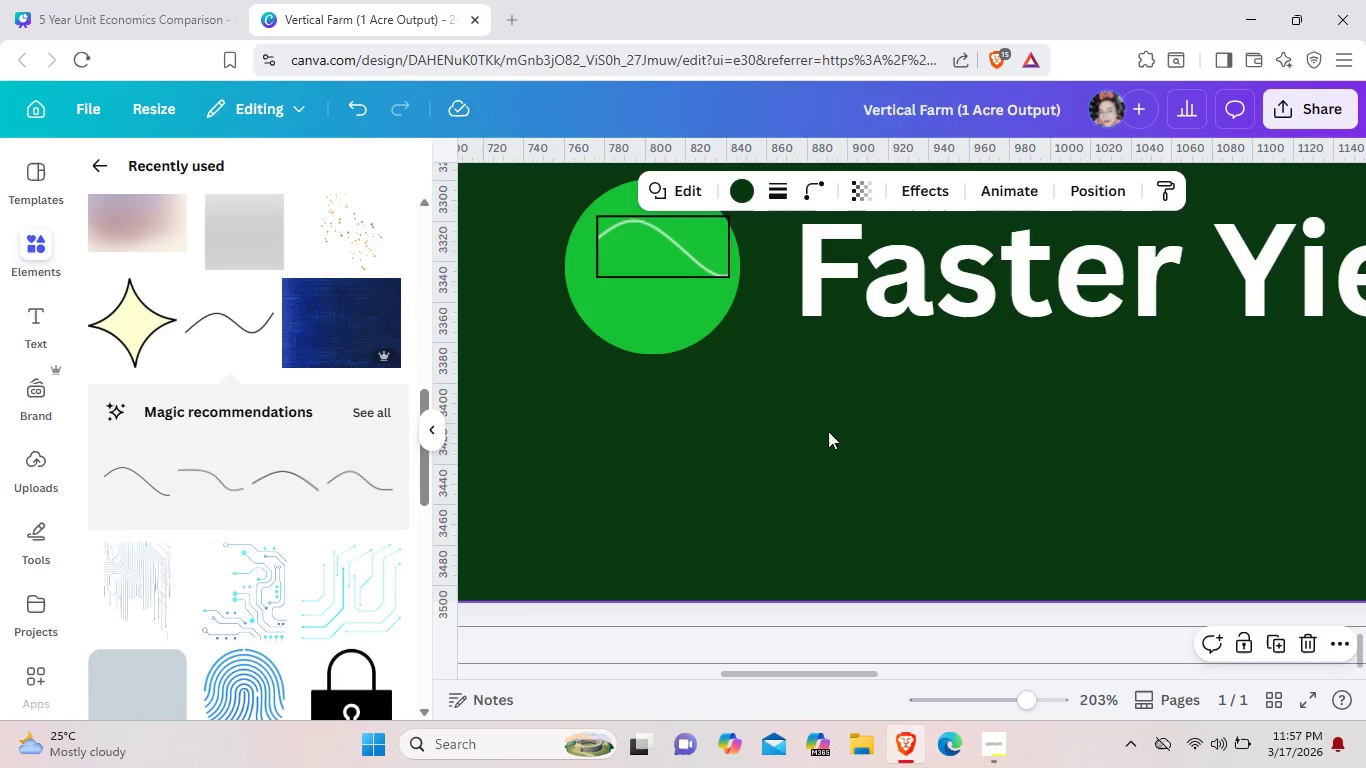 
left_click([828, 431])
 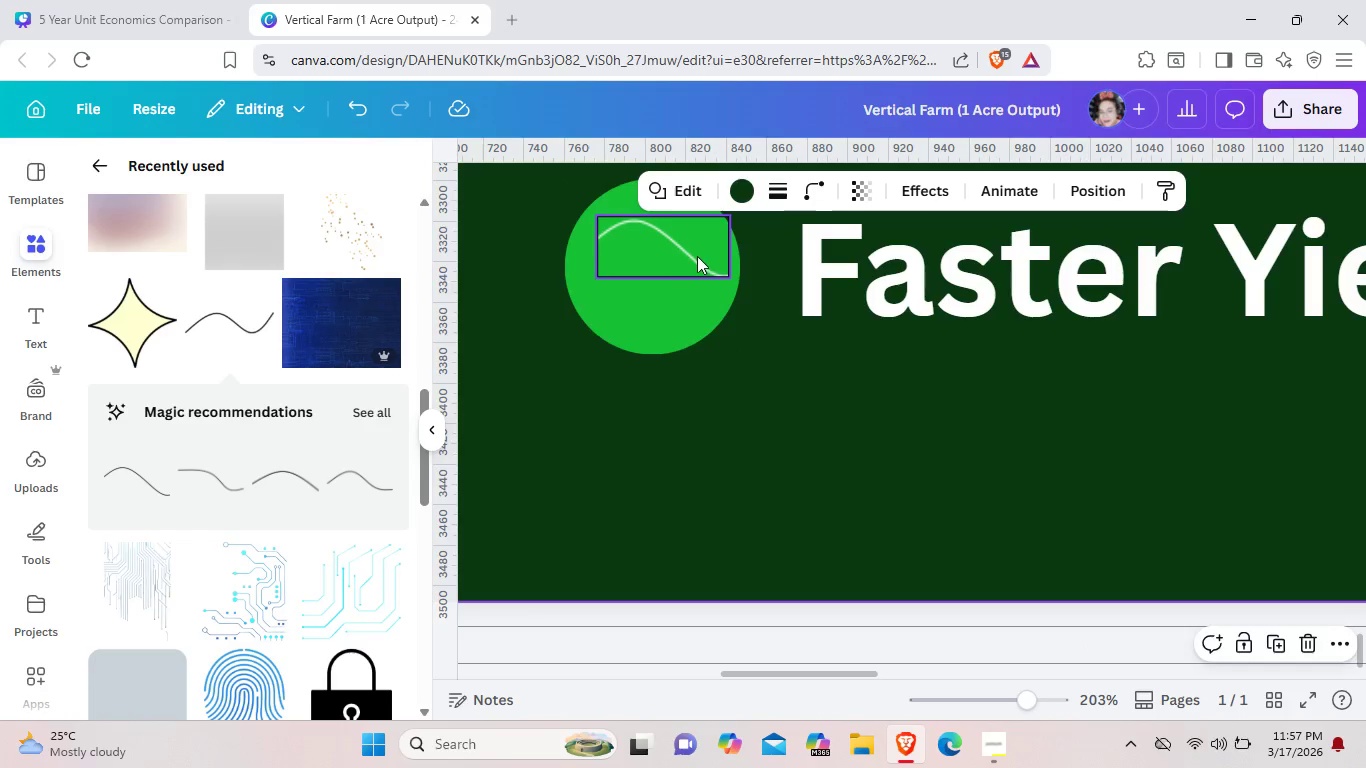 
left_click([697, 256])
 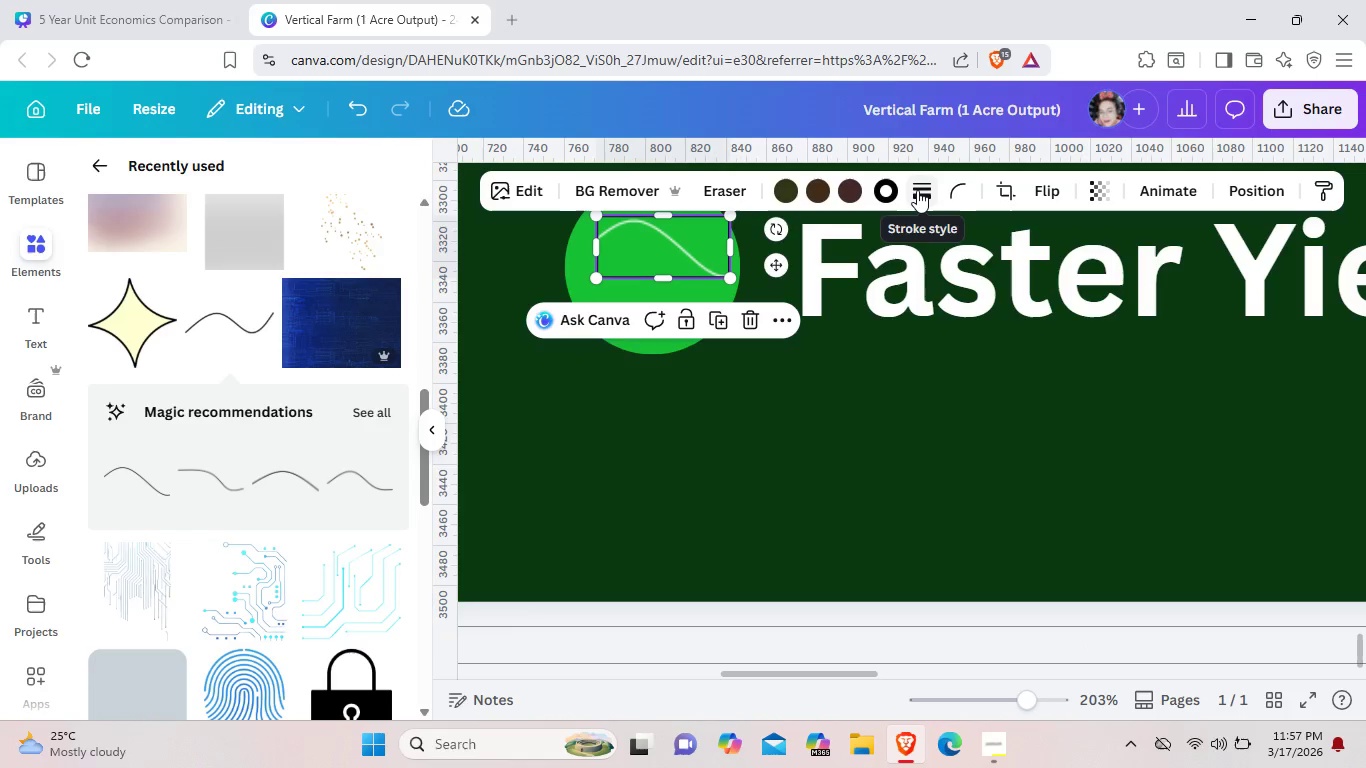 
left_click([921, 196])
 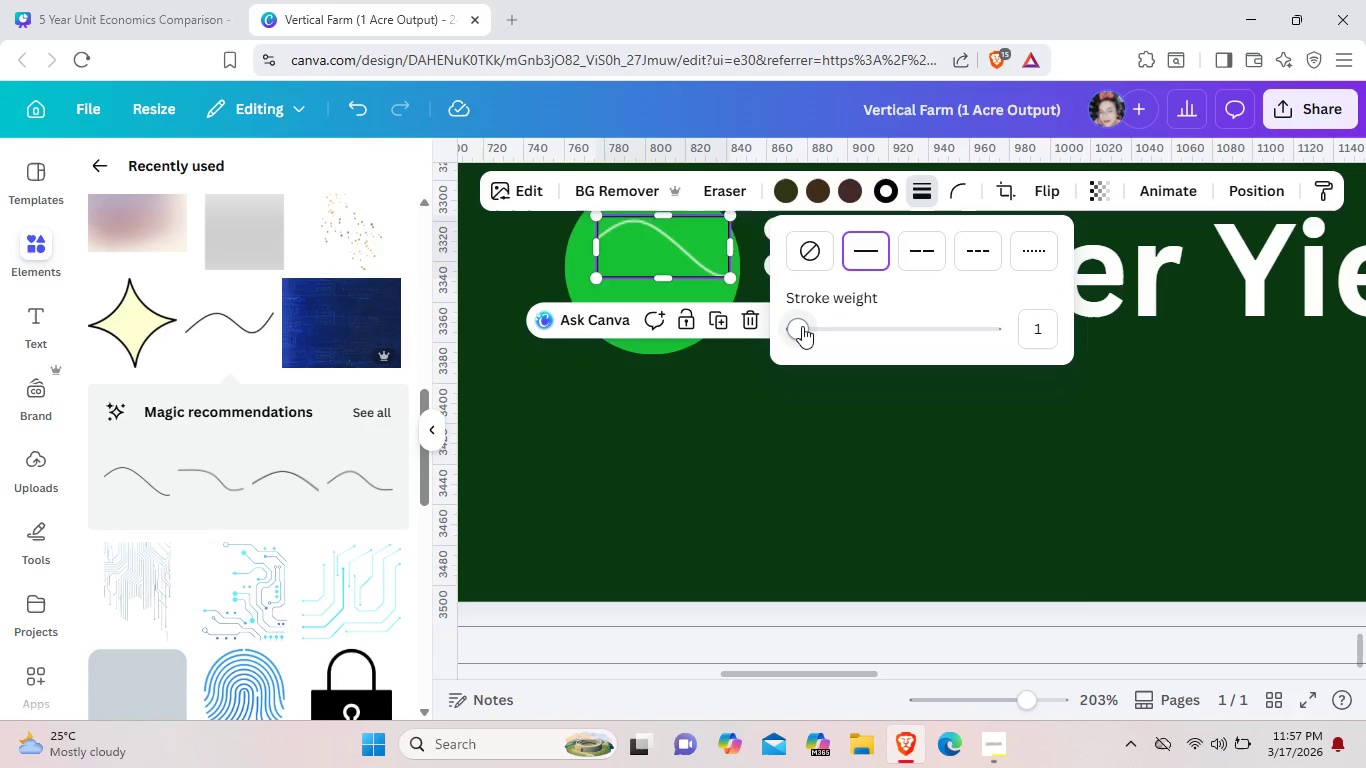 
left_click_drag(start_coordinate=[802, 326], to_coordinate=[773, 324])
 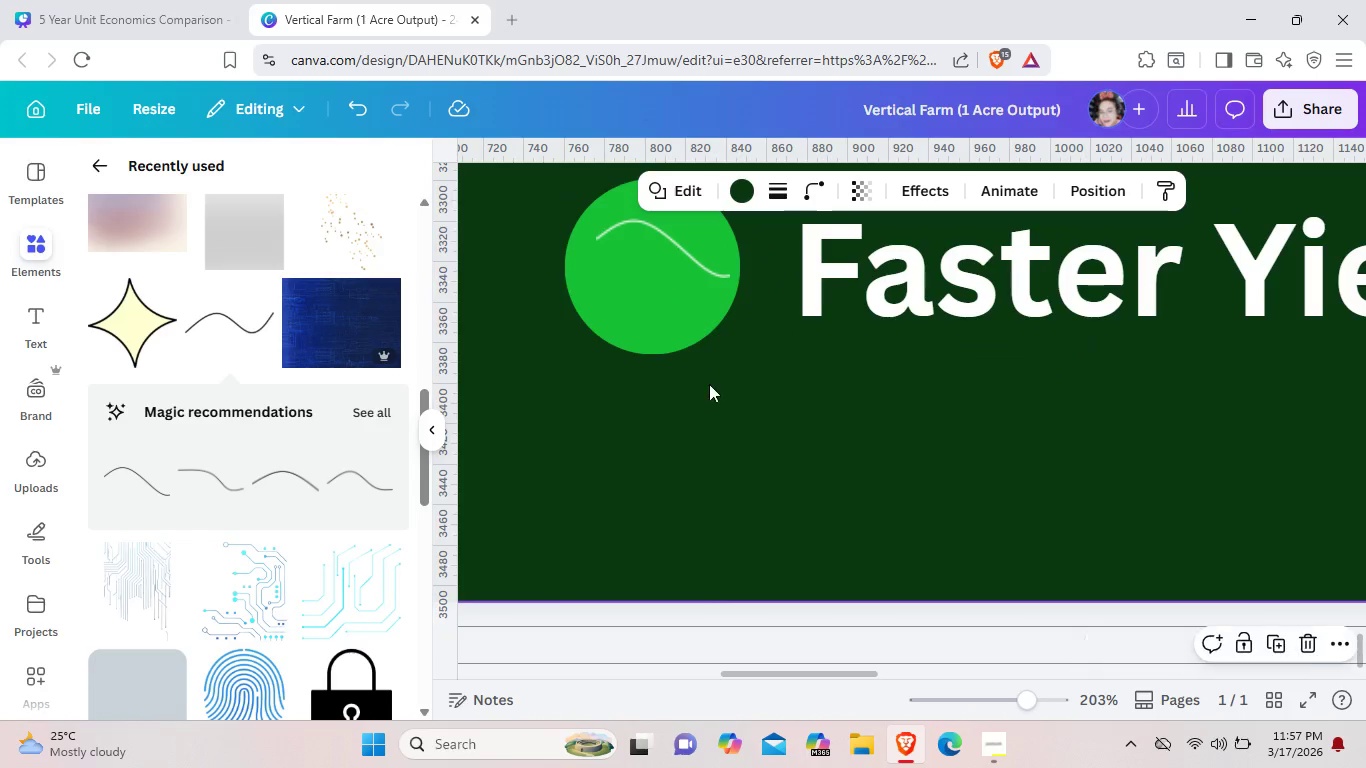 
left_click([744, 471])
 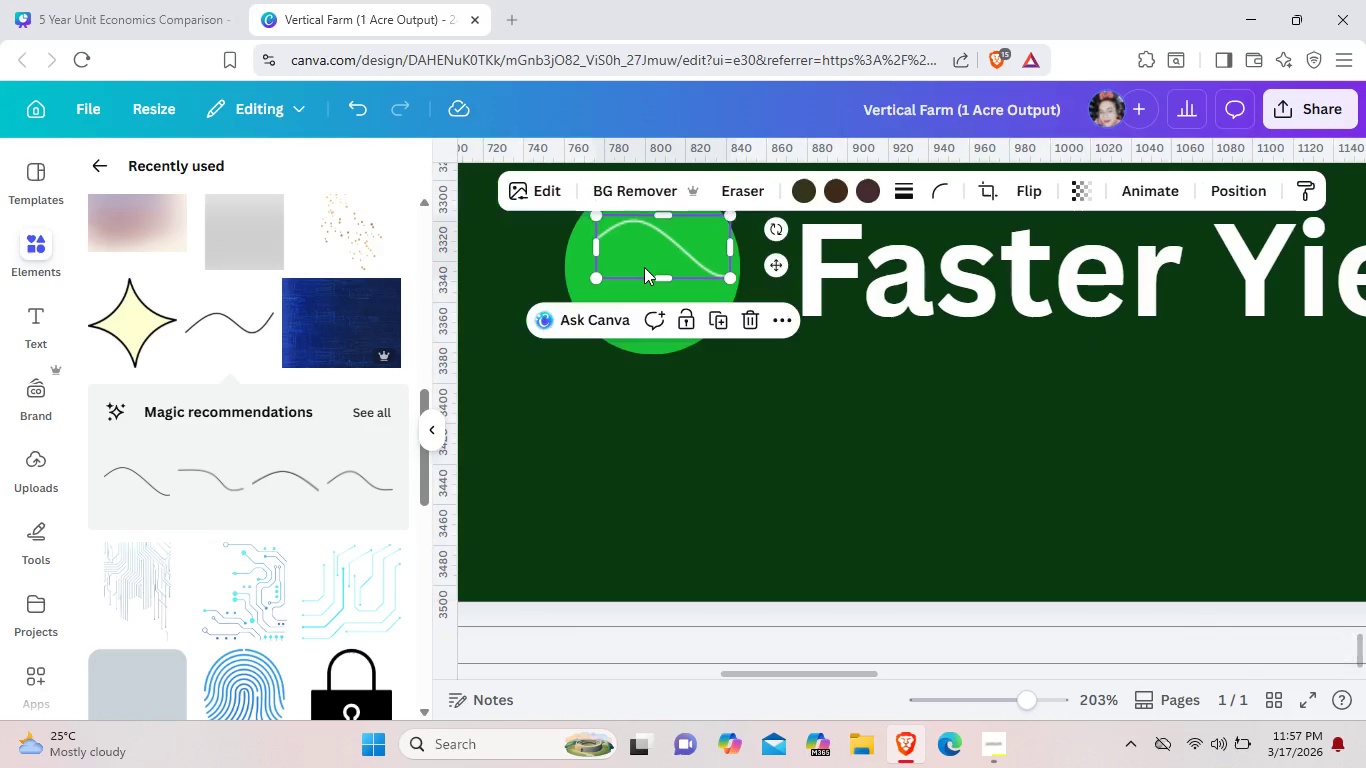 
left_click([644, 267])
 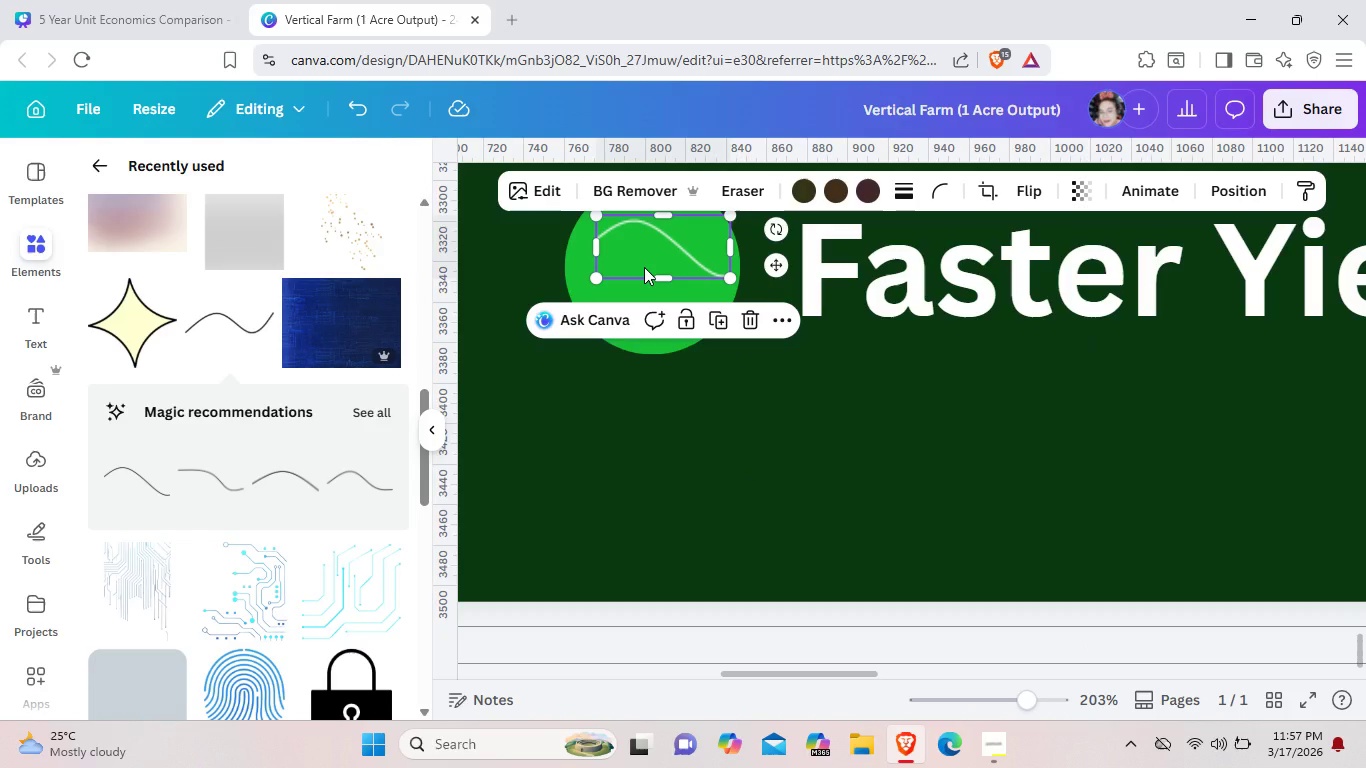 
hold_key(key=ControlLeft, duration=0.55)
left_click([644, 267])
 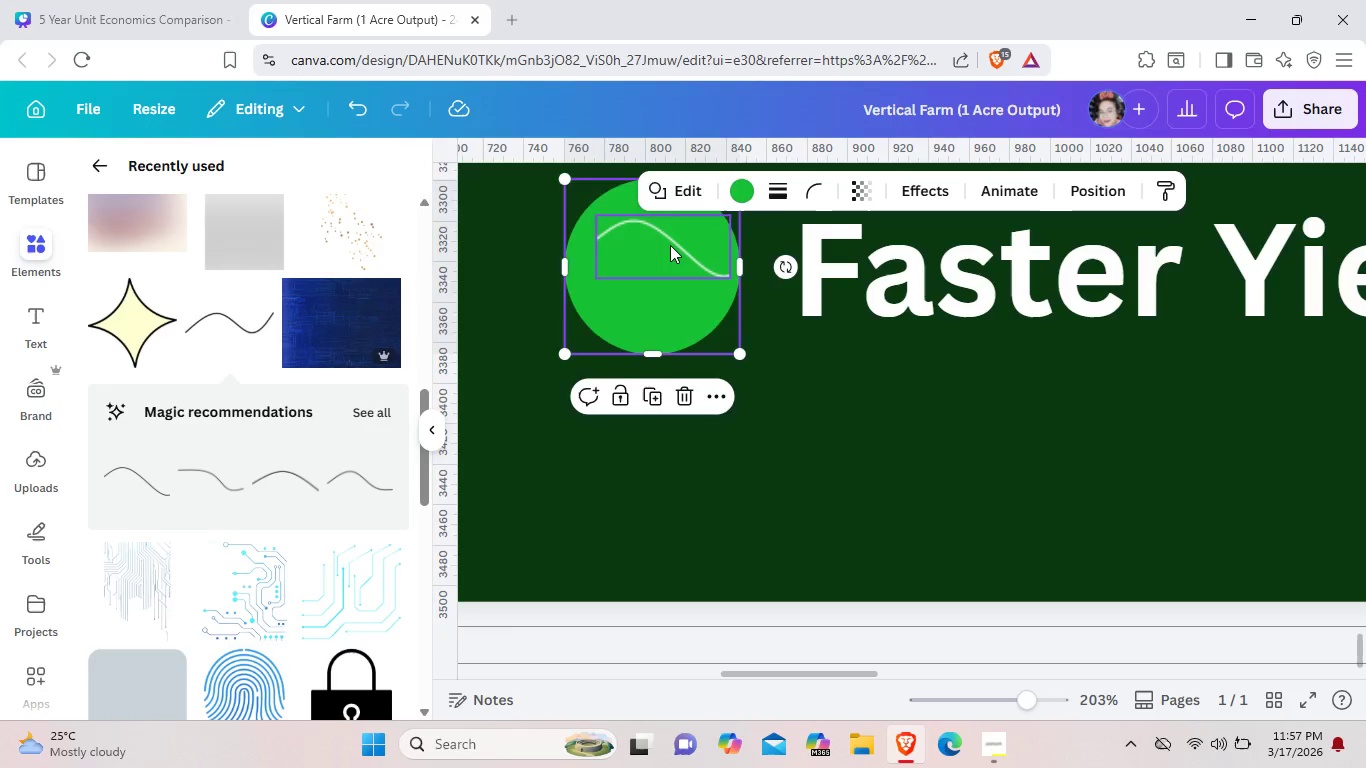 
left_click([670, 245])
 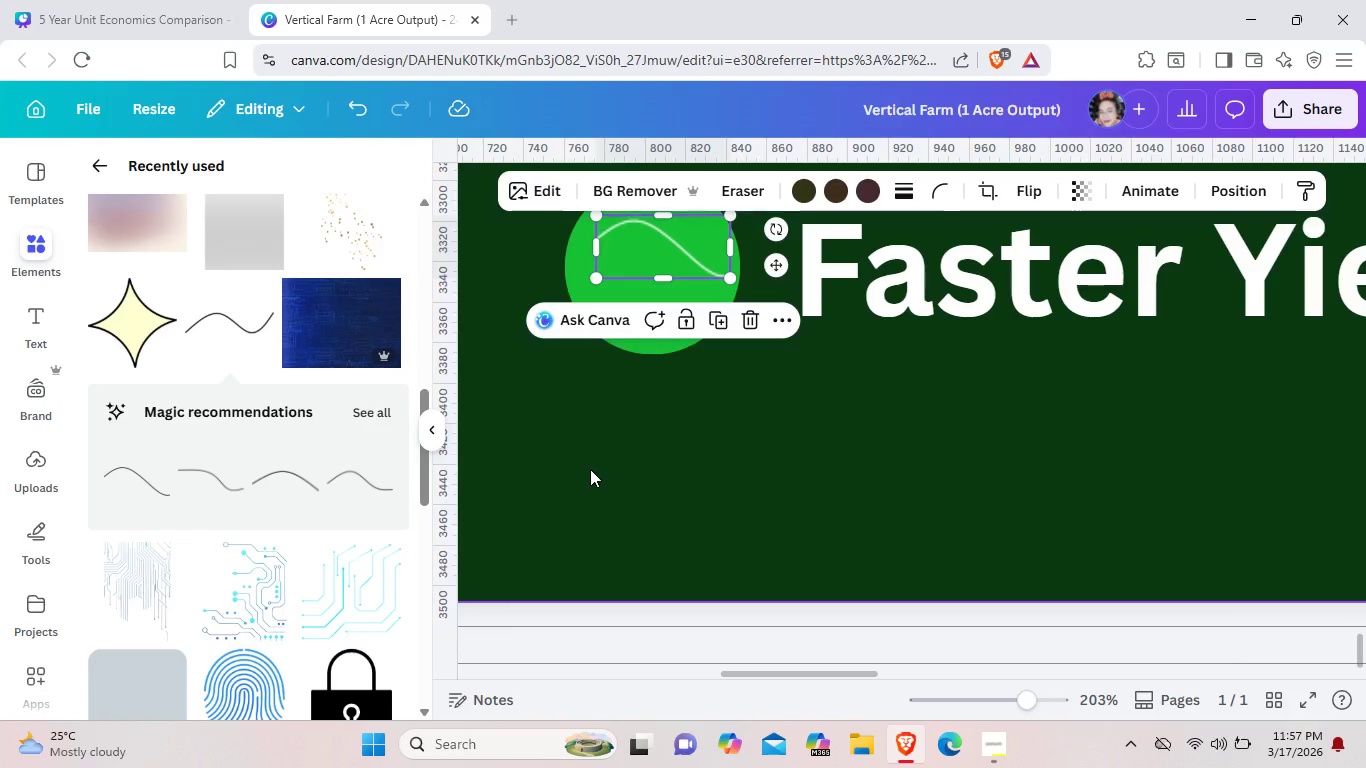 
left_click([590, 469])
 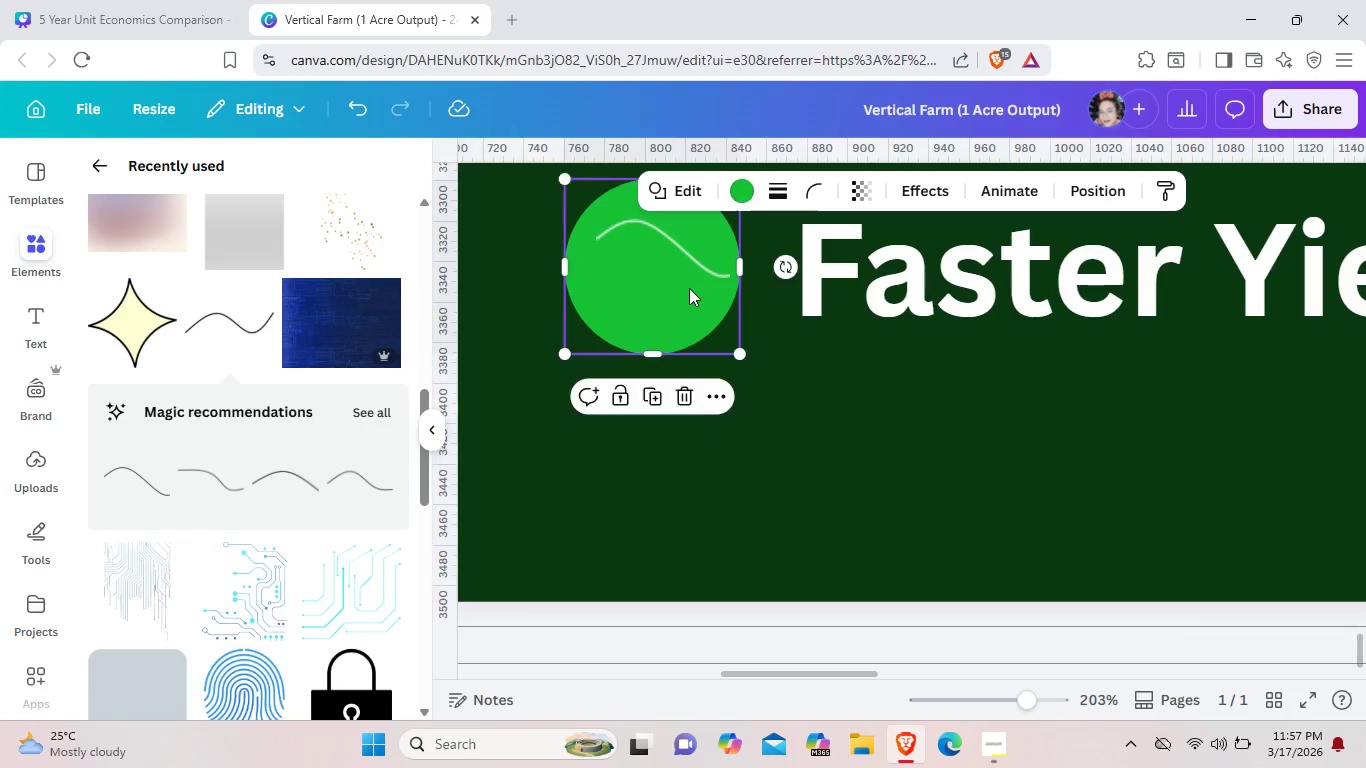 
left_click([689, 288])
 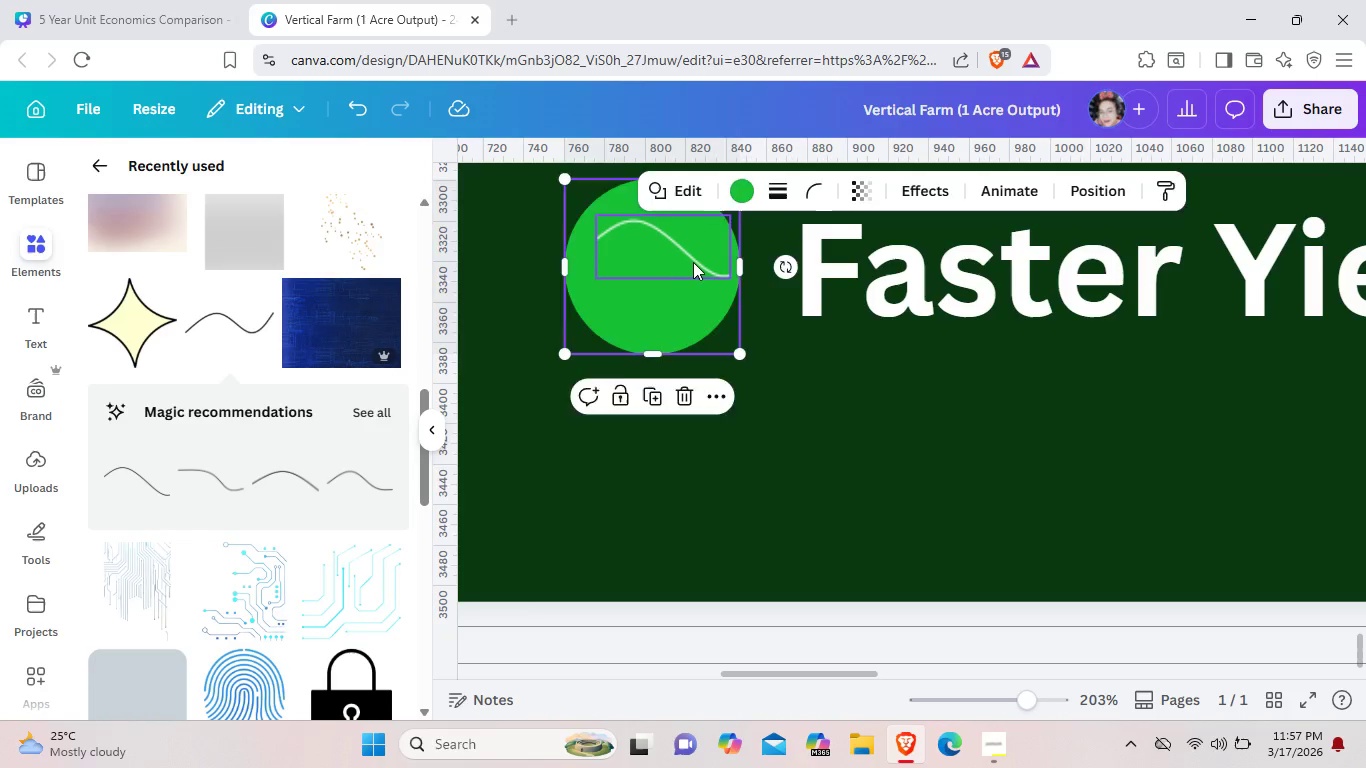 
left_click([693, 262])
 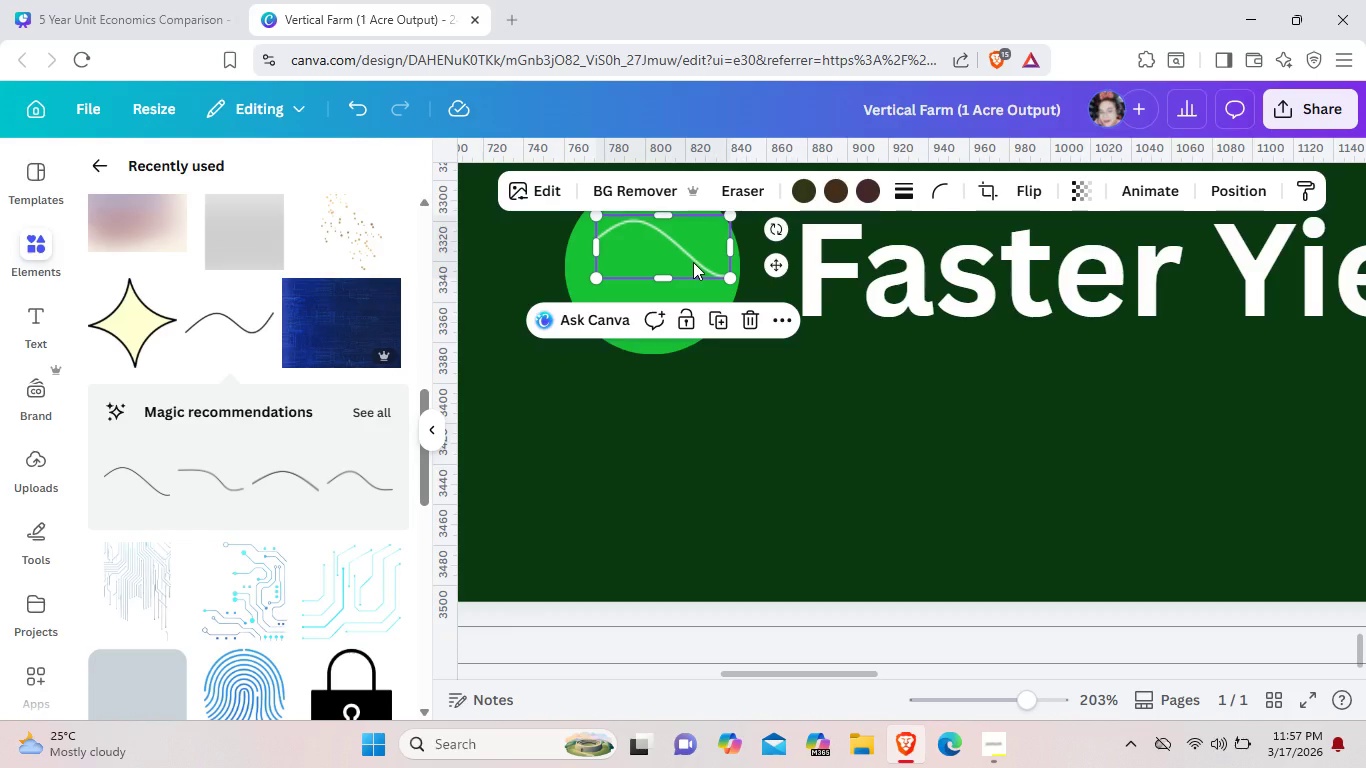 
key(Control+C)
 